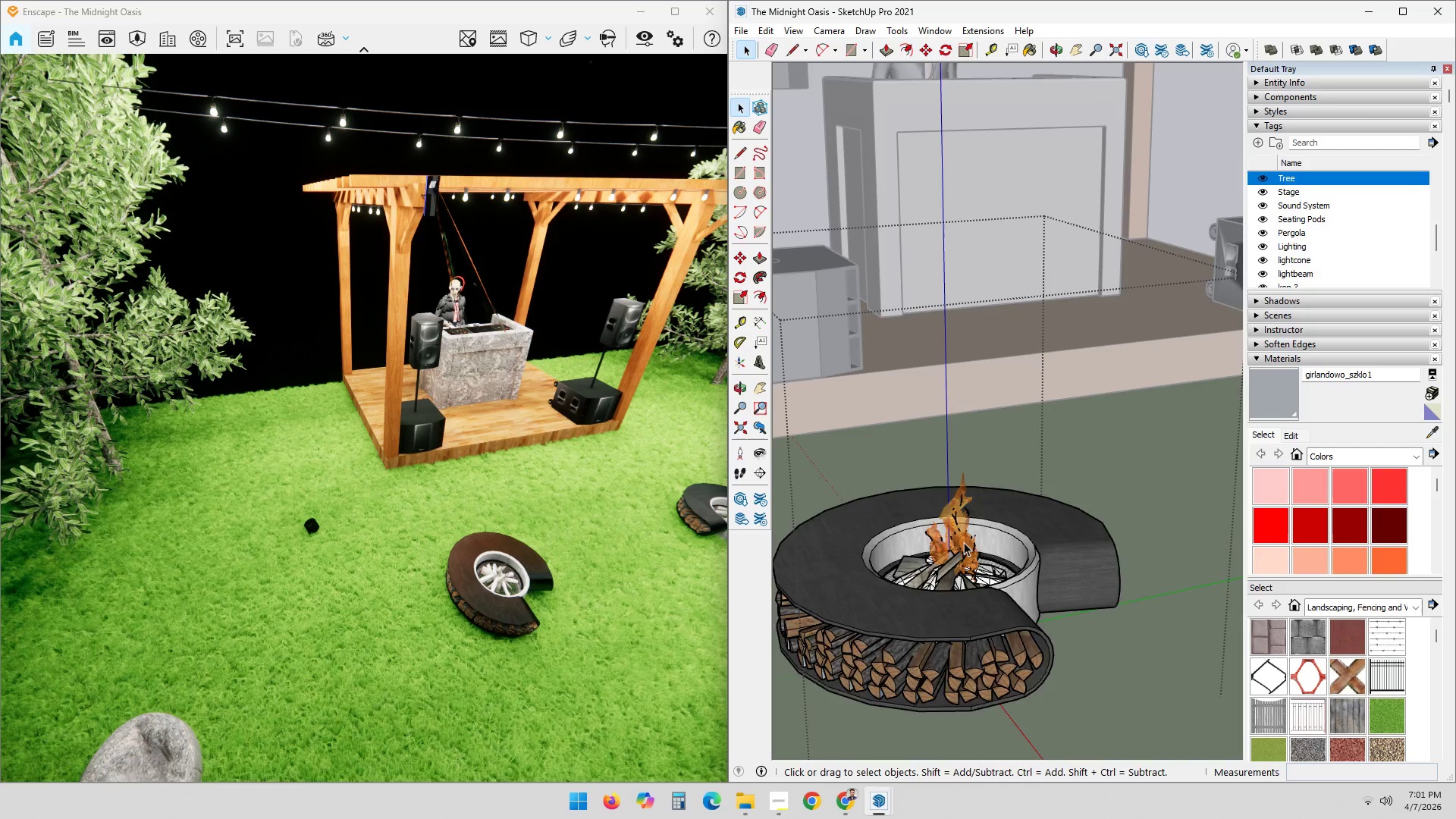 
triple_click([964, 542])
 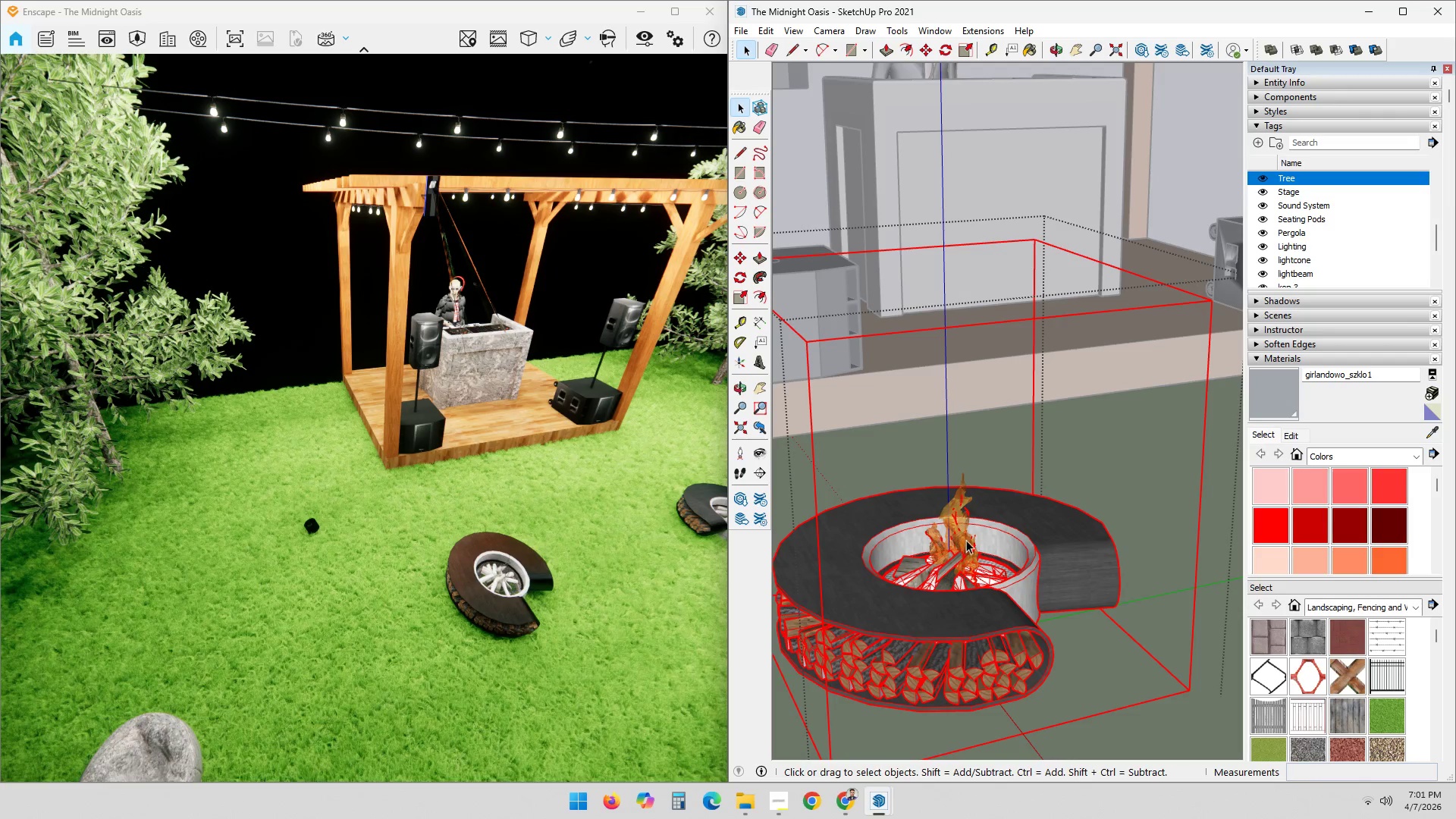 
triple_click([966, 539])
 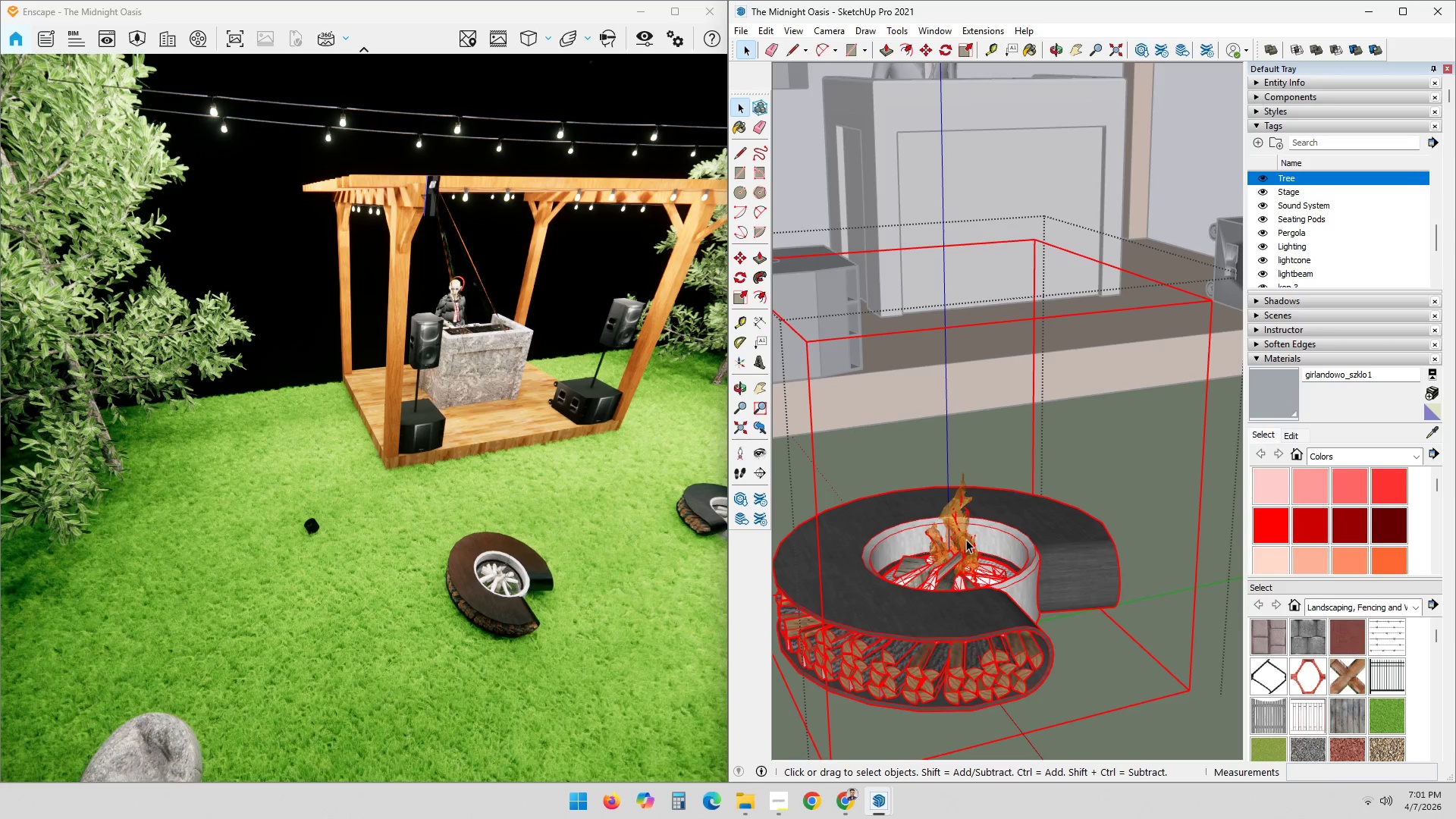 
triple_click([966, 539])
 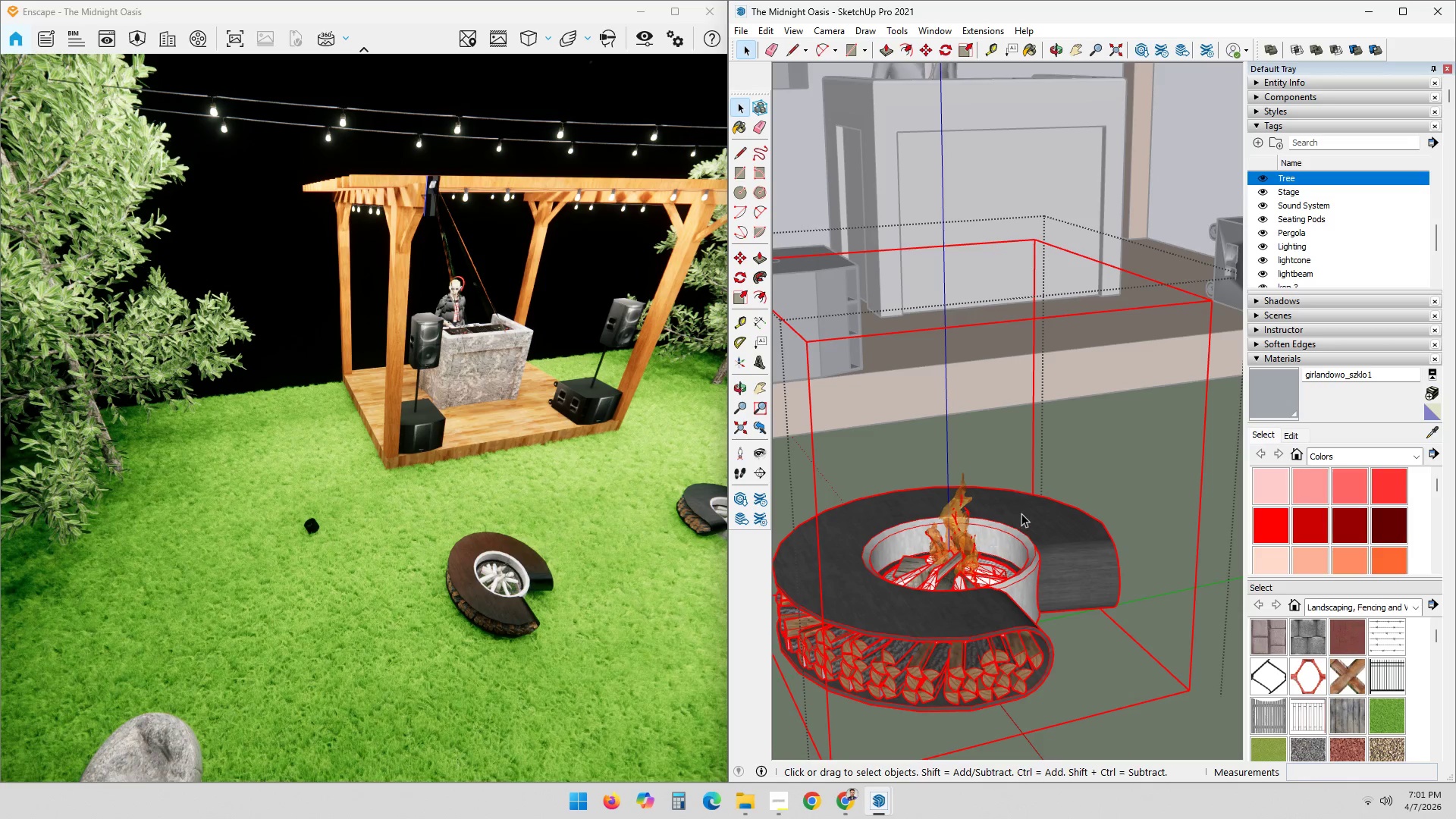 
right_click([1024, 510])
 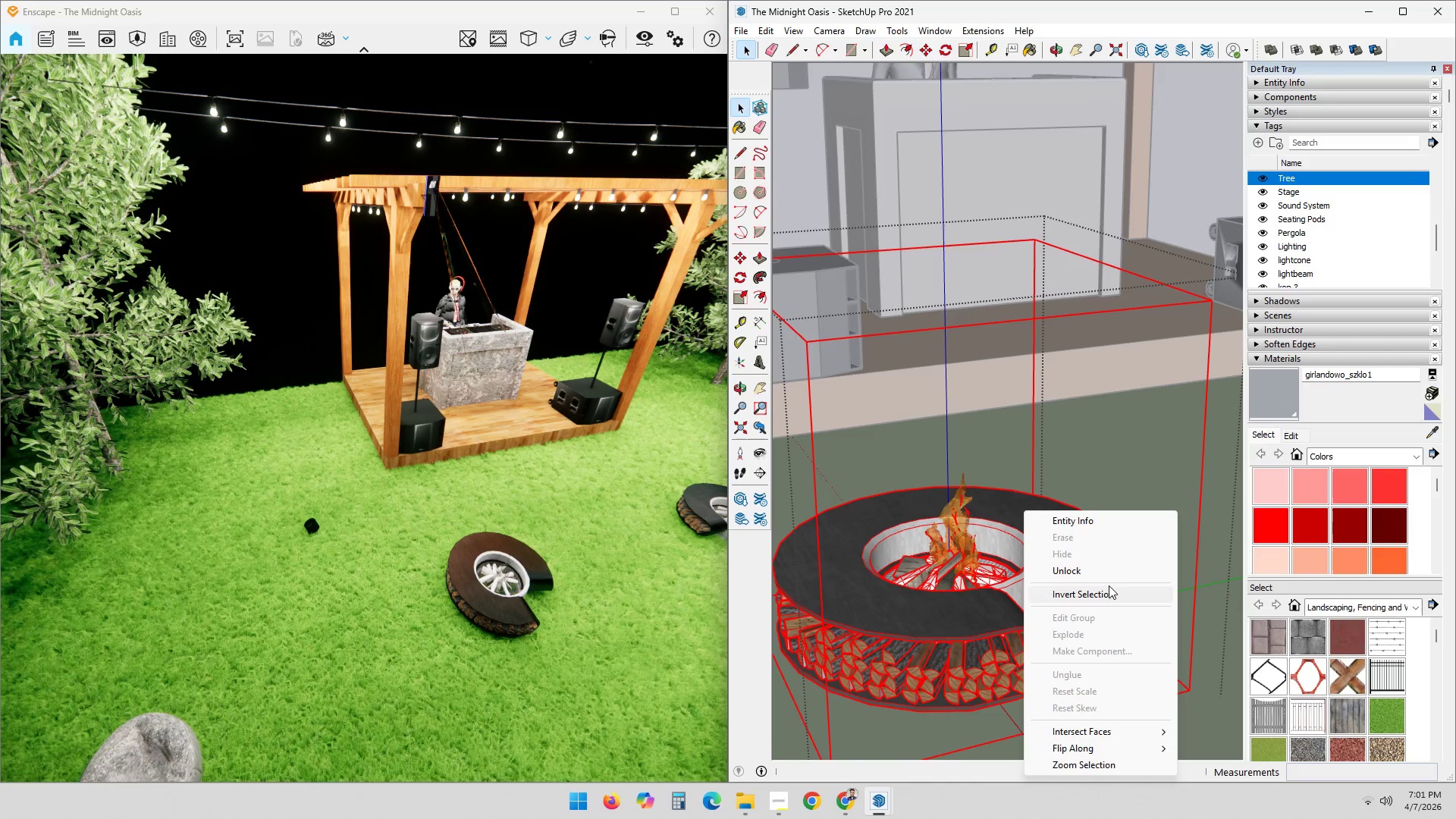 
left_click([1106, 573])
 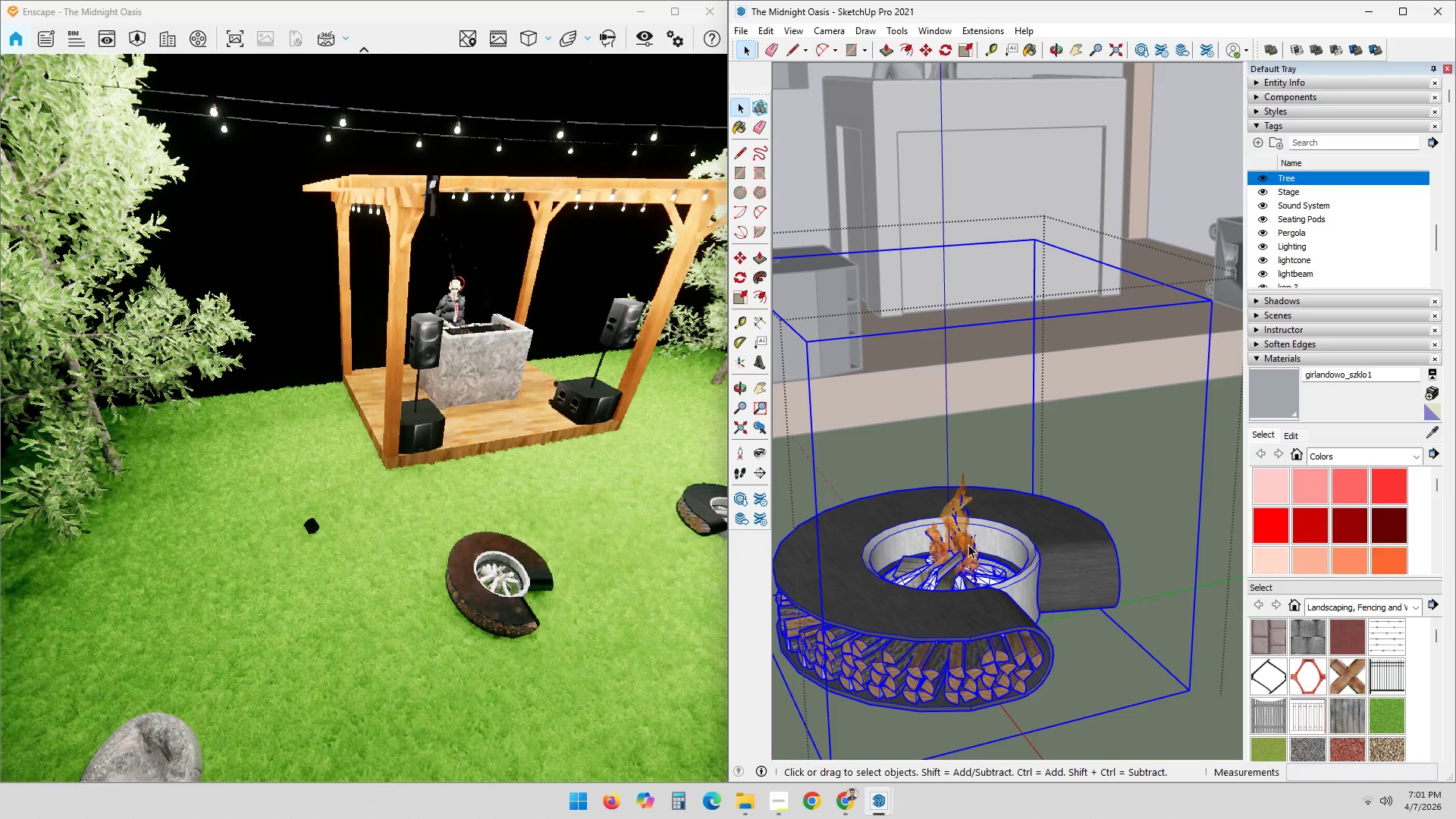 
double_click([968, 544])
 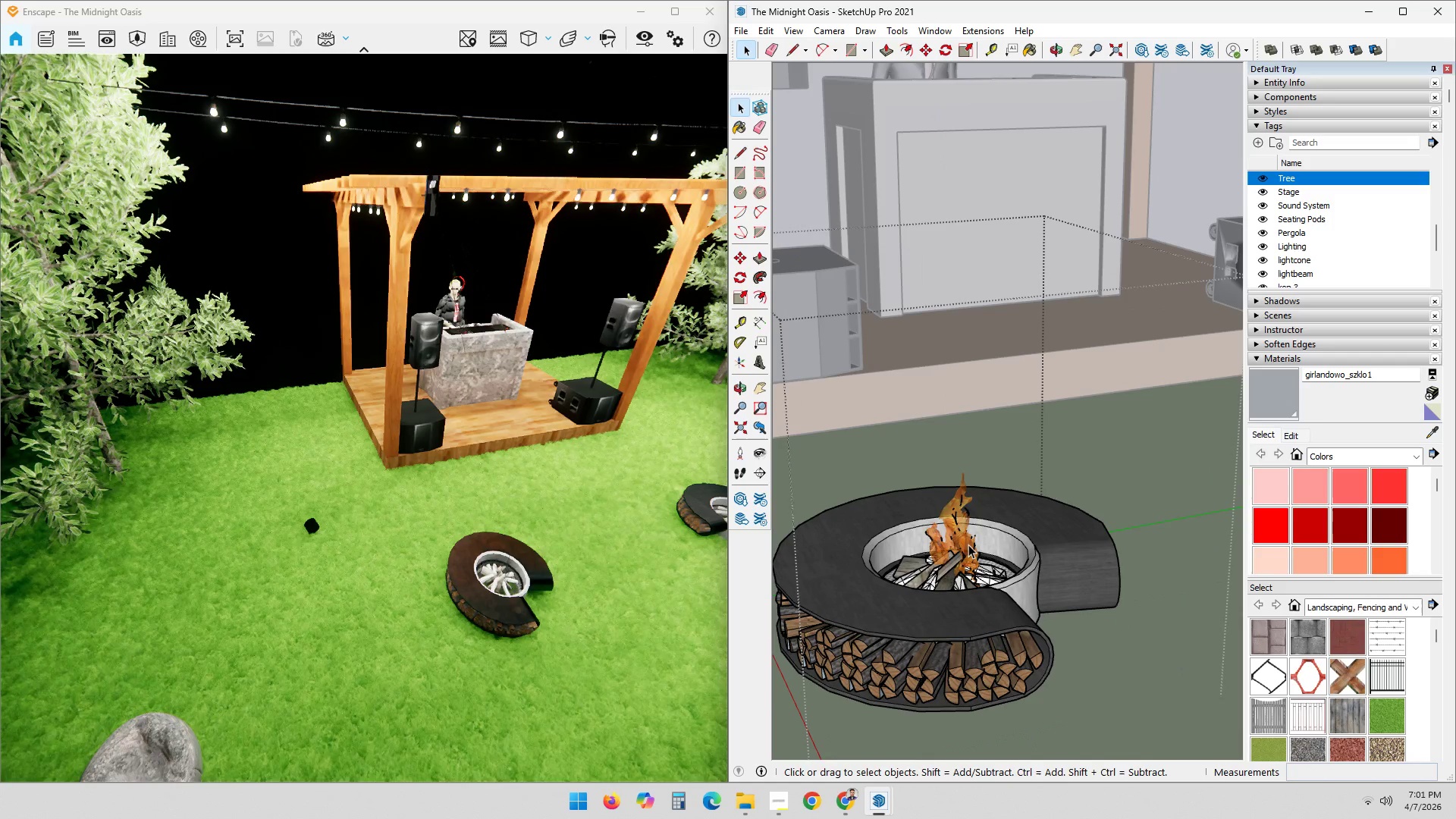 
triple_click([968, 544])
 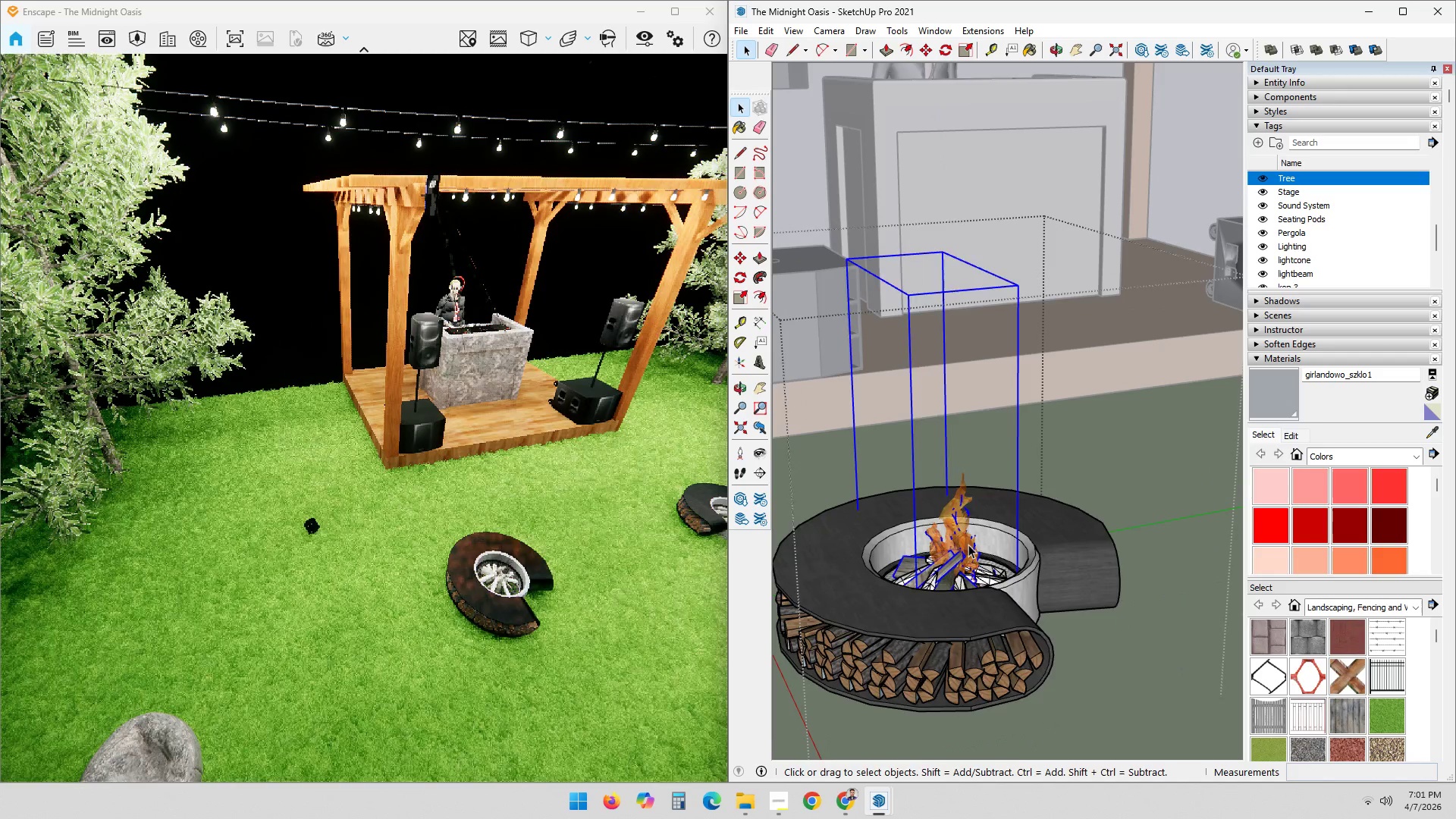 
triple_click([968, 544])
 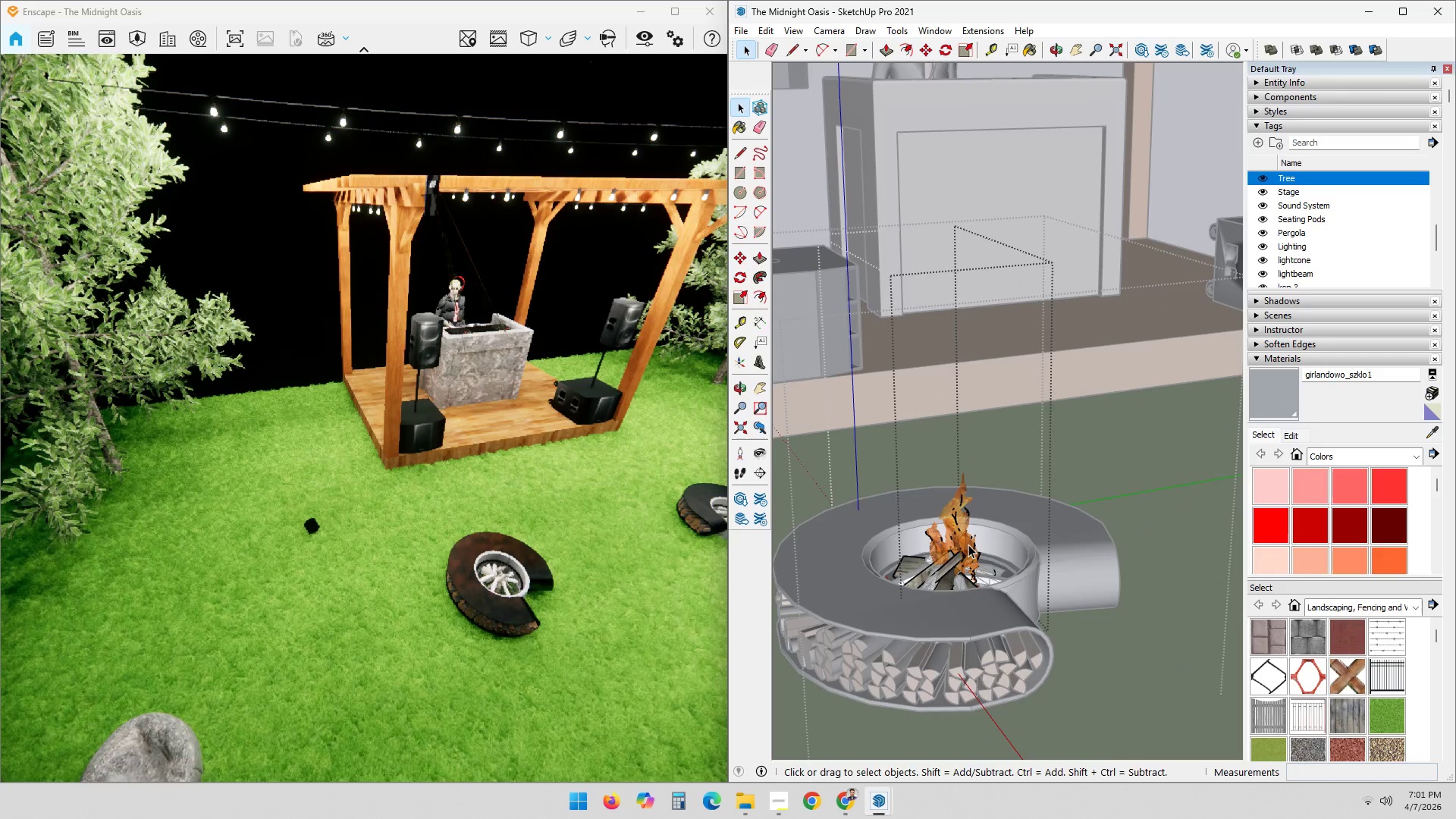 
triple_click([968, 543])
 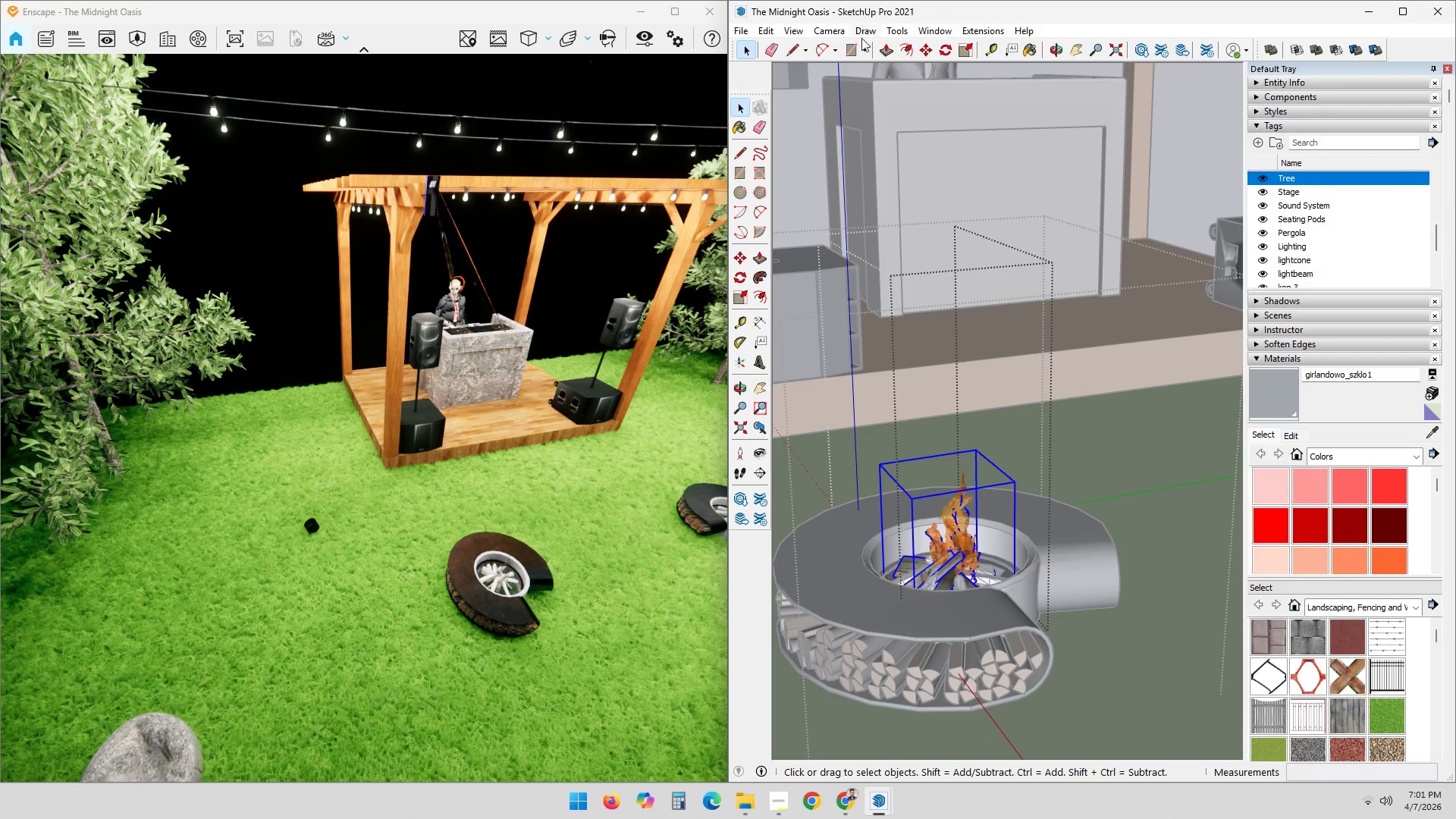 
left_click([990, 30])
 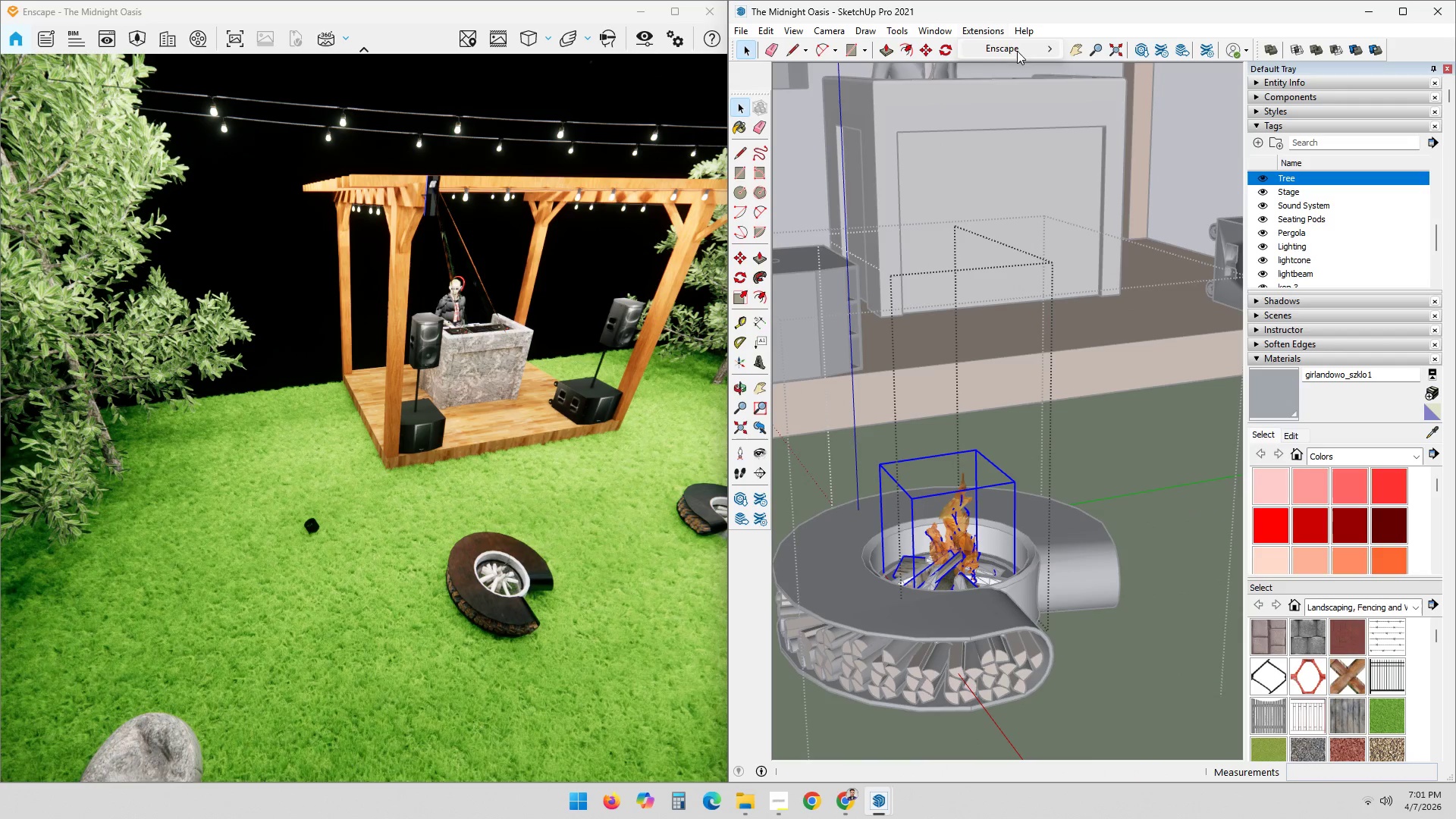 
left_click([1006, 55])
 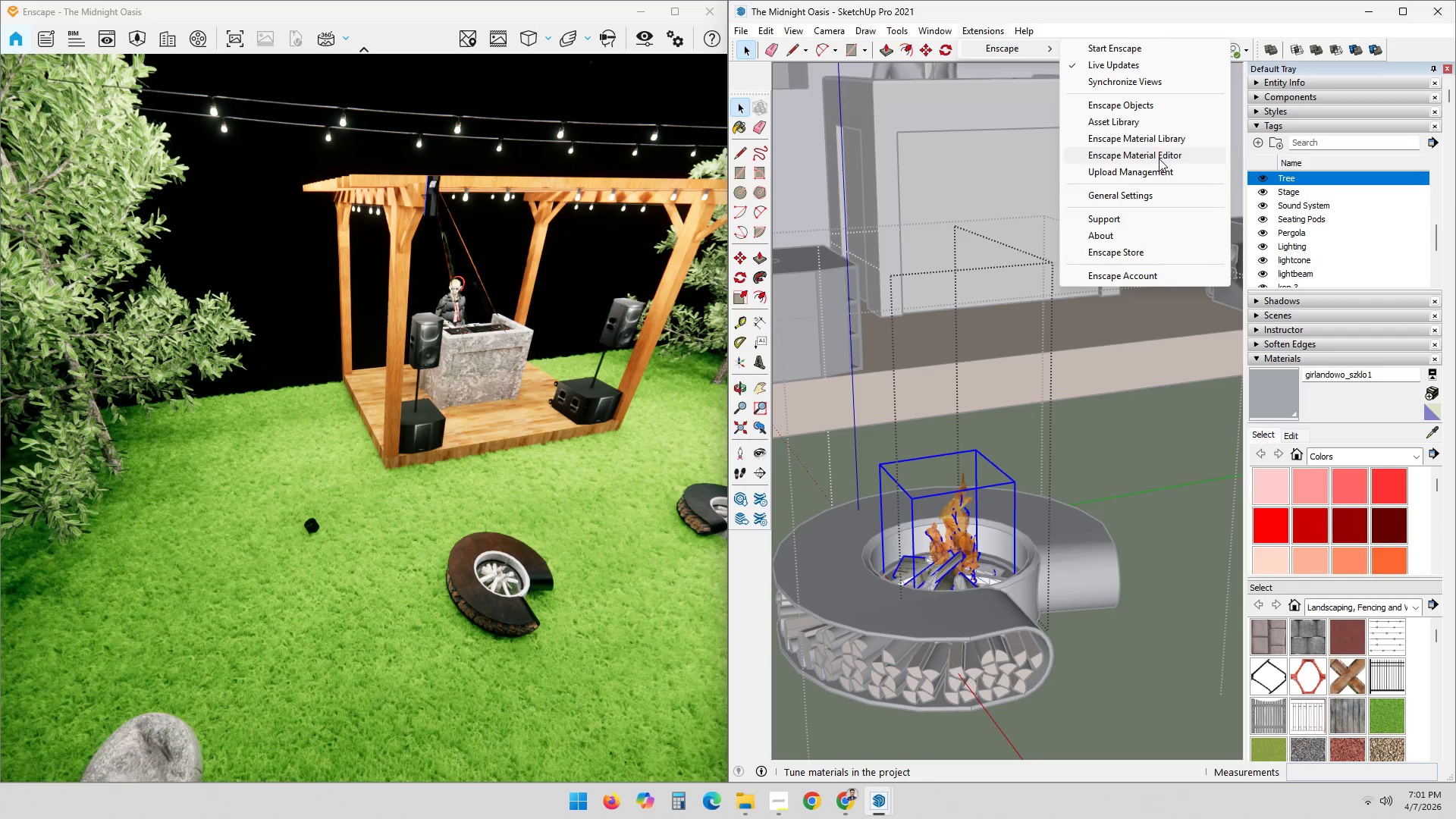 
left_click([1156, 158])
 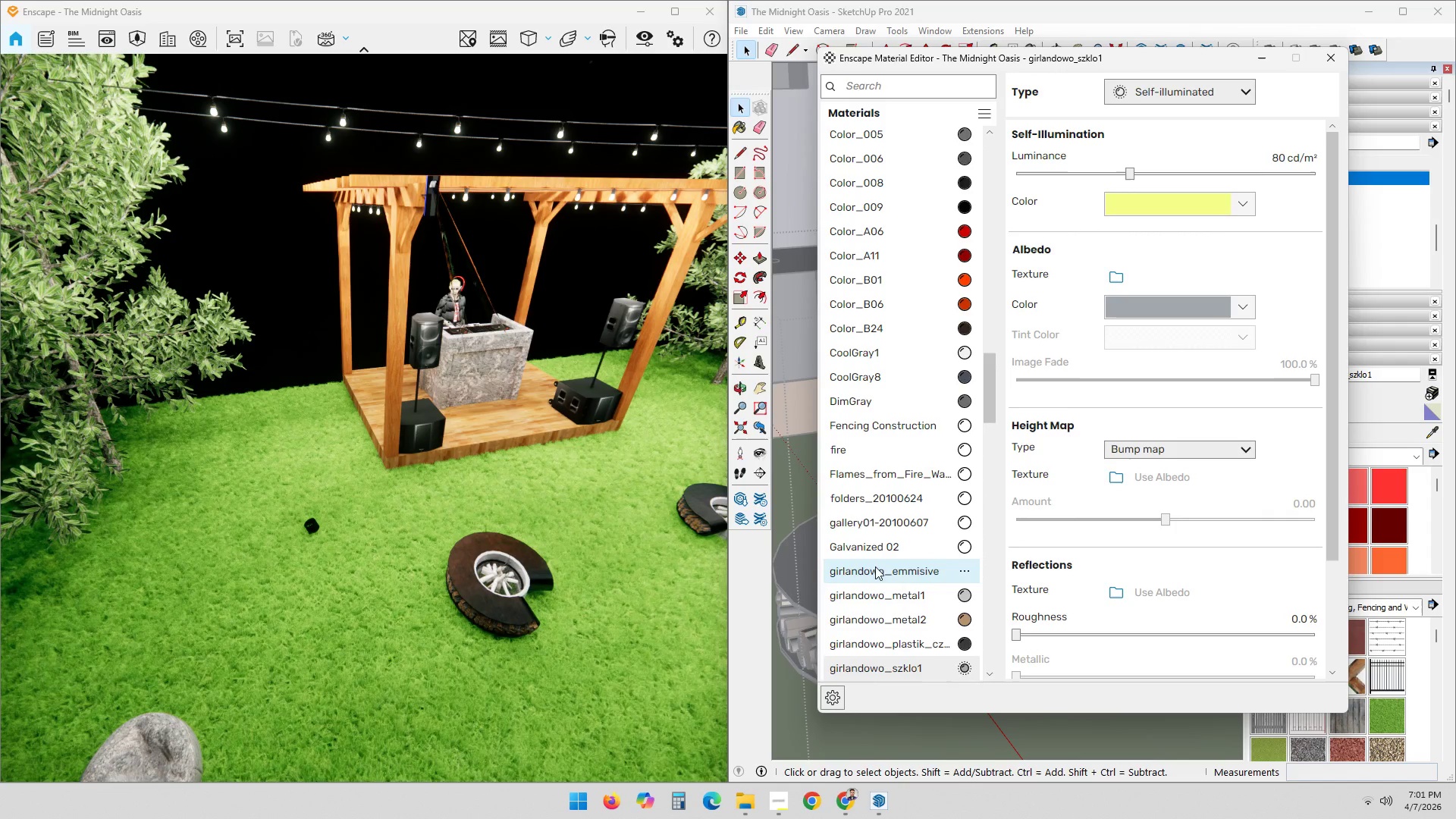 
left_click([893, 468])
 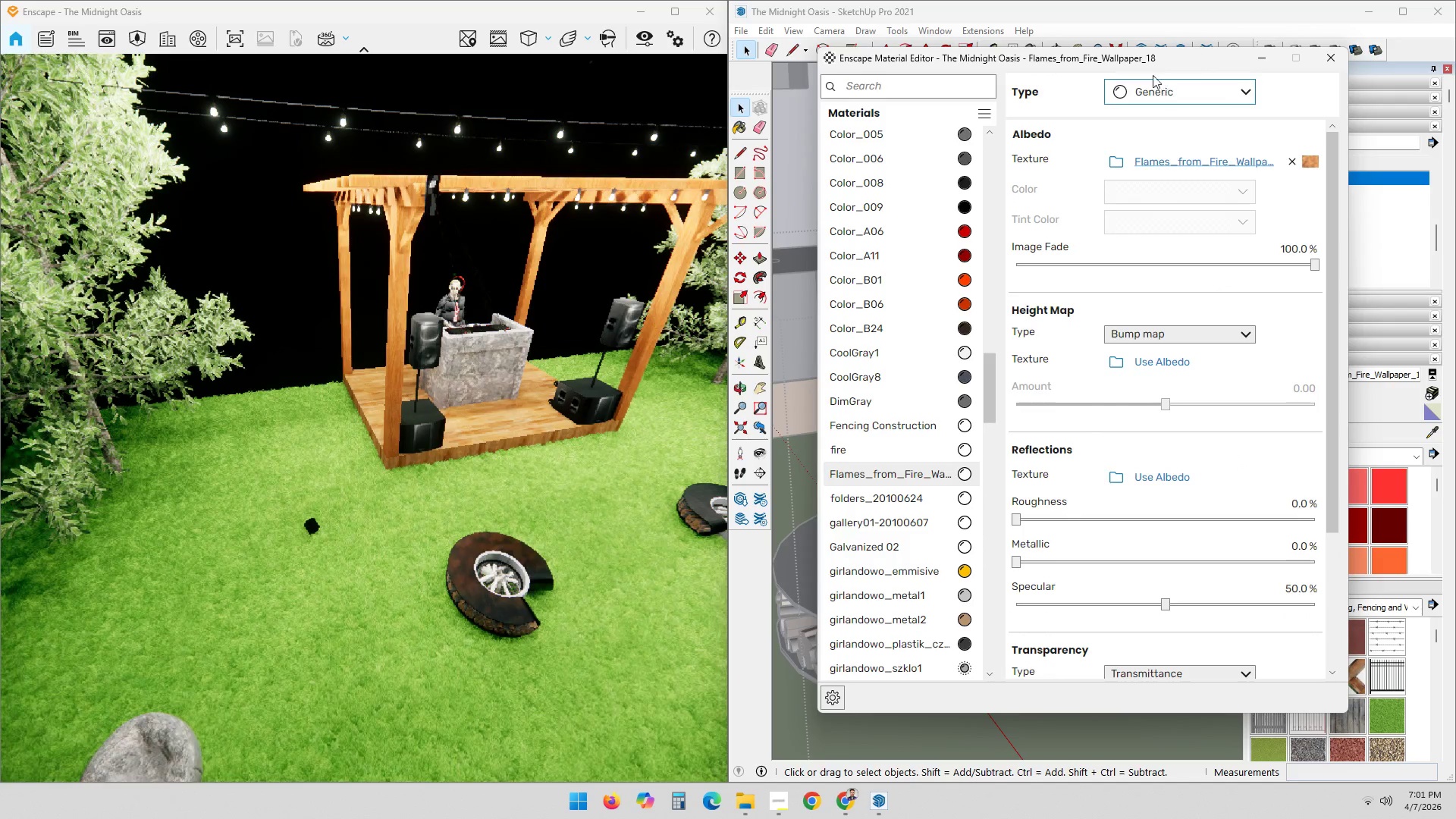 
left_click_drag(start_coordinate=[1137, 60], to_coordinate=[704, 50])
 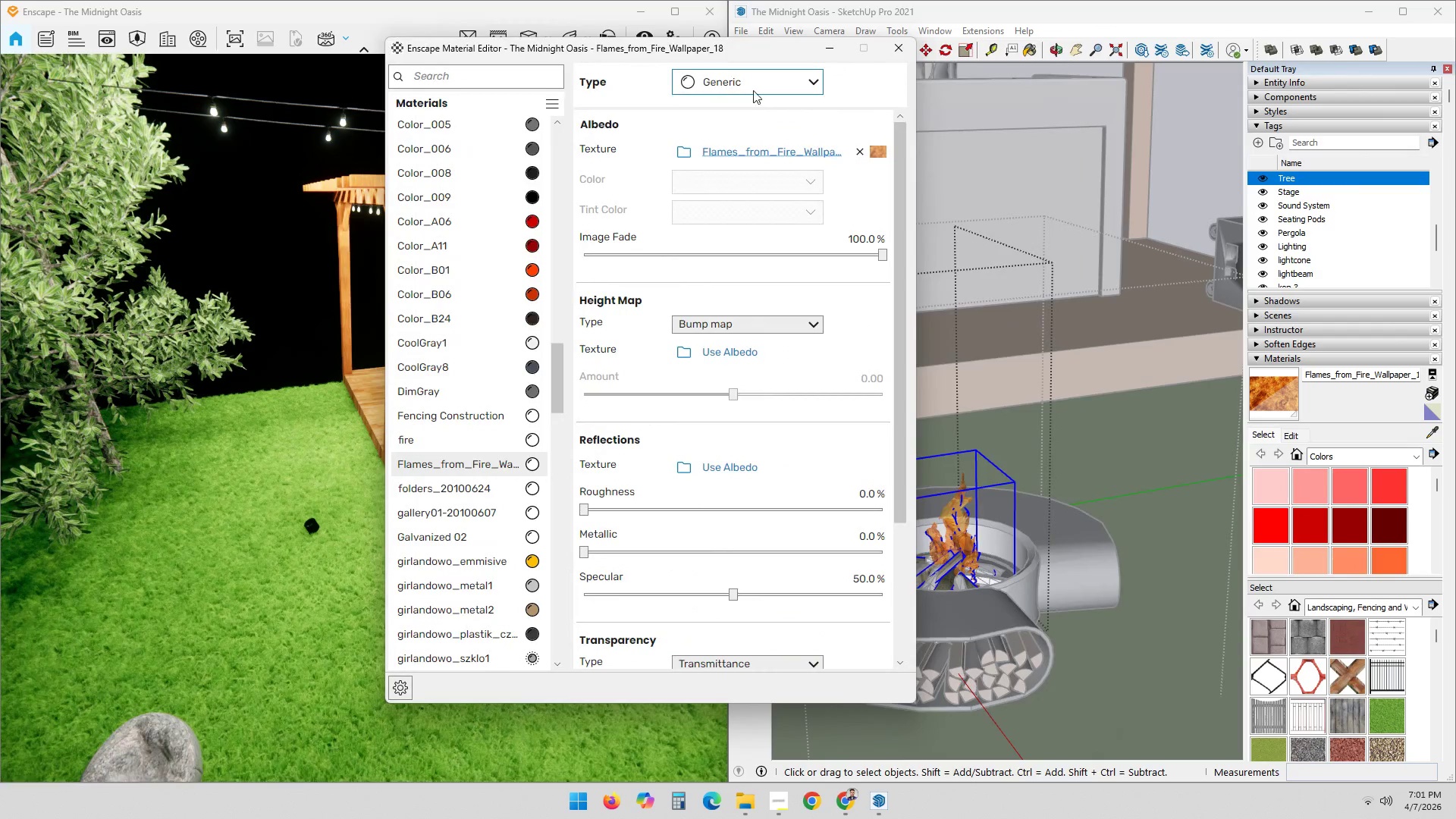 
left_click([755, 89])
 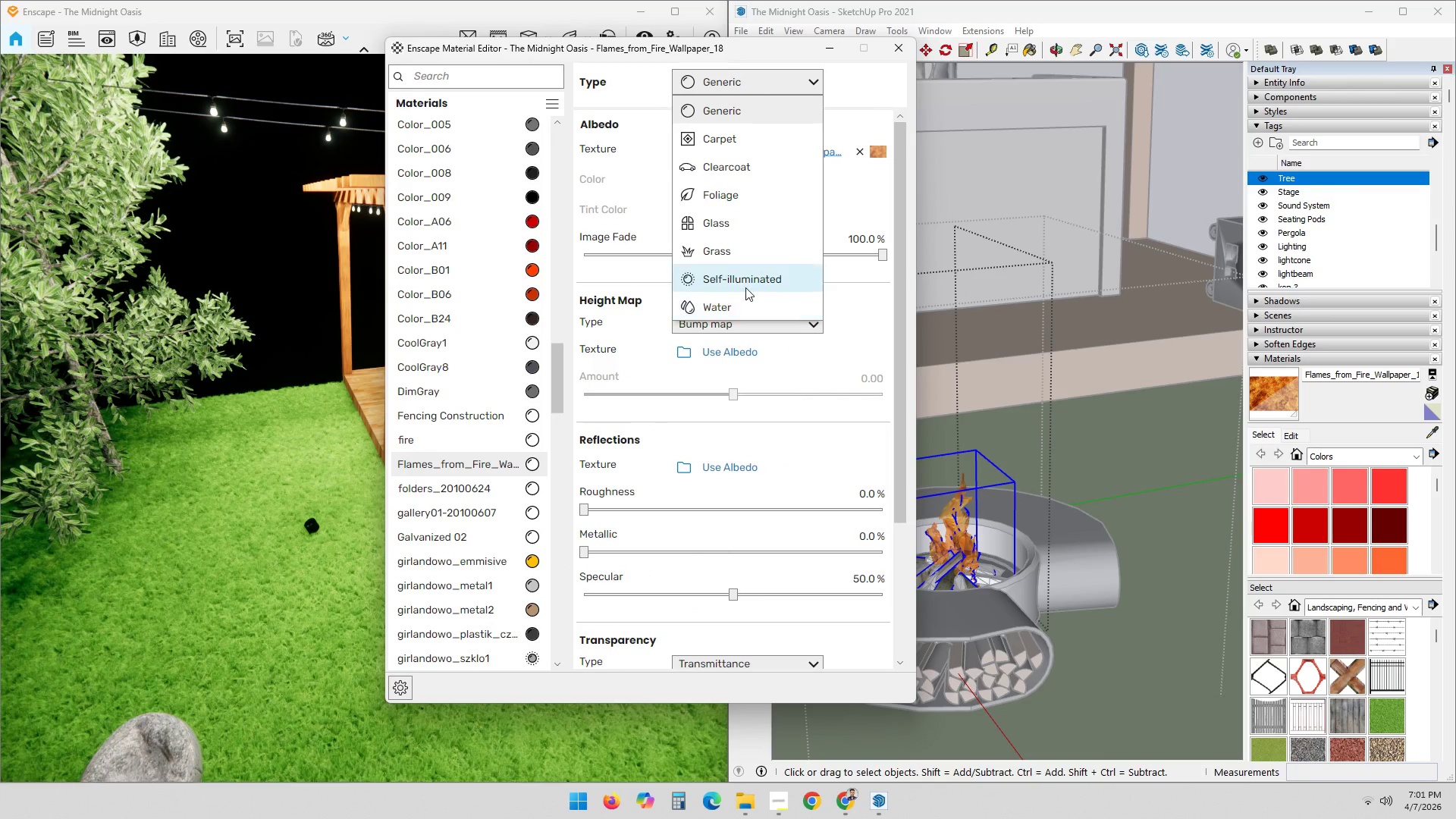 
left_click([747, 284])
 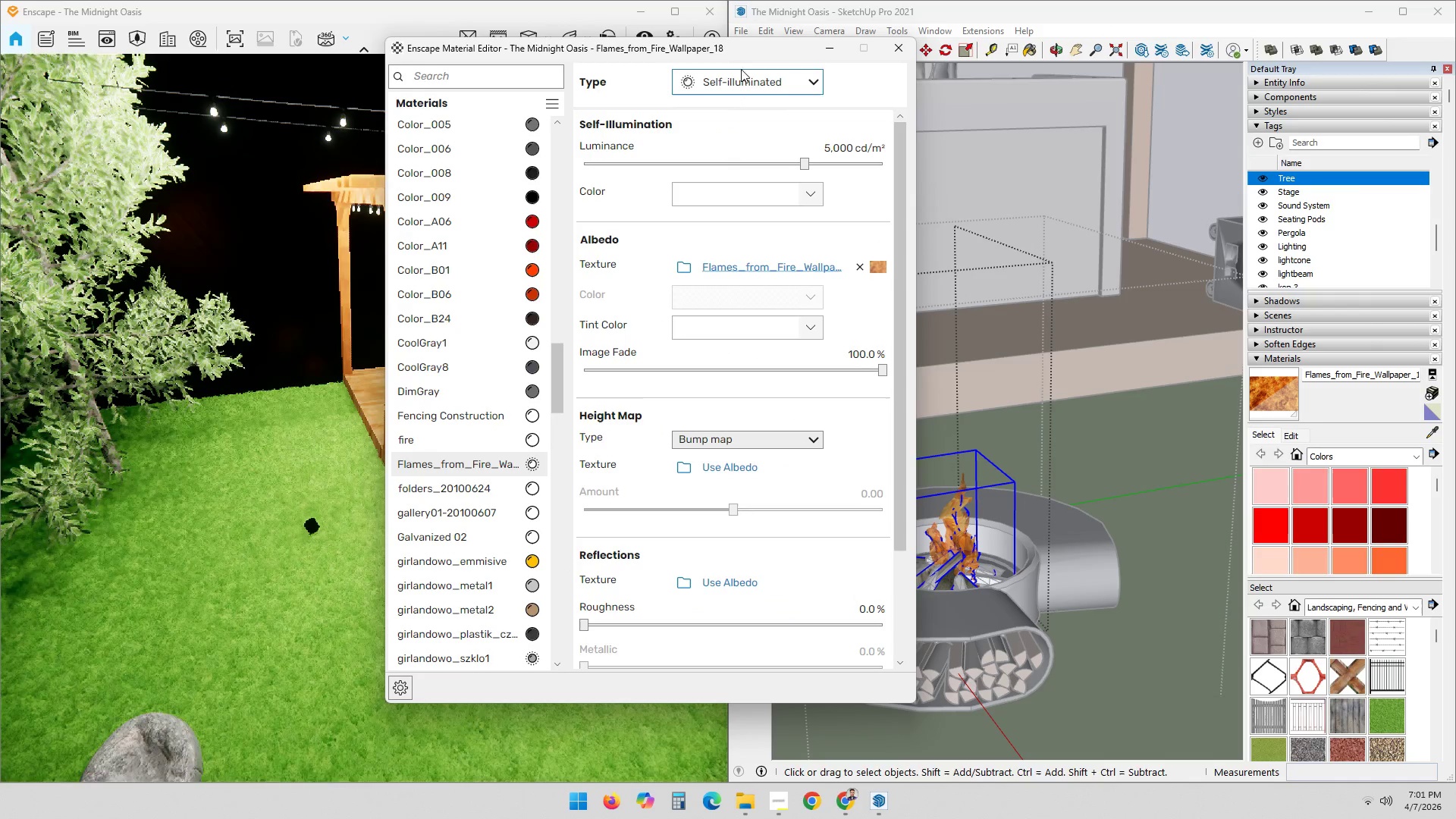 
left_click_drag(start_coordinate=[748, 49], to_coordinate=[253, 27])
 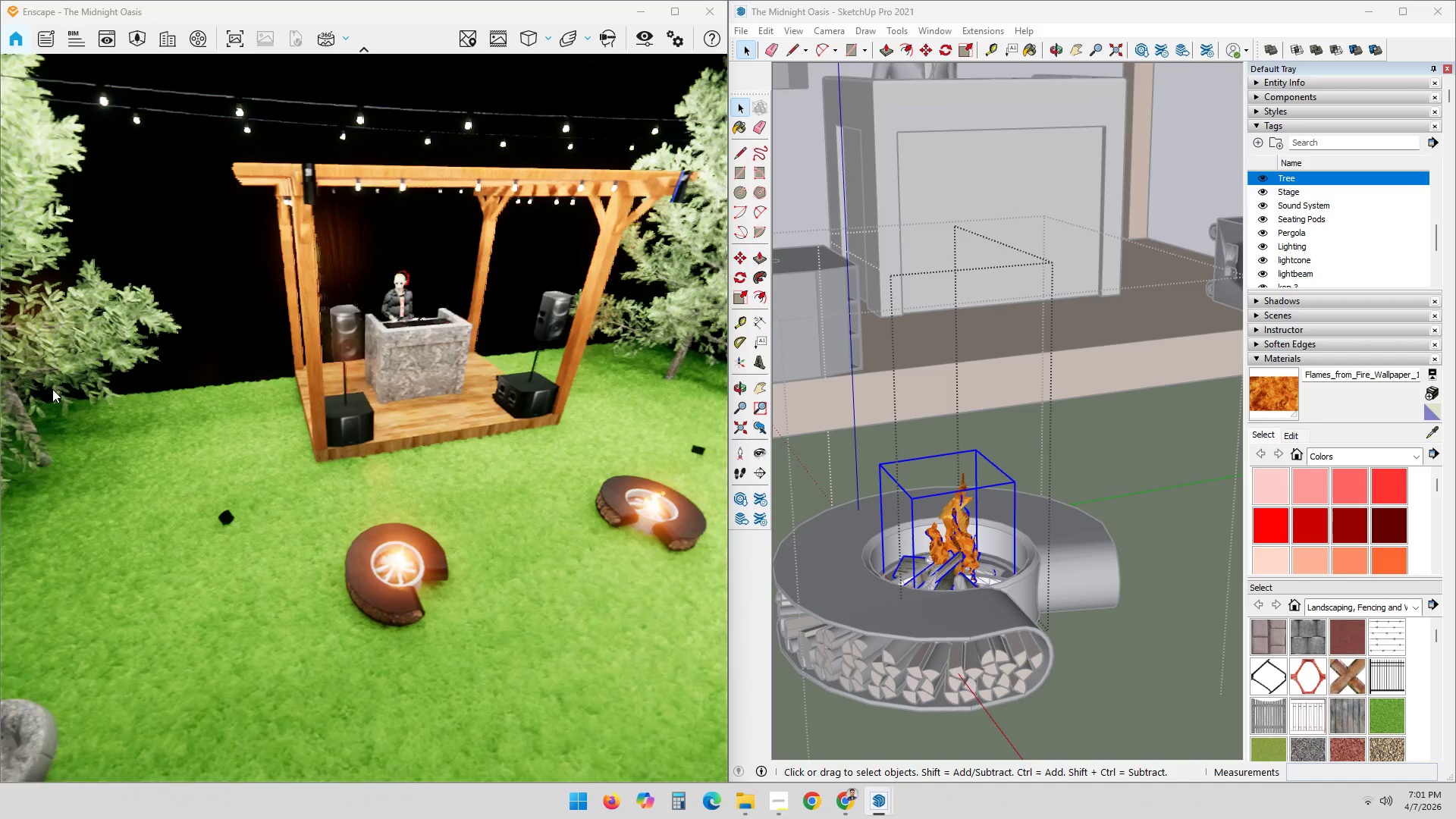 
key(Alt+AltLeft)
 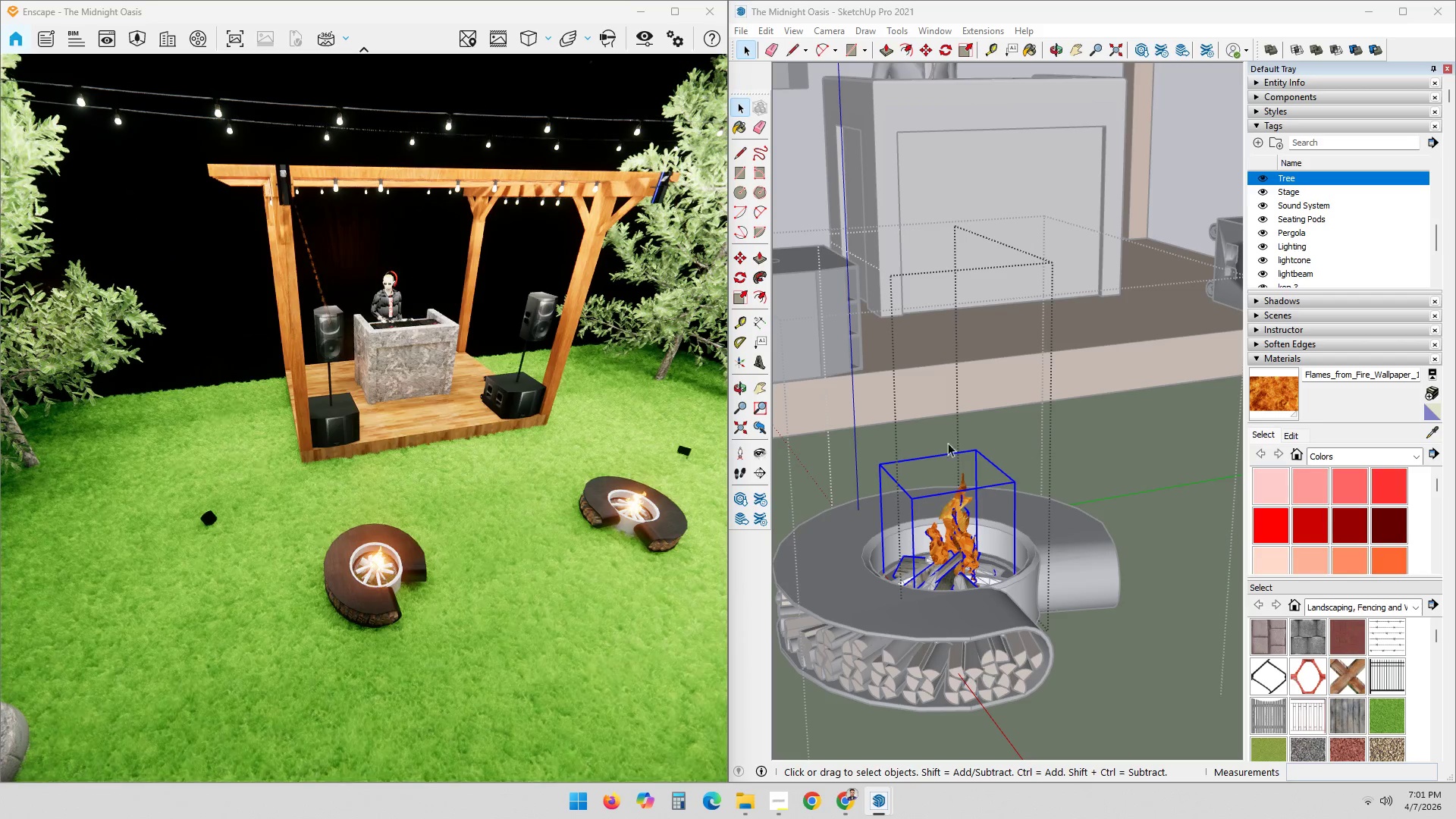 
key(Alt+Tab)
 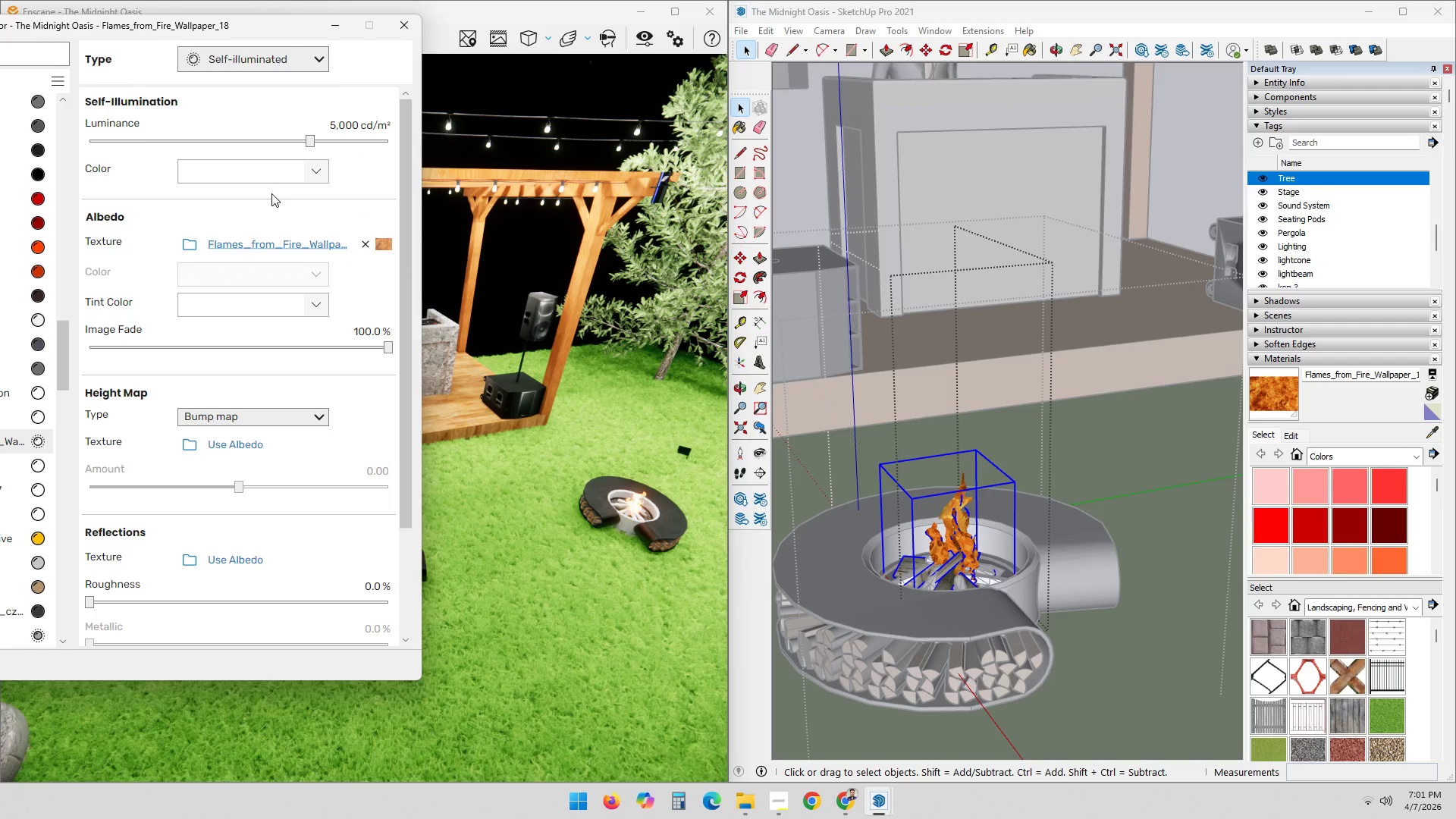 
wait(5.44)
 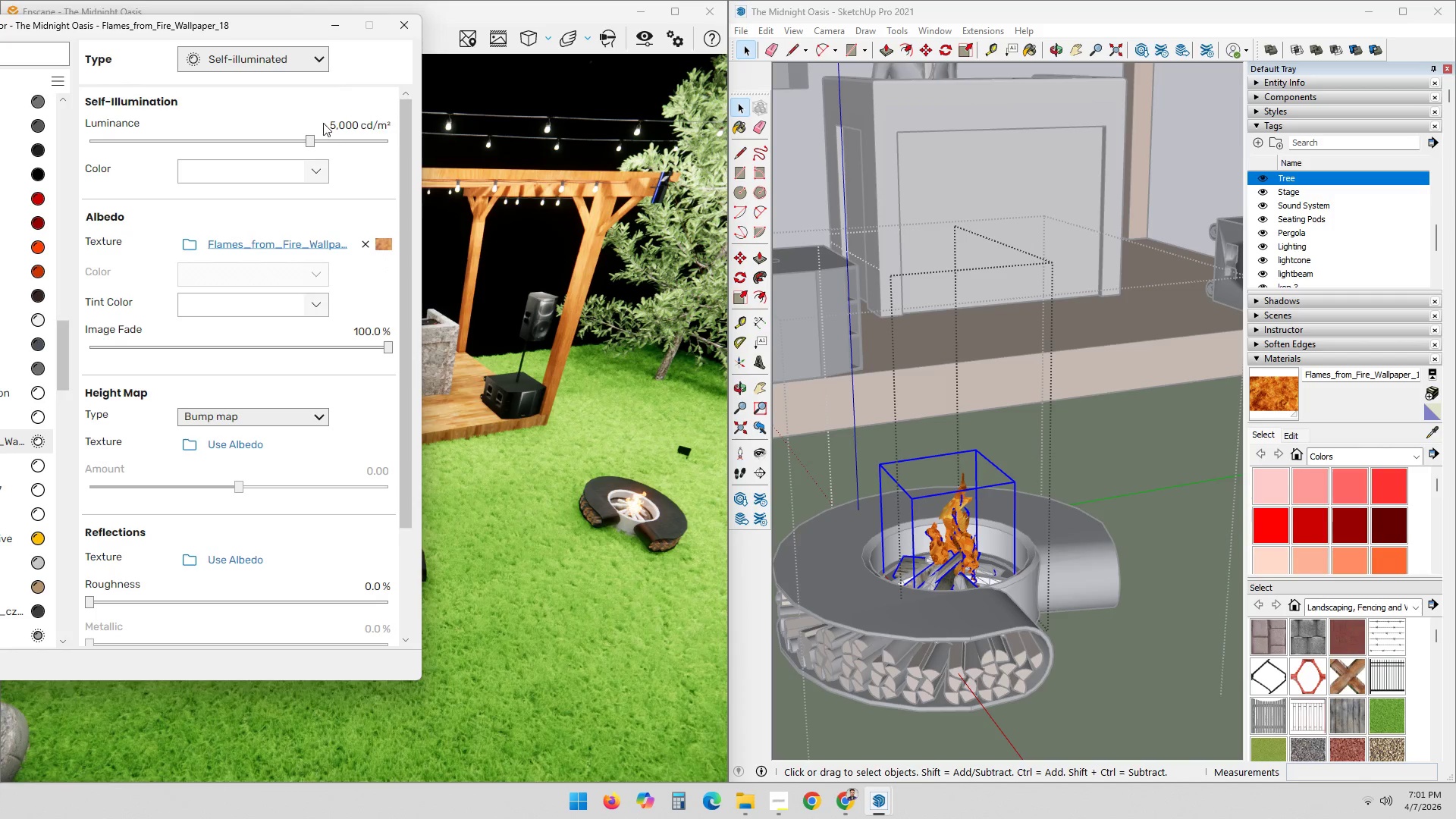 
scroll: coordinate [160, 454], scroll_direction: down, amount: 11.0
 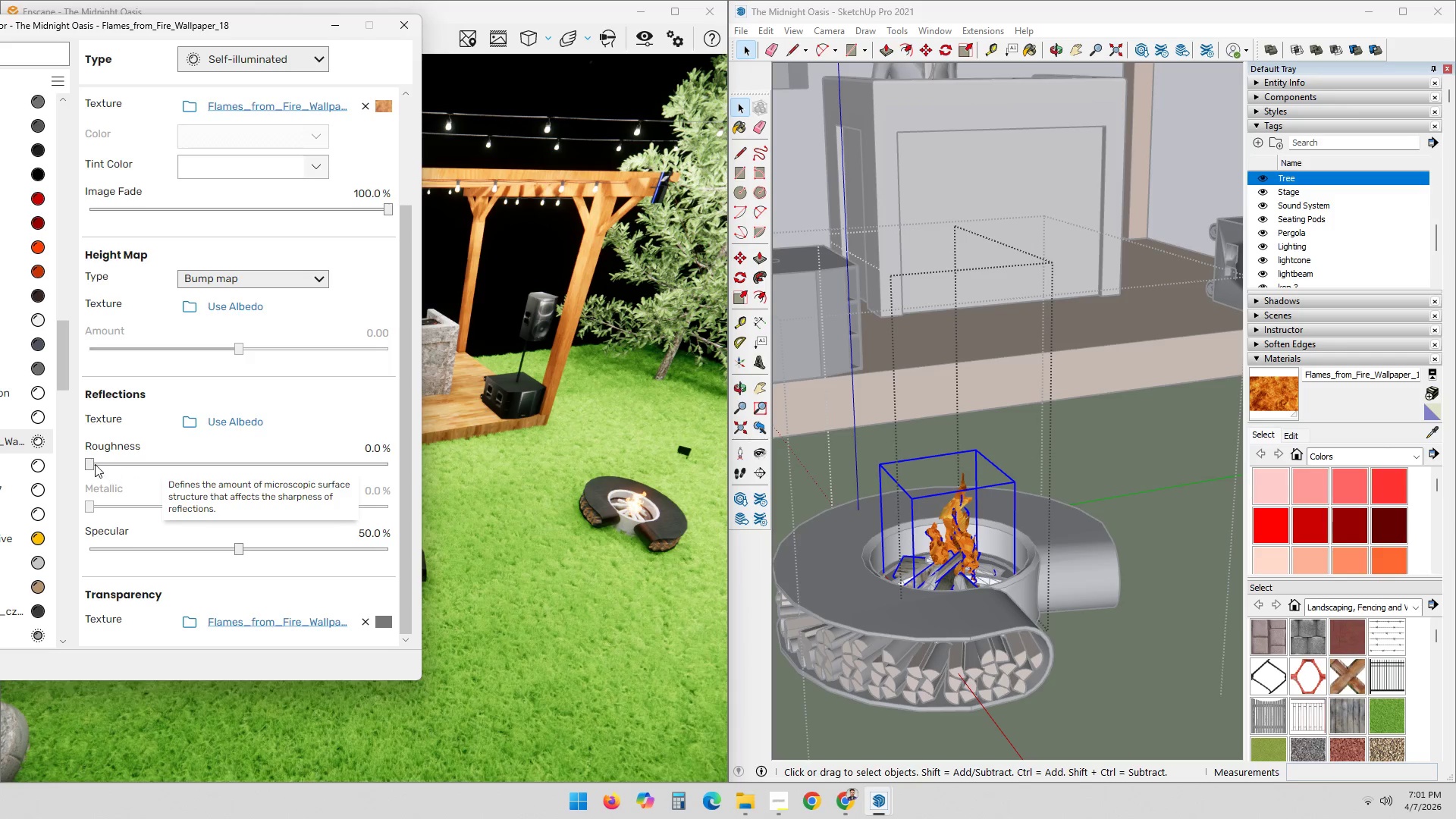 
left_click_drag(start_coordinate=[93, 465], to_coordinate=[491, 471])
 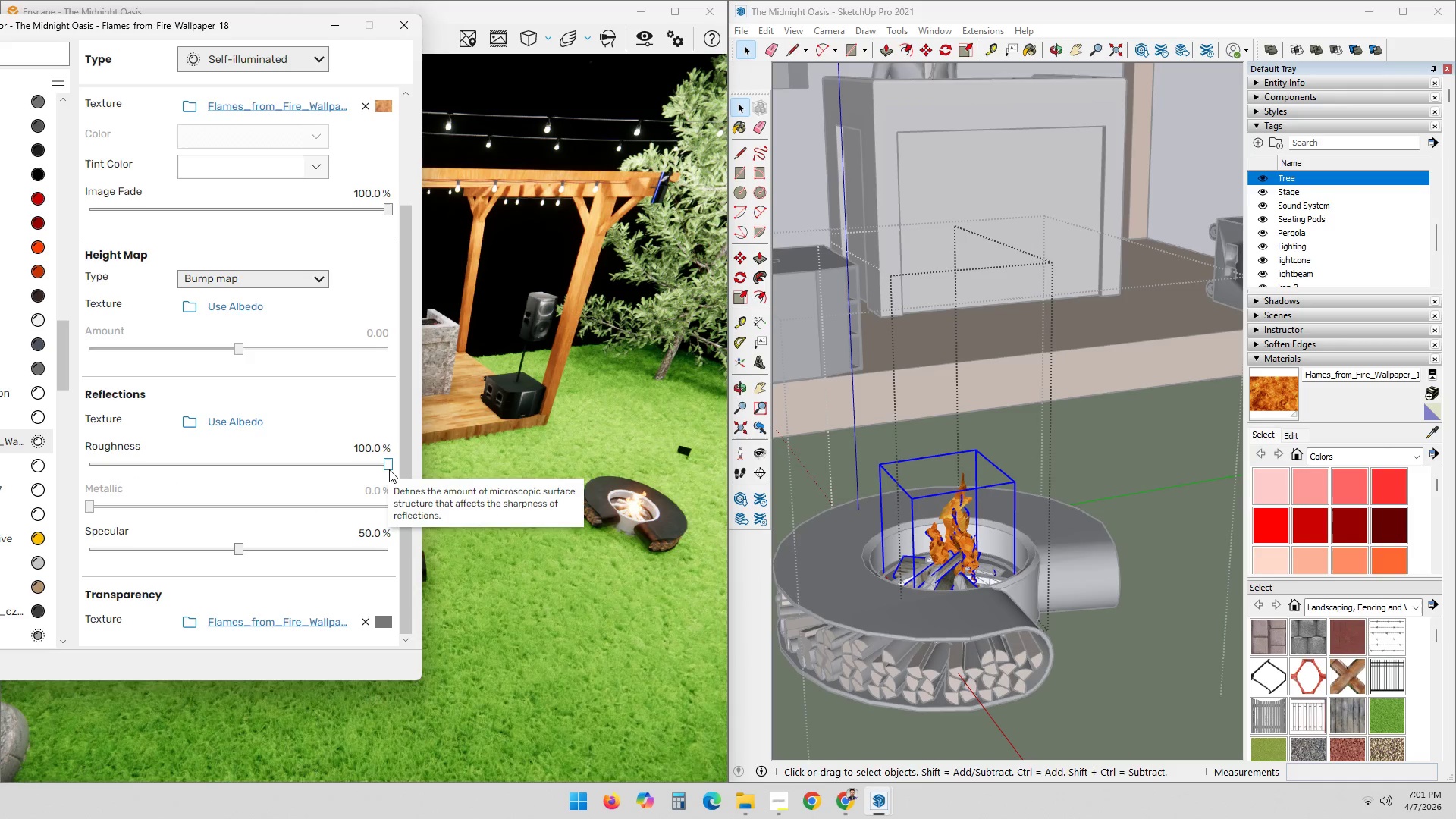 
left_click_drag(start_coordinate=[390, 465], to_coordinate=[27, 456])
 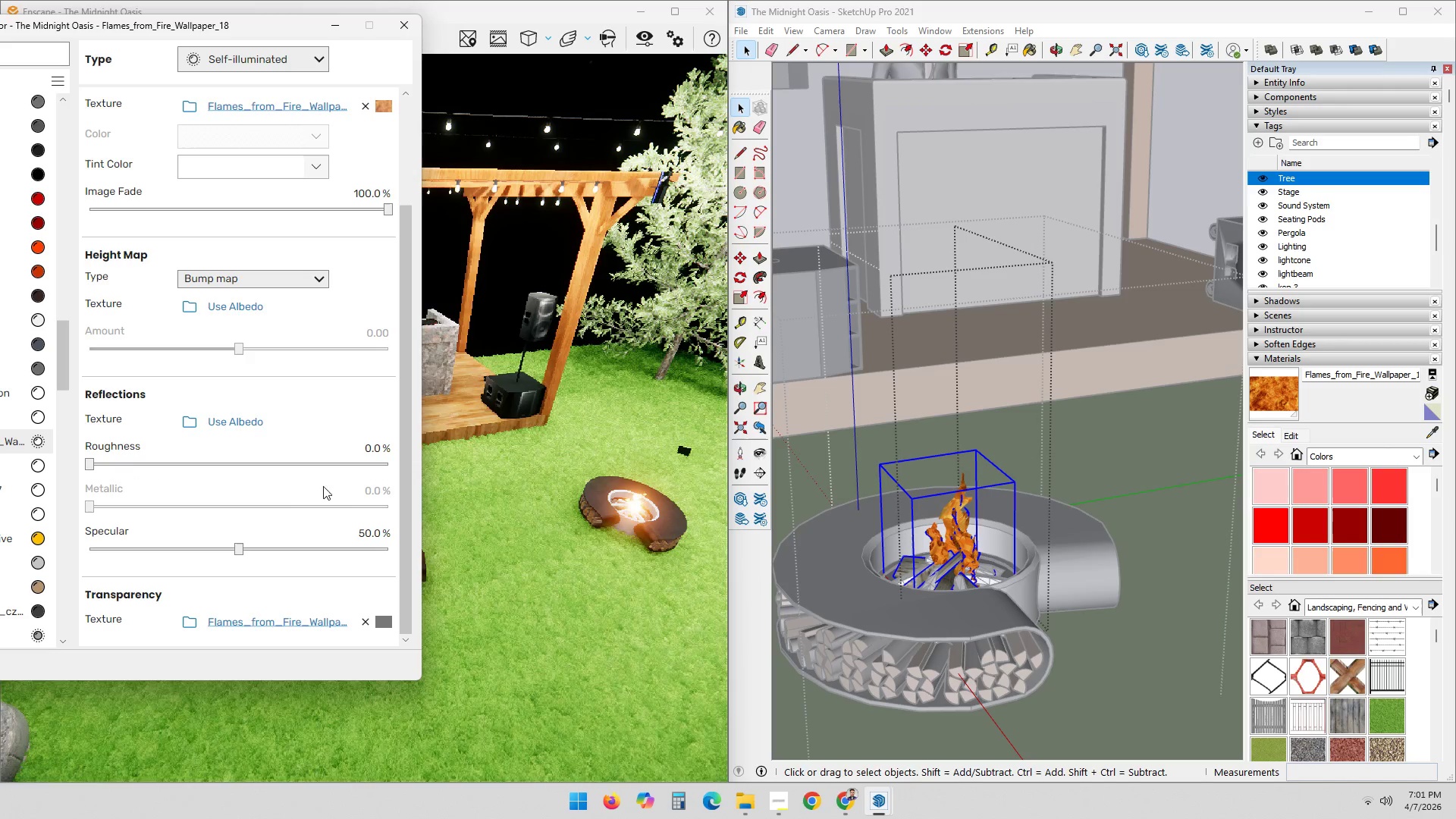 
scroll: coordinate [274, 526], scroll_direction: down, amount: 5.0
 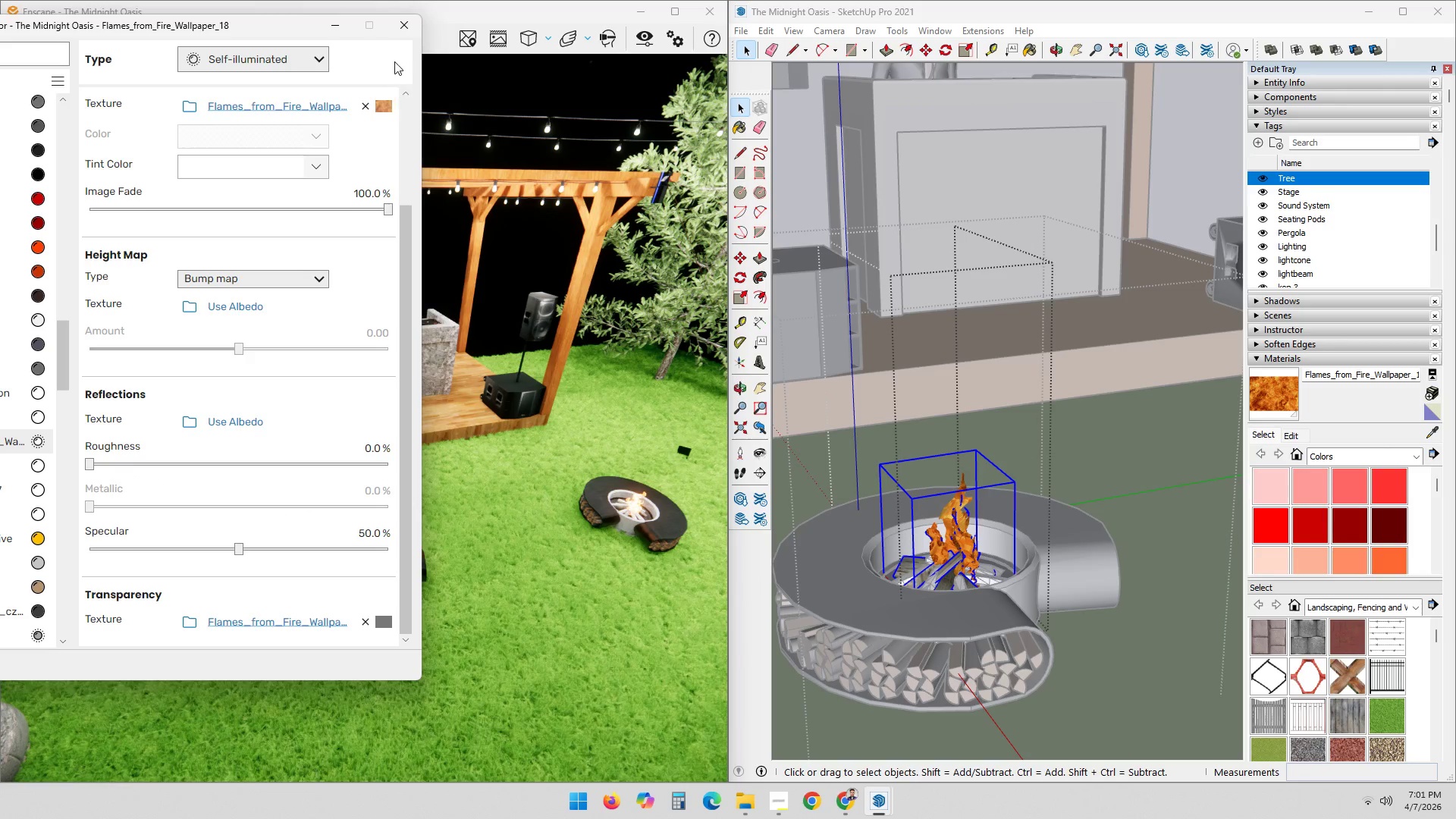 
left_click([398, 33])
 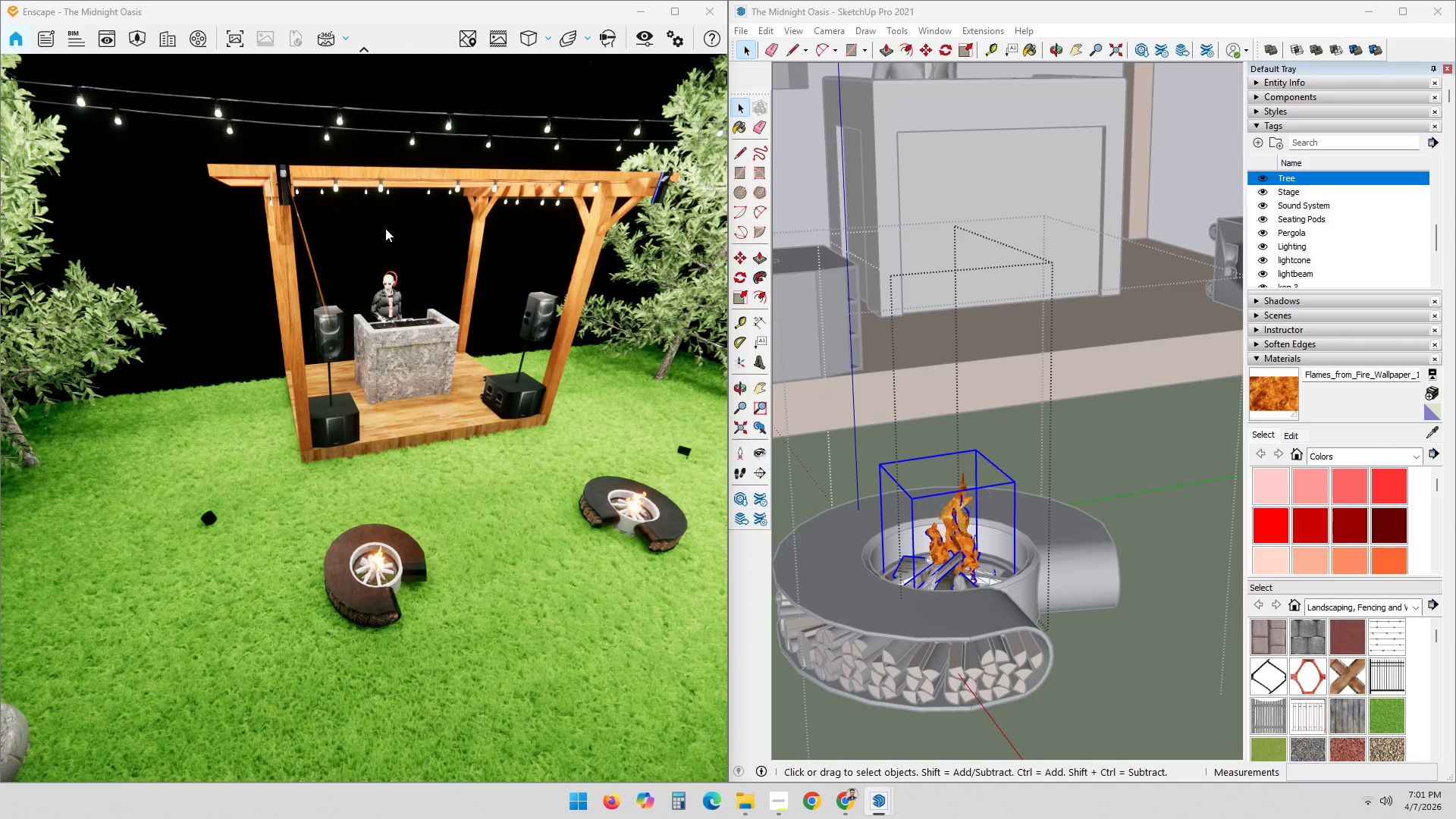 
double_click([389, 221])
 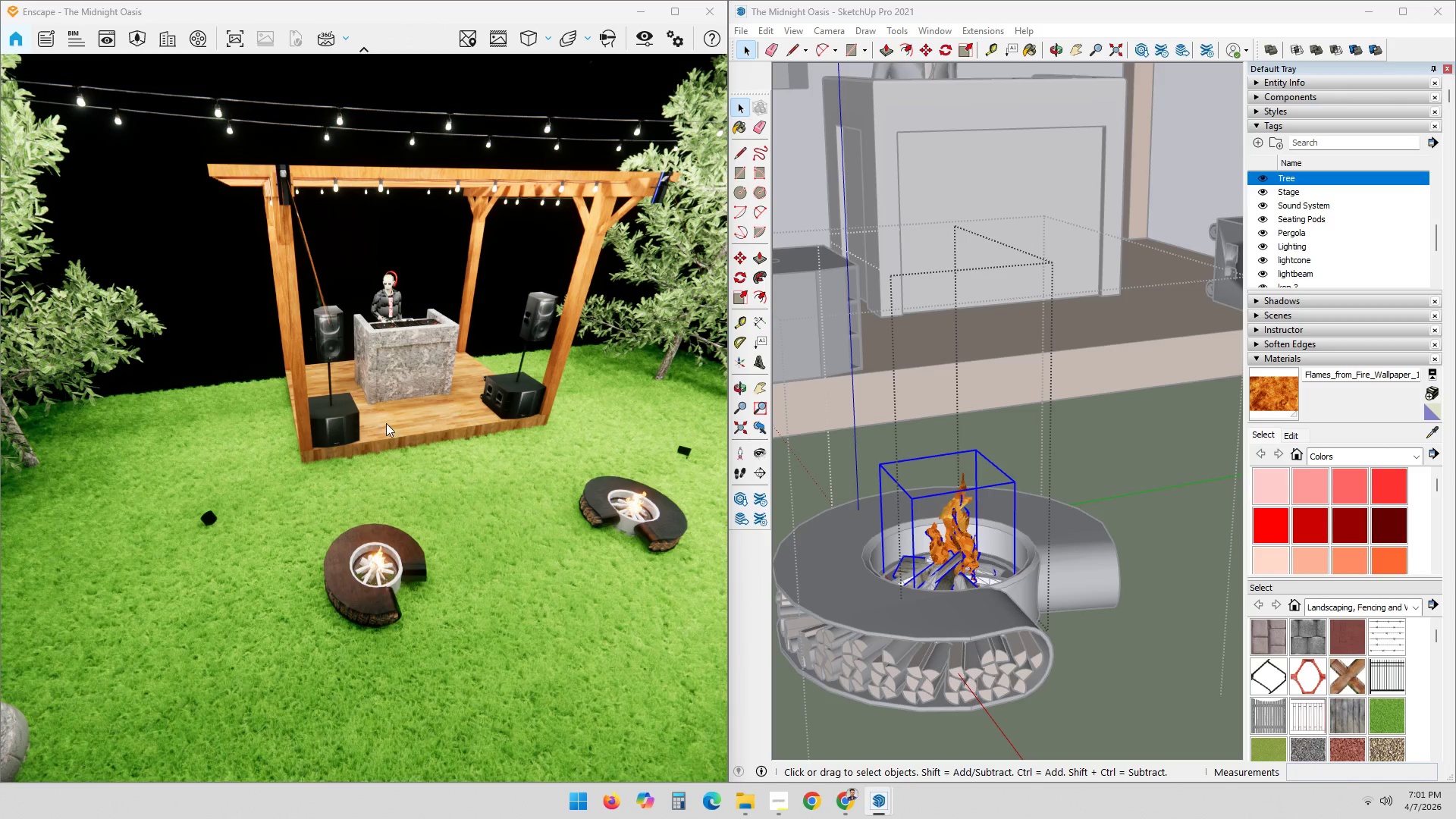 
scroll: coordinate [398, 555], scroll_direction: up, amount: 2.0
 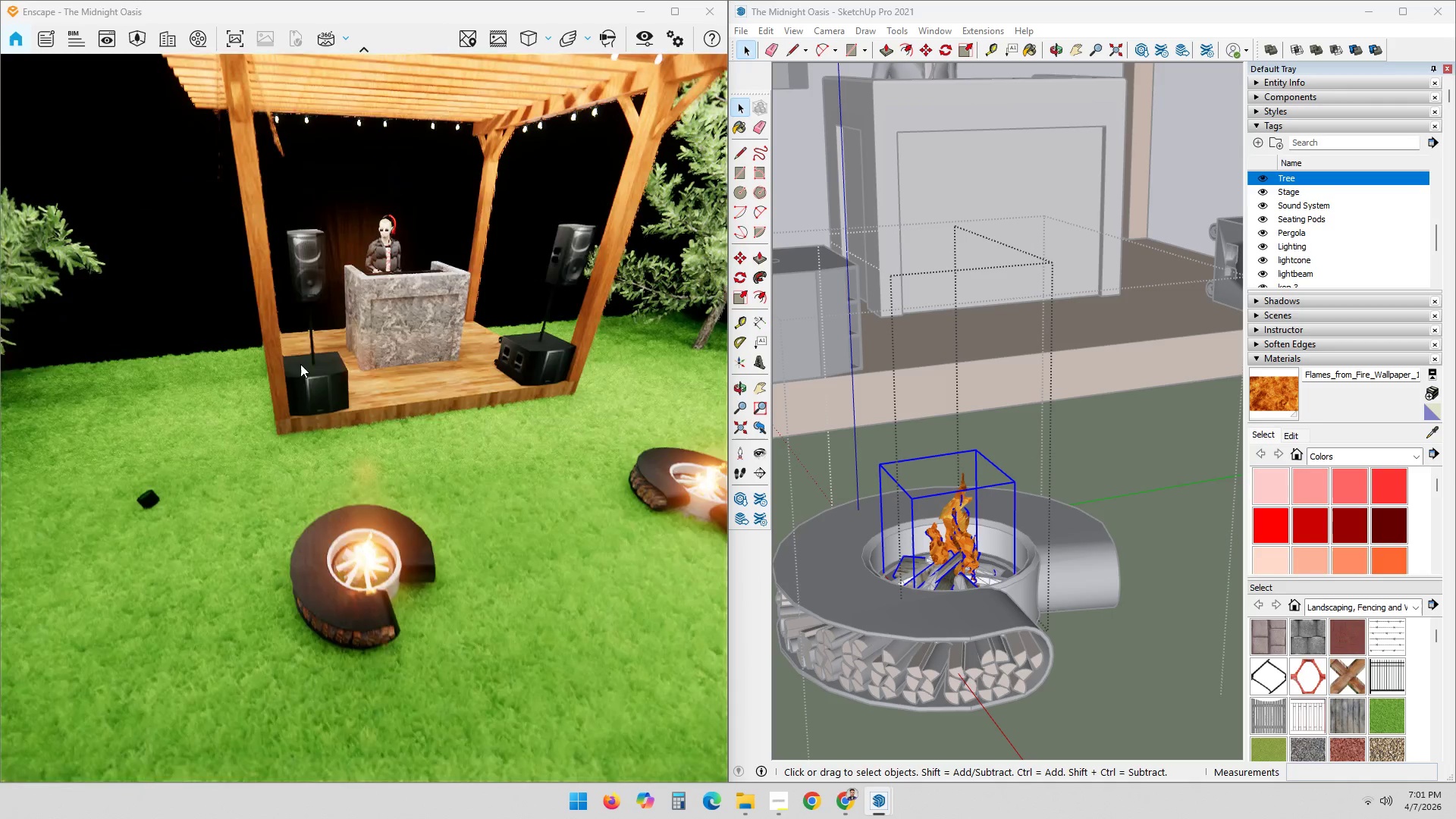 
left_click_drag(start_coordinate=[576, 595], to_coordinate=[328, 375])
 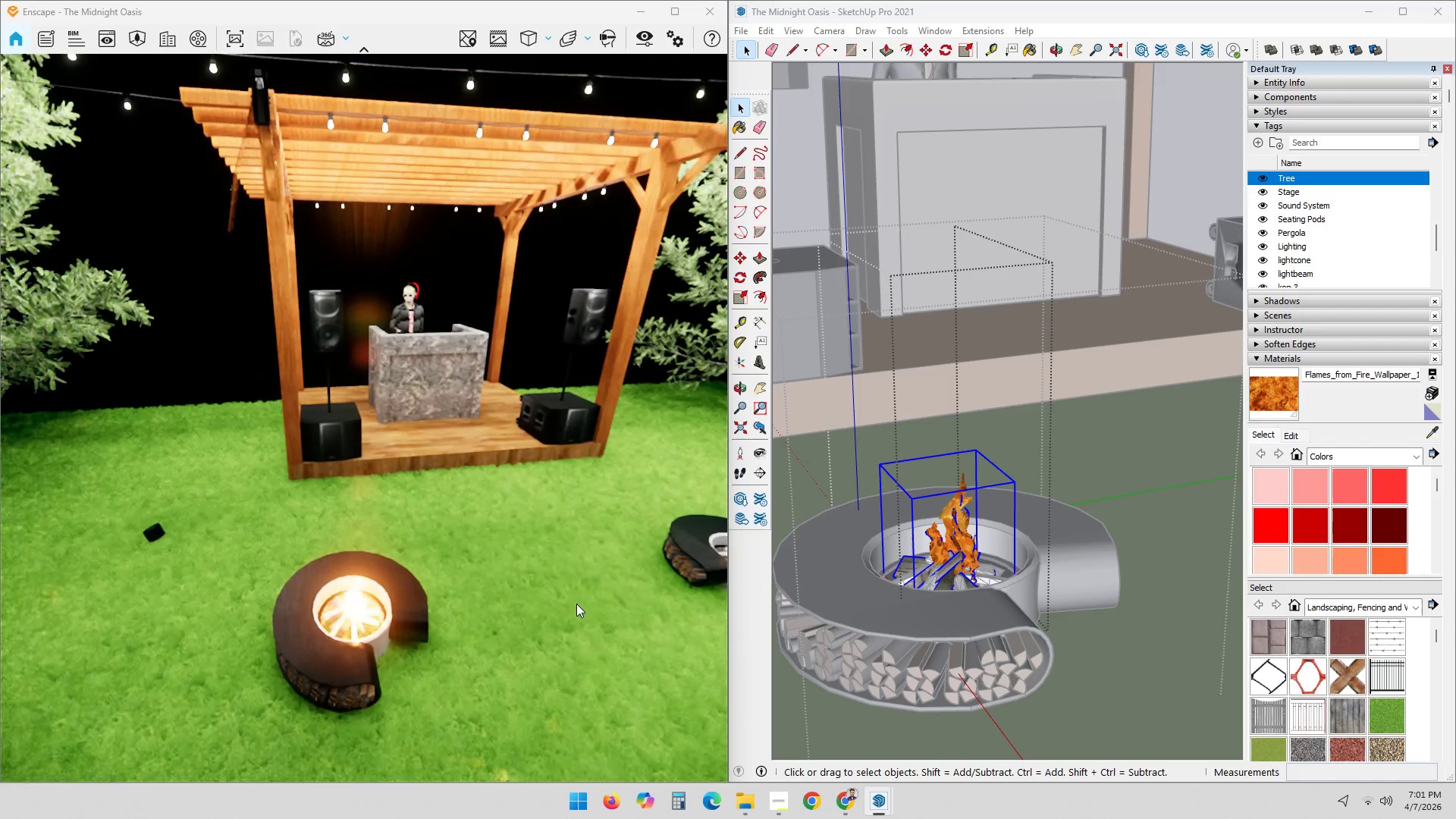 
scroll: coordinate [572, 604], scroll_direction: down, amount: 10.0
 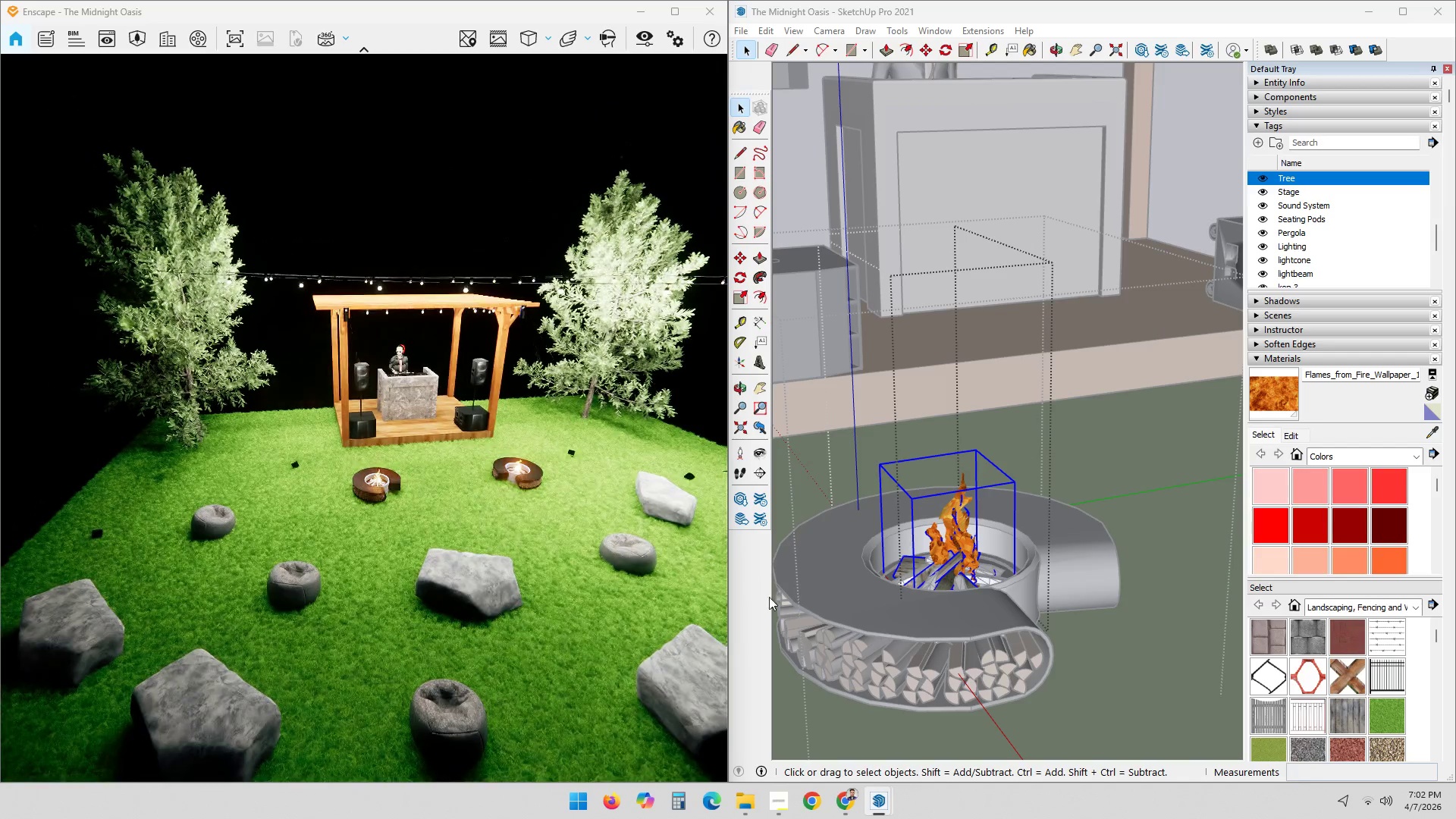 
double_click([1103, 428])
 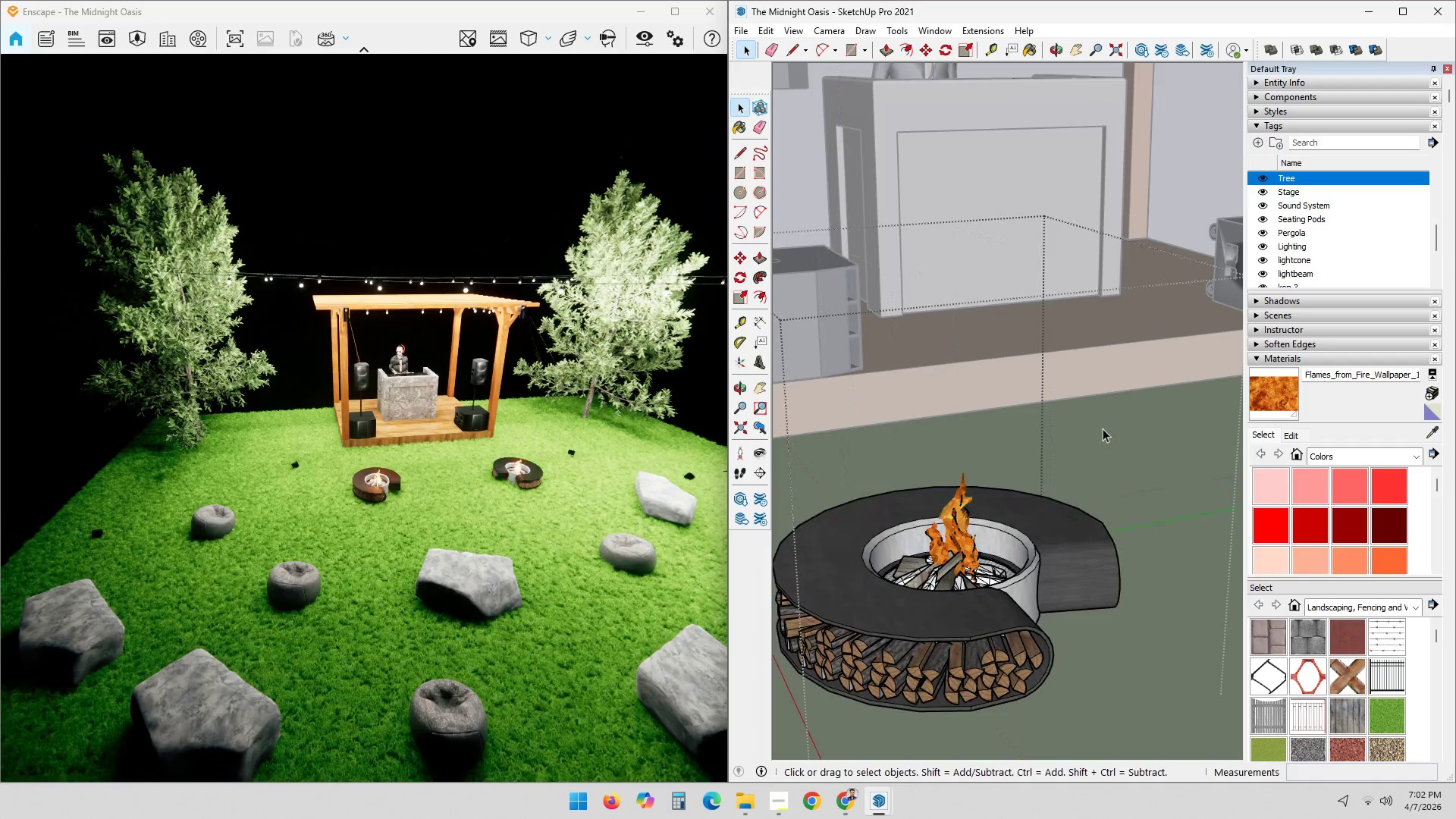 
triple_click([1103, 428])
 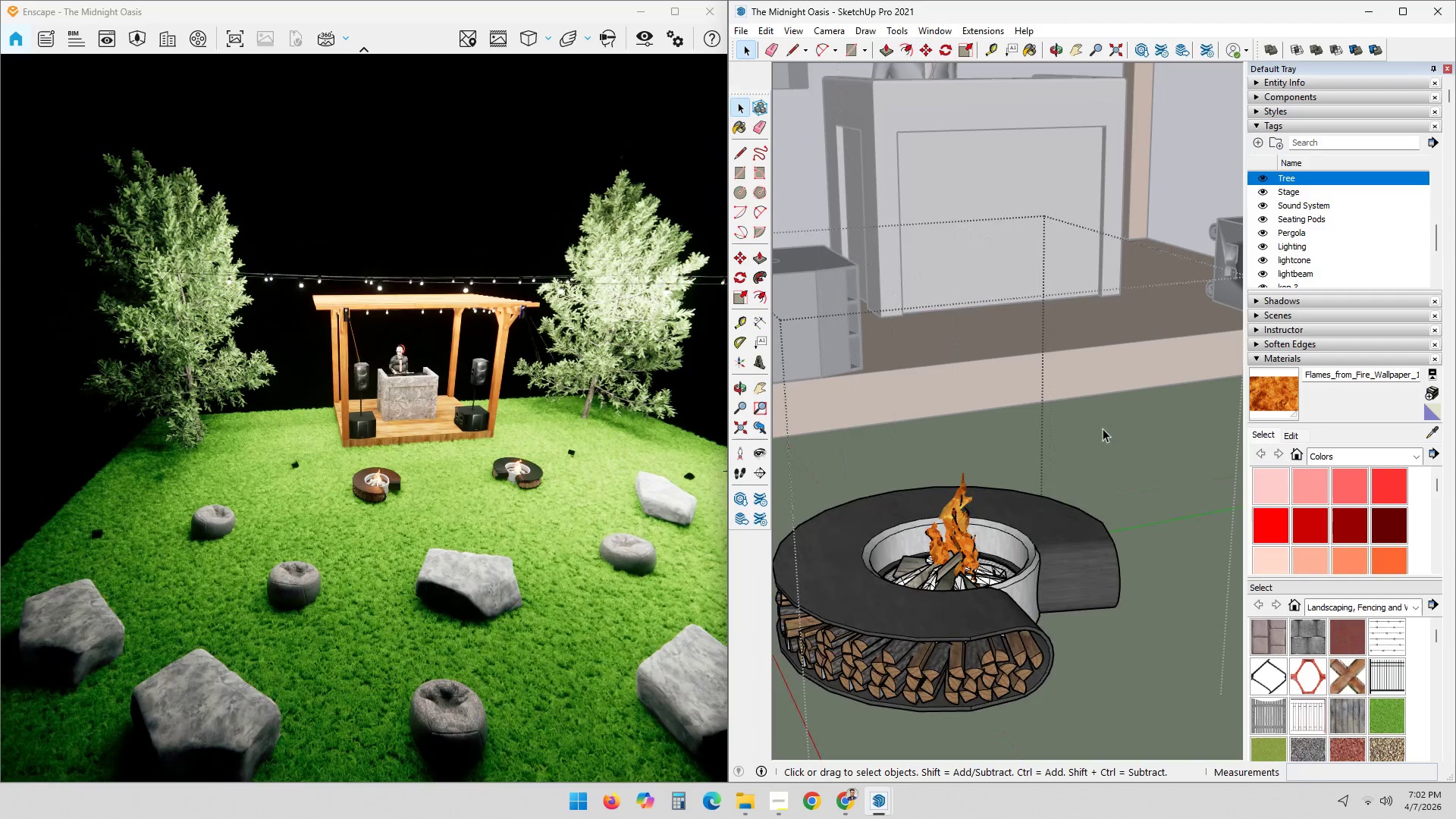 
triple_click([1103, 428])
 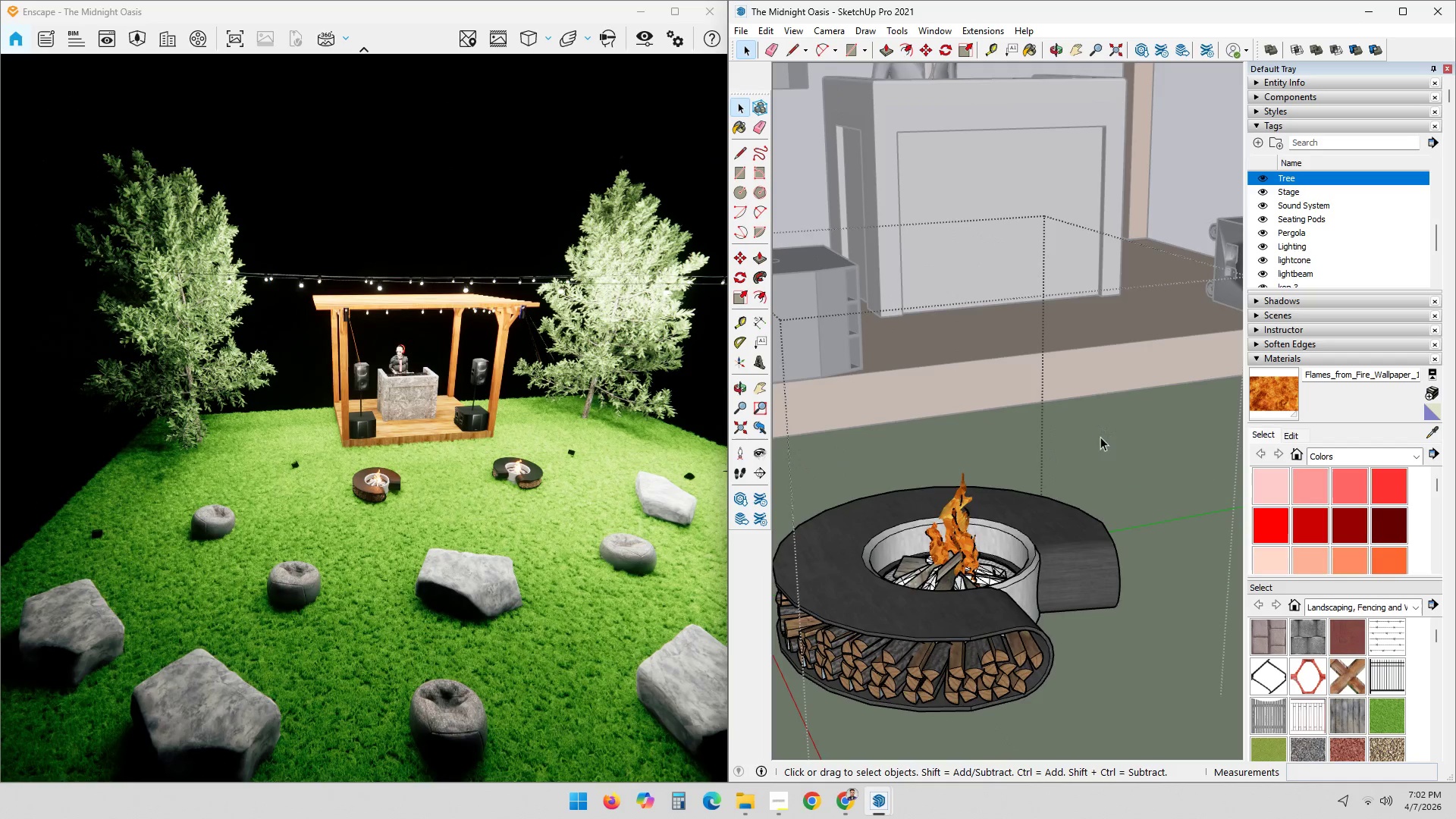 
scroll: coordinate [1028, 523], scroll_direction: down, amount: 10.0
 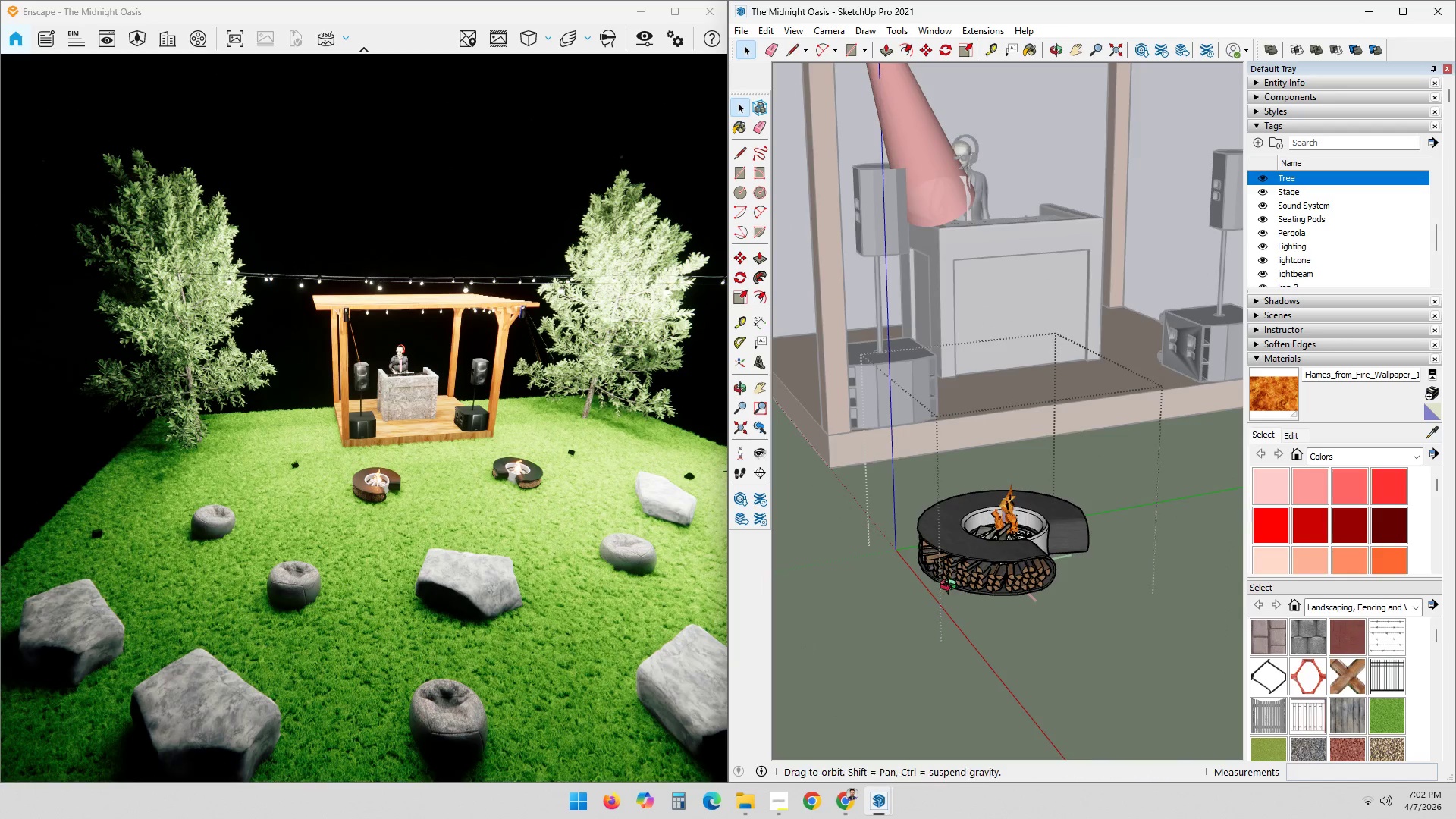 
key(Shift+ShiftLeft)
 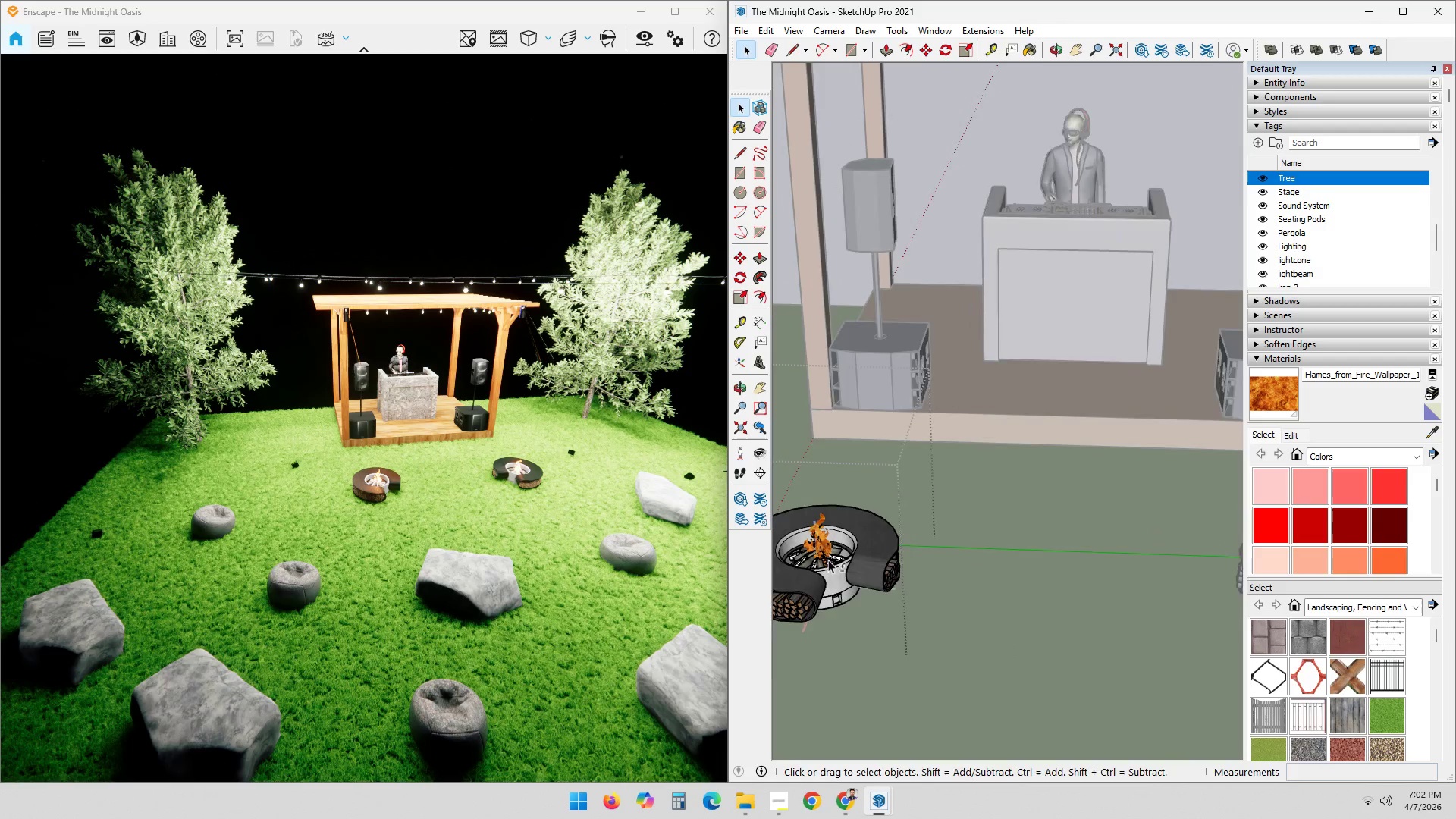 
double_click([1004, 500])
 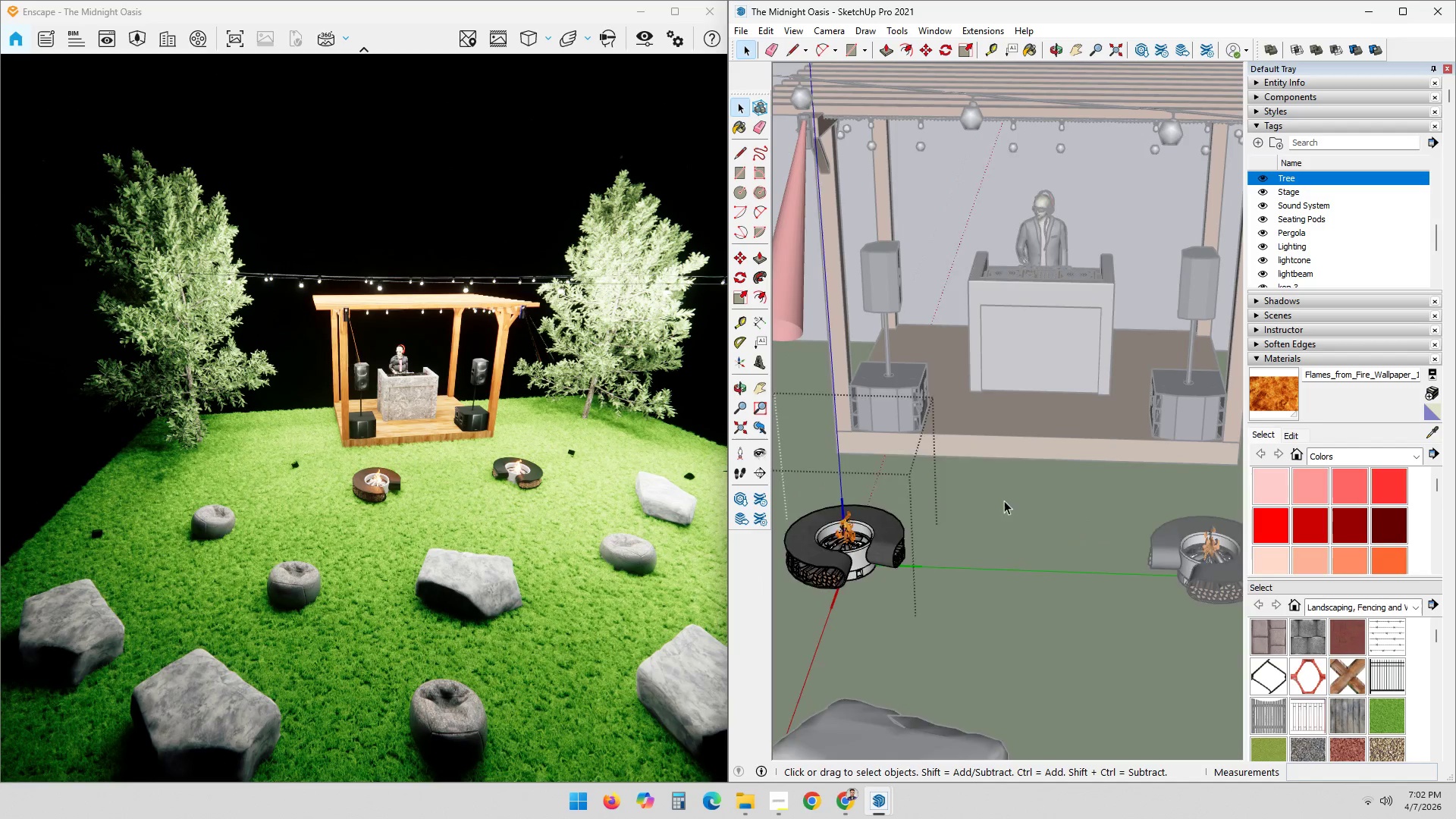 
triple_click([1004, 500])
 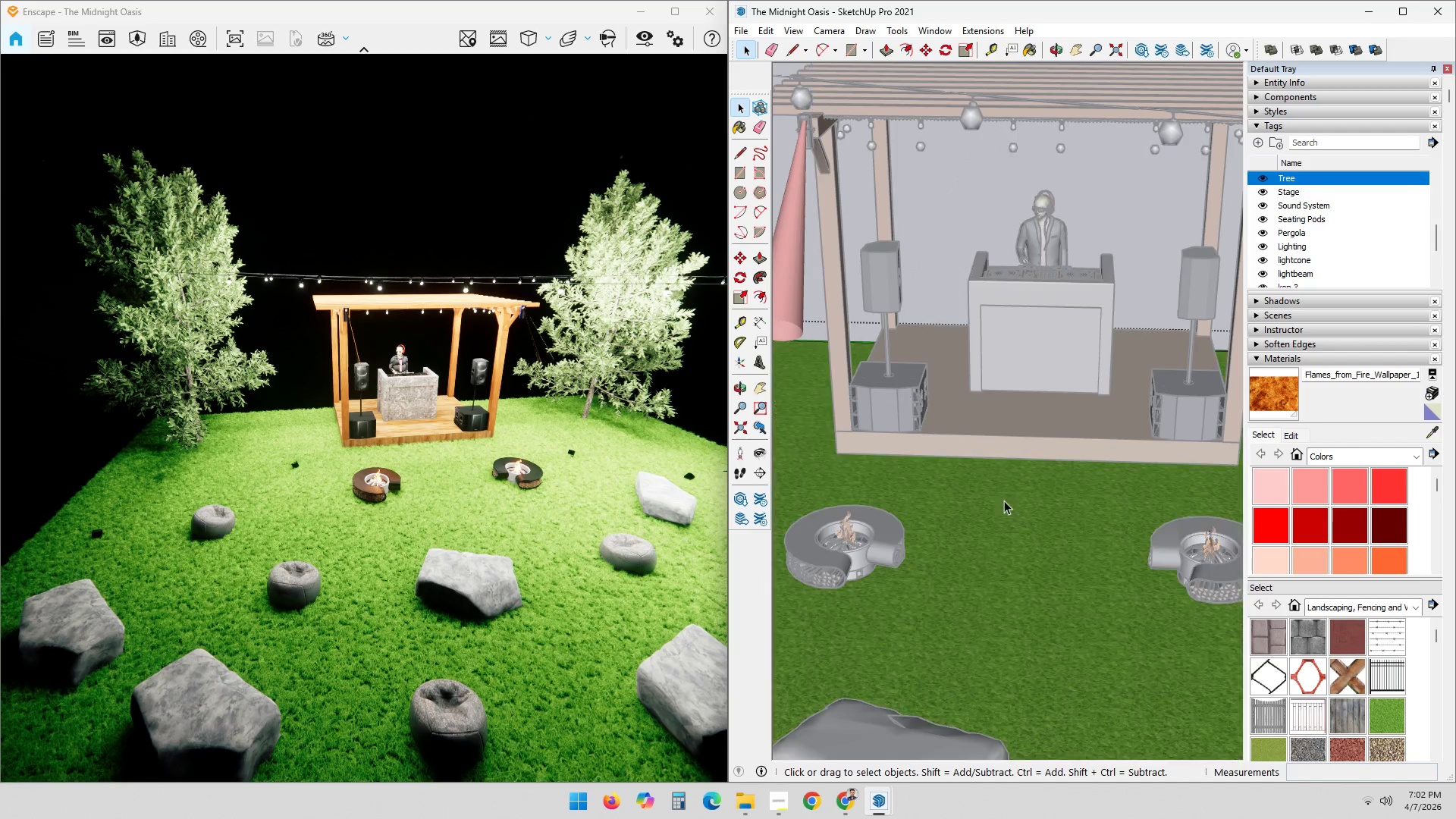 
scroll: coordinate [921, 504], scroll_direction: down, amount: 3.0
 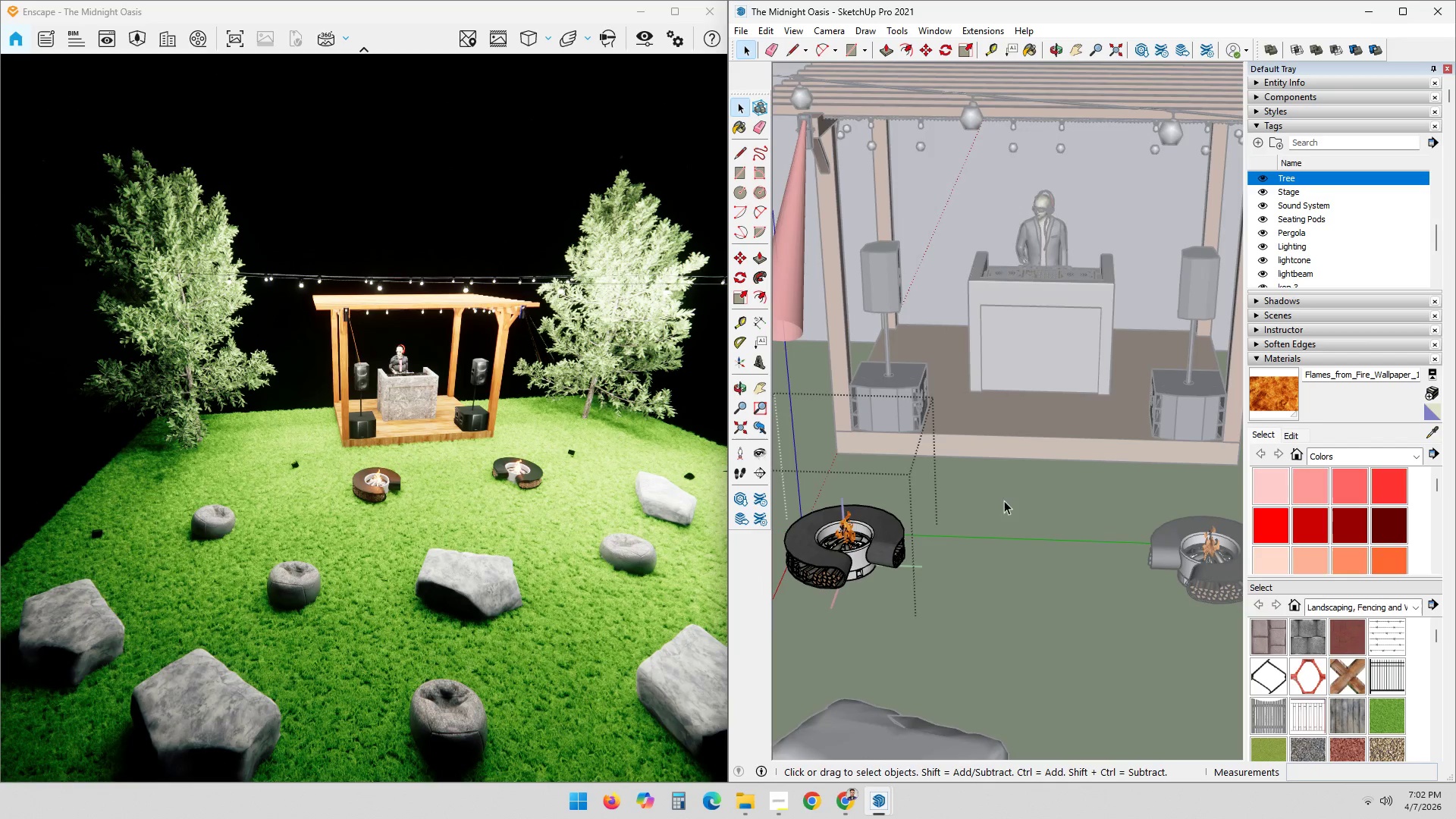 
triple_click([1004, 500])
 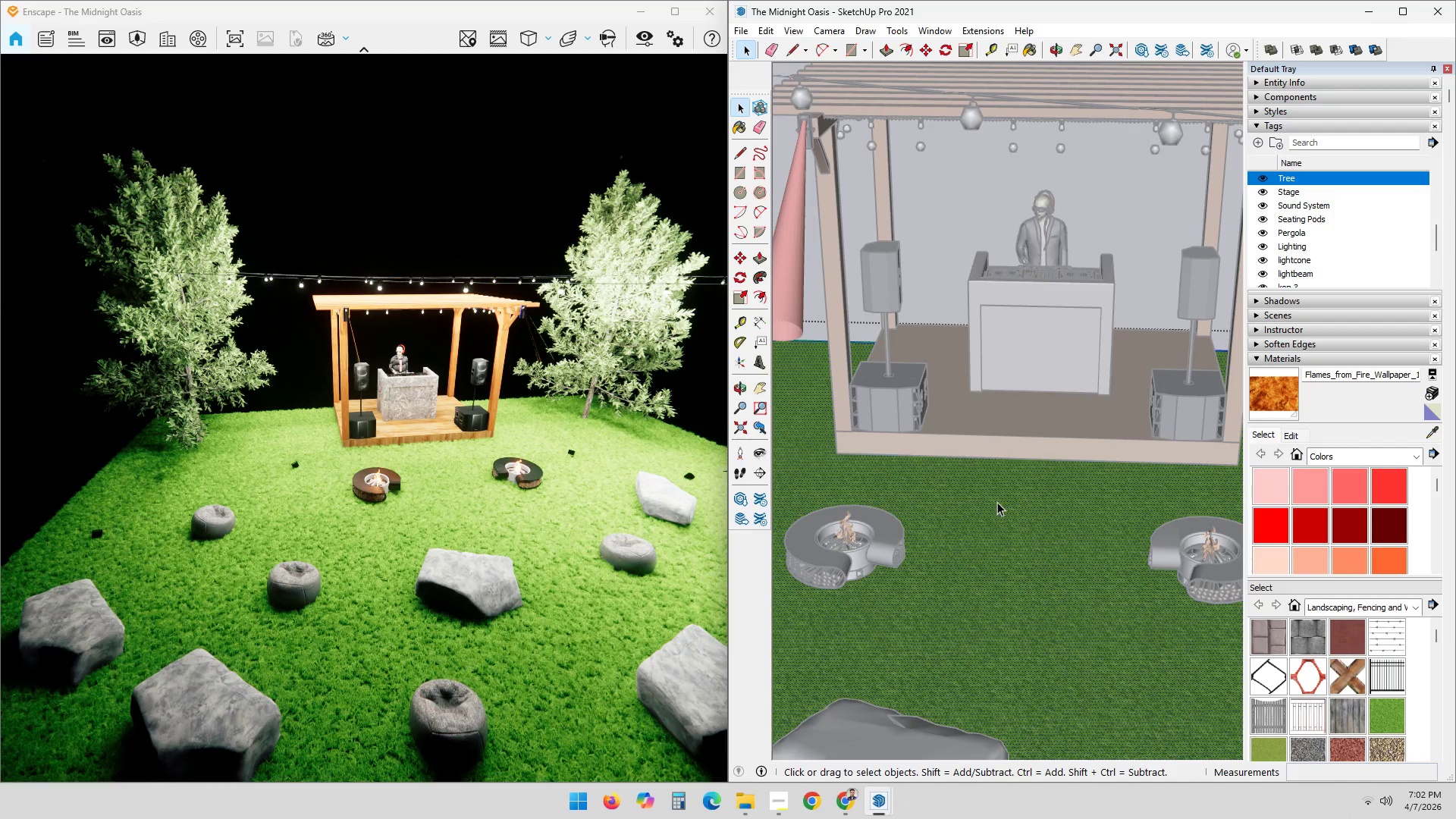 
hold_key(key=ShiftLeft, duration=0.69)
scroll: coordinate [884, 521], scroll_direction: down, amount: 3.0
 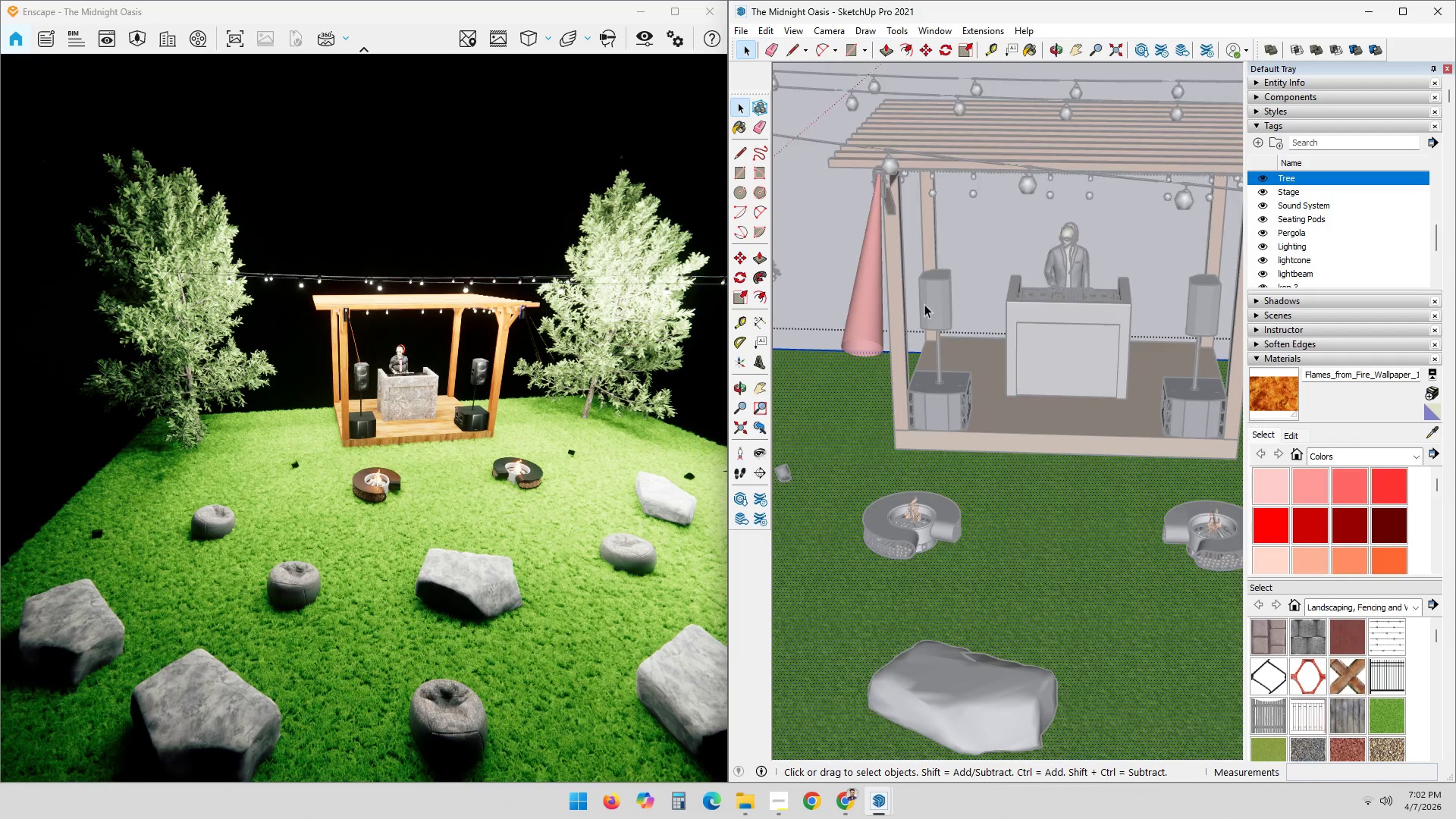 
double_click([989, 244])
 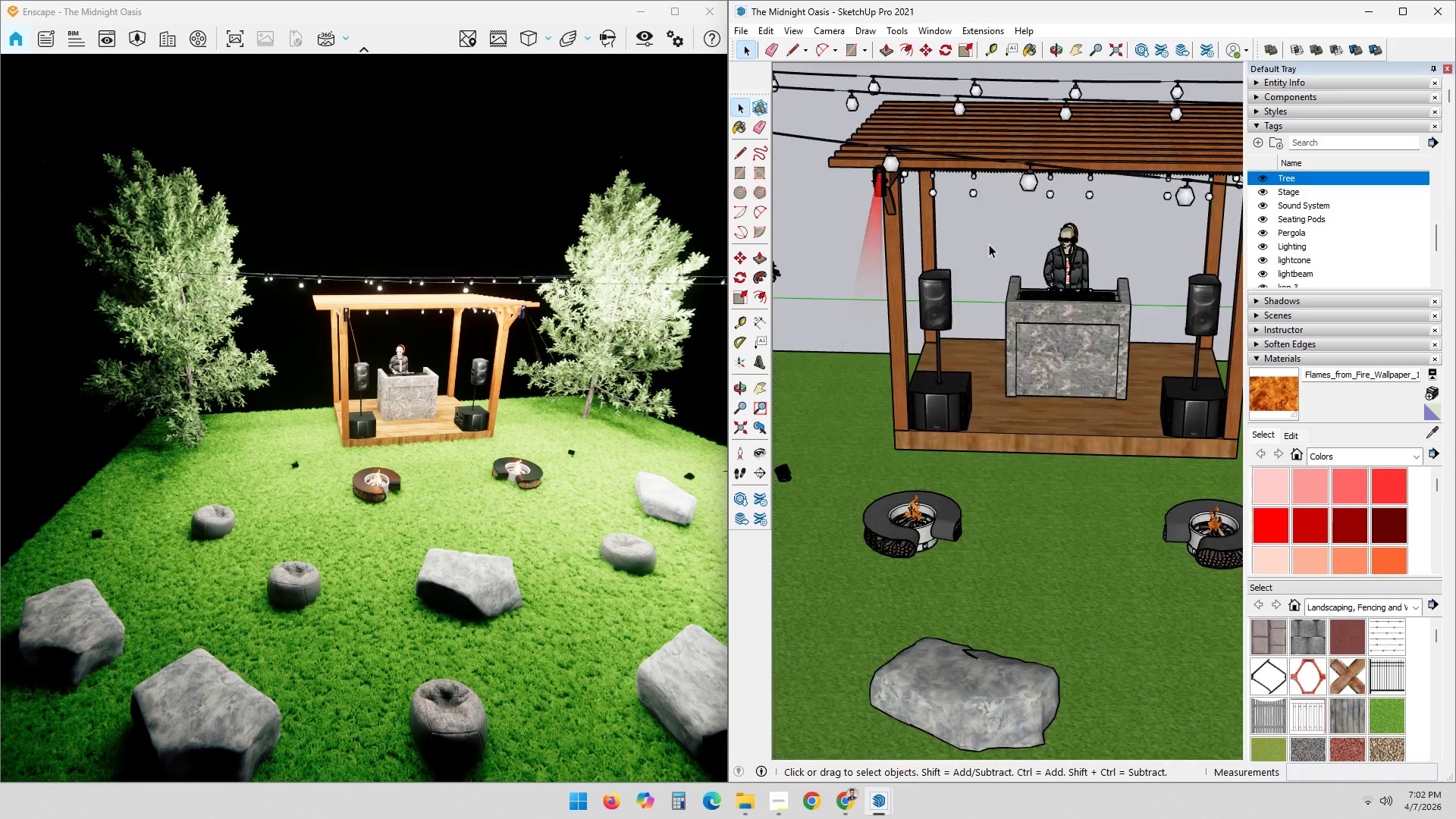 
triple_click([989, 244])
 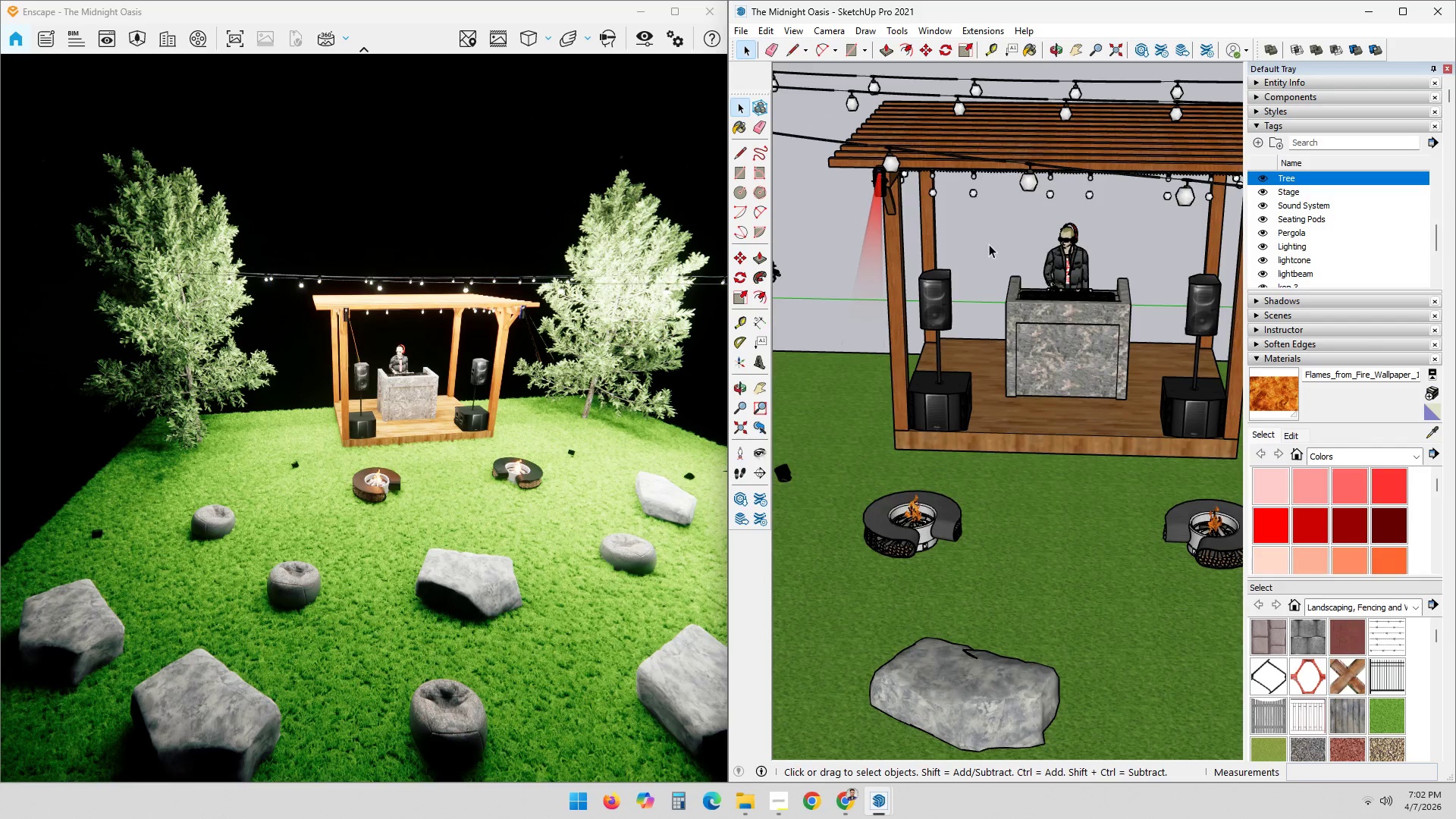 
triple_click([989, 244])
 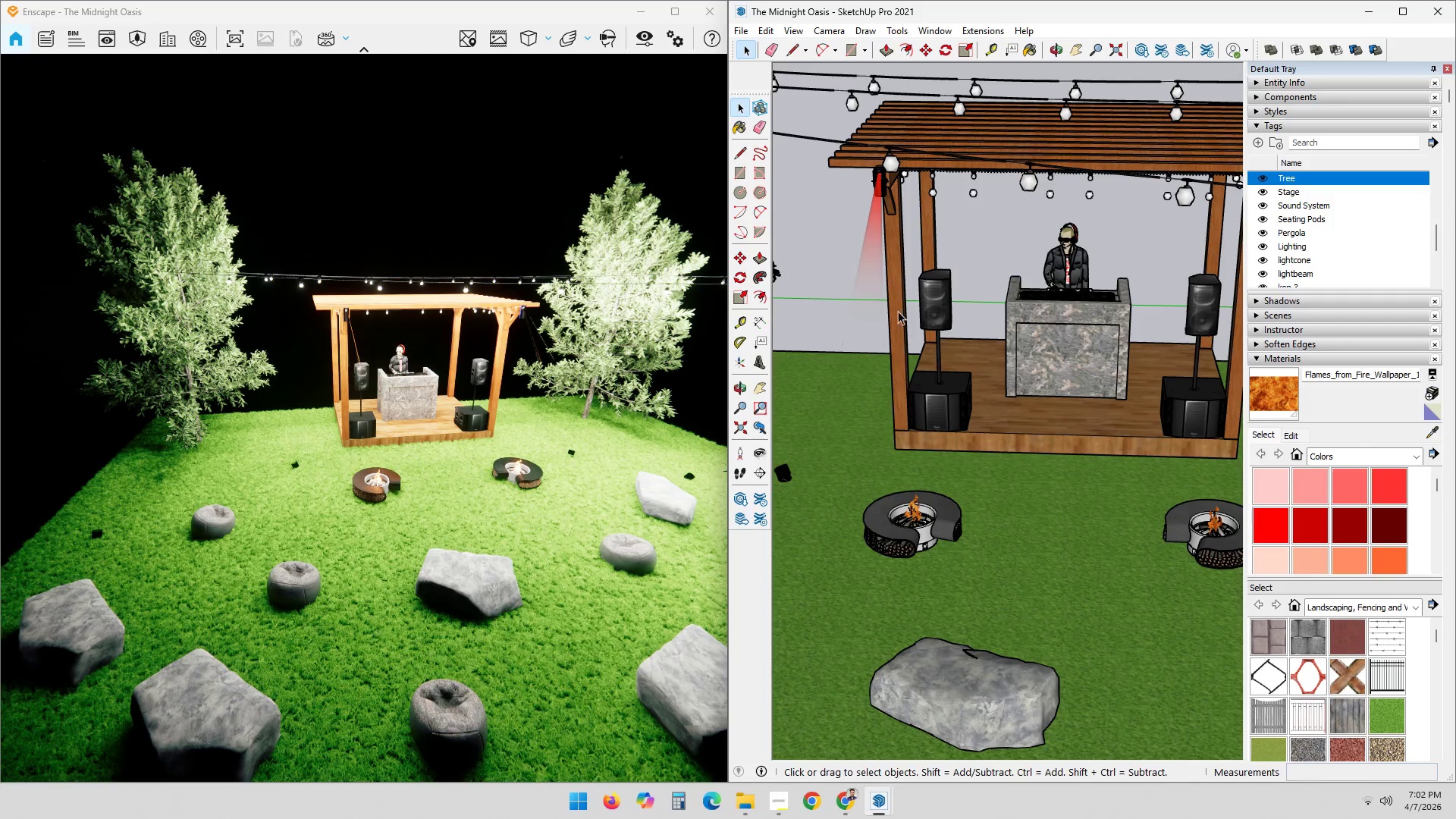 
scroll: coordinate [871, 331], scroll_direction: up, amount: 2.0
 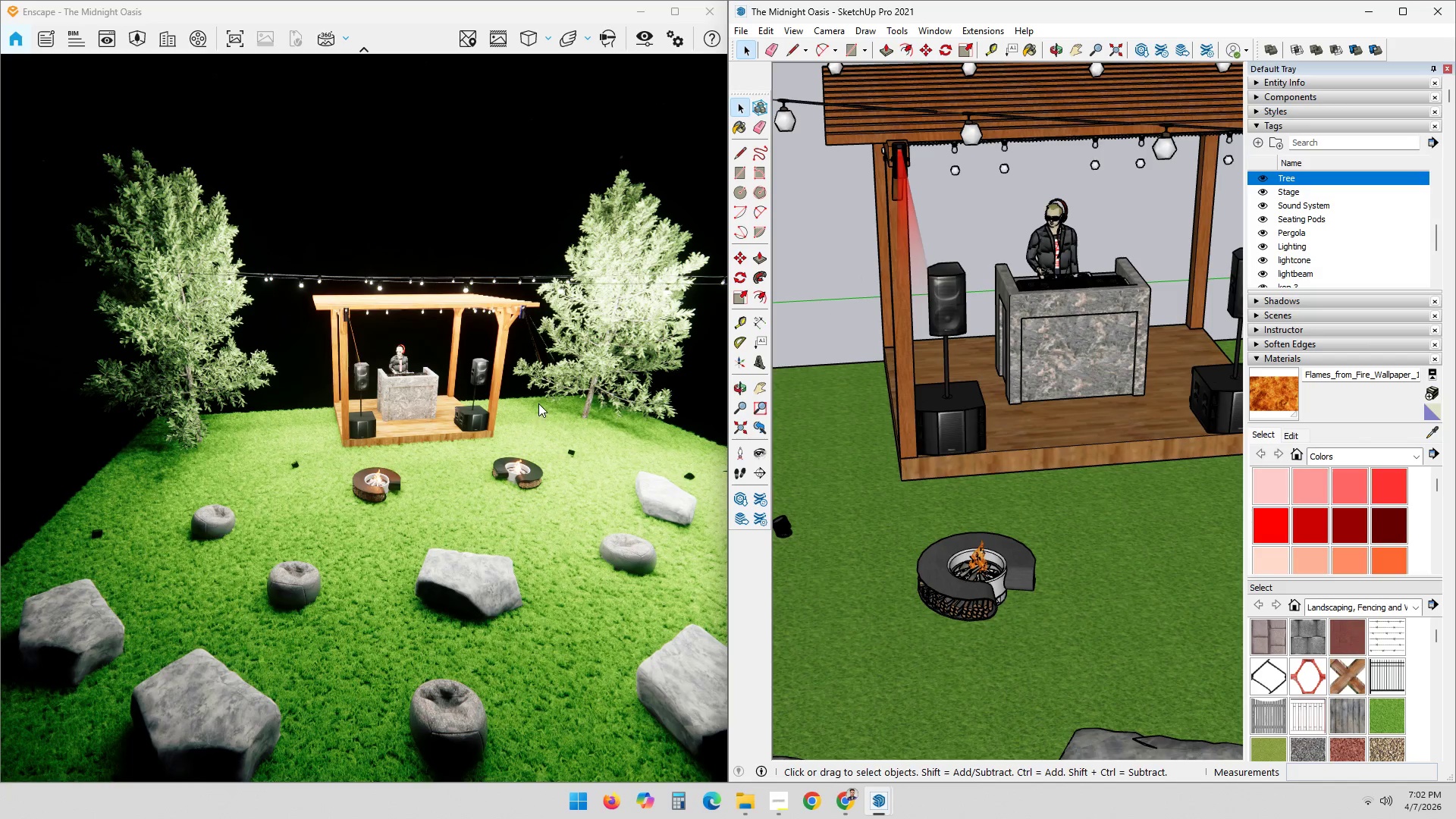 
wait(7.84)
 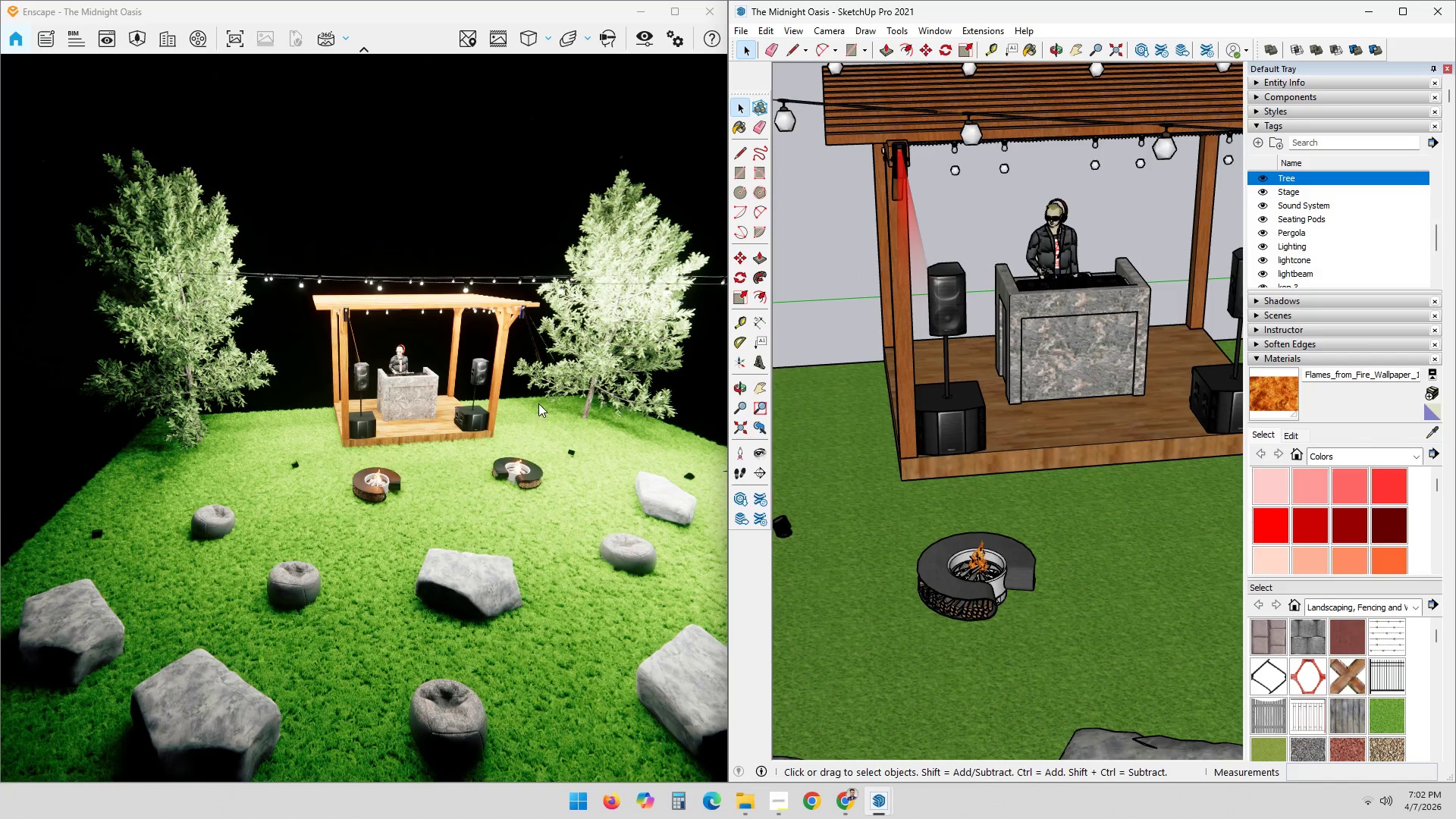 
scroll: coordinate [431, 601], scroll_direction: down, amount: 7.0
 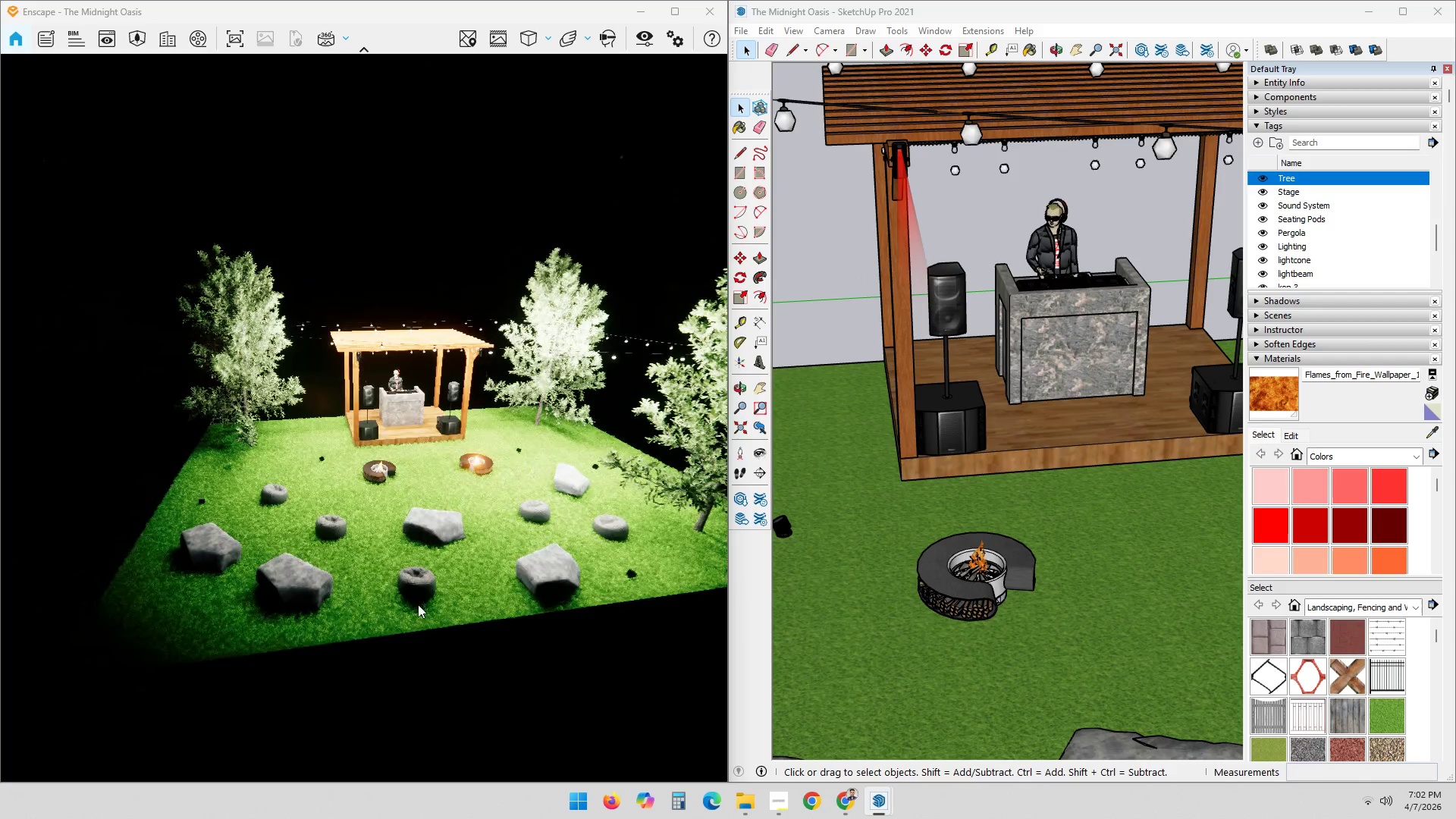 
scroll: coordinate [444, 288], scroll_direction: up, amount: 14.0
 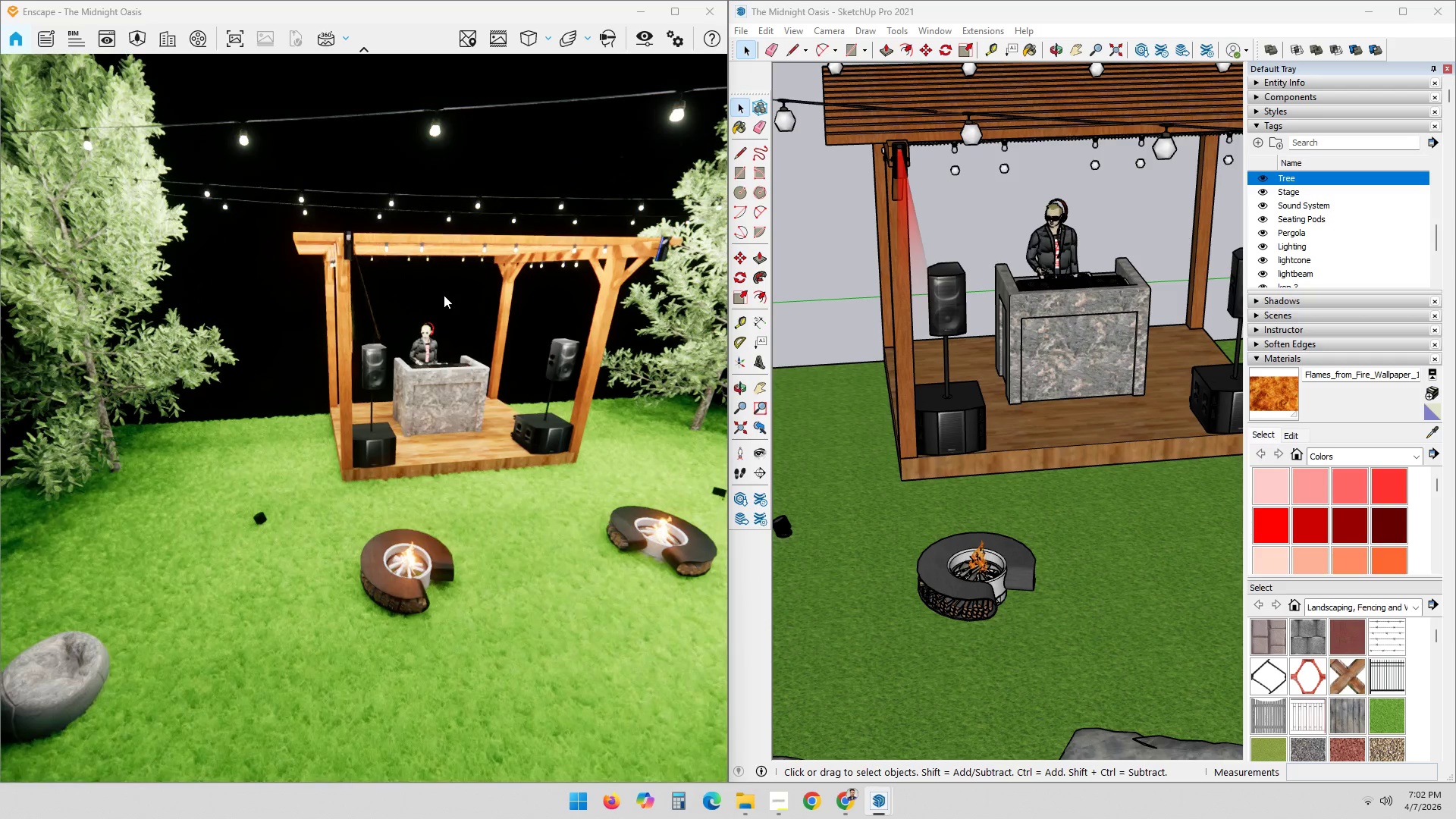 
scroll: coordinate [425, 362], scroll_direction: down, amount: 7.0
 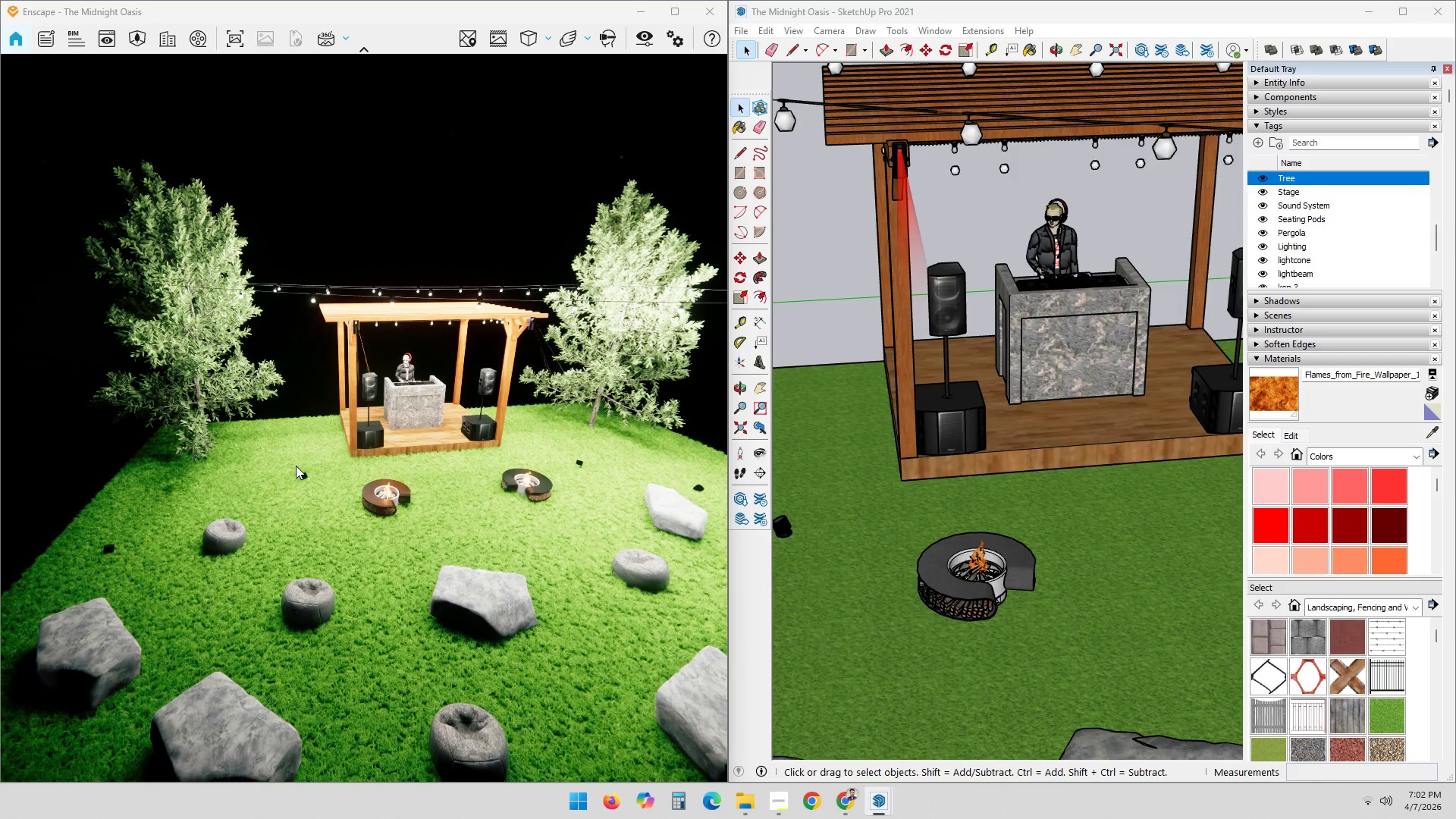 
wait(9.86)
 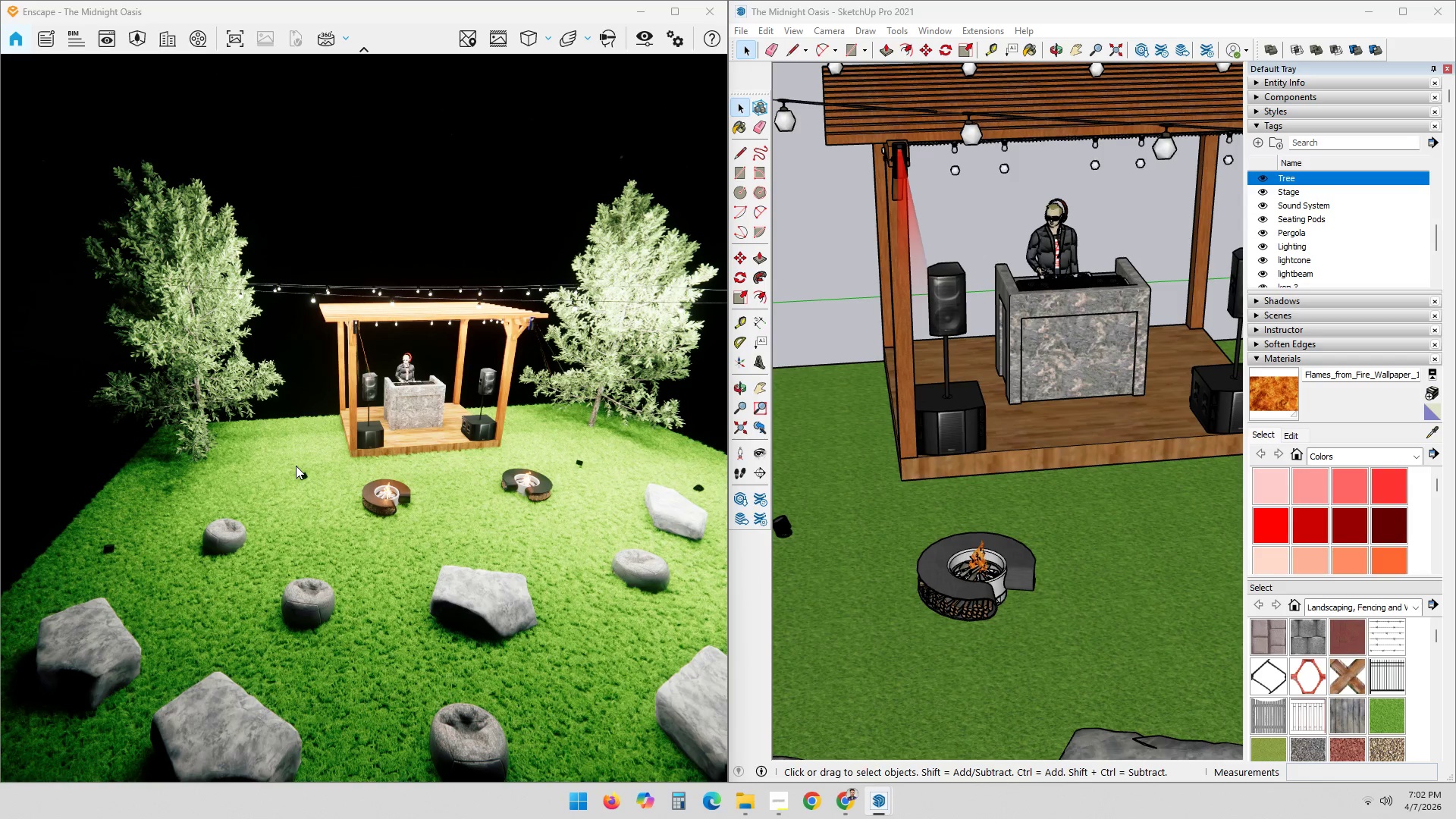 
hold_key(key=ShiftLeft, duration=0.58)
 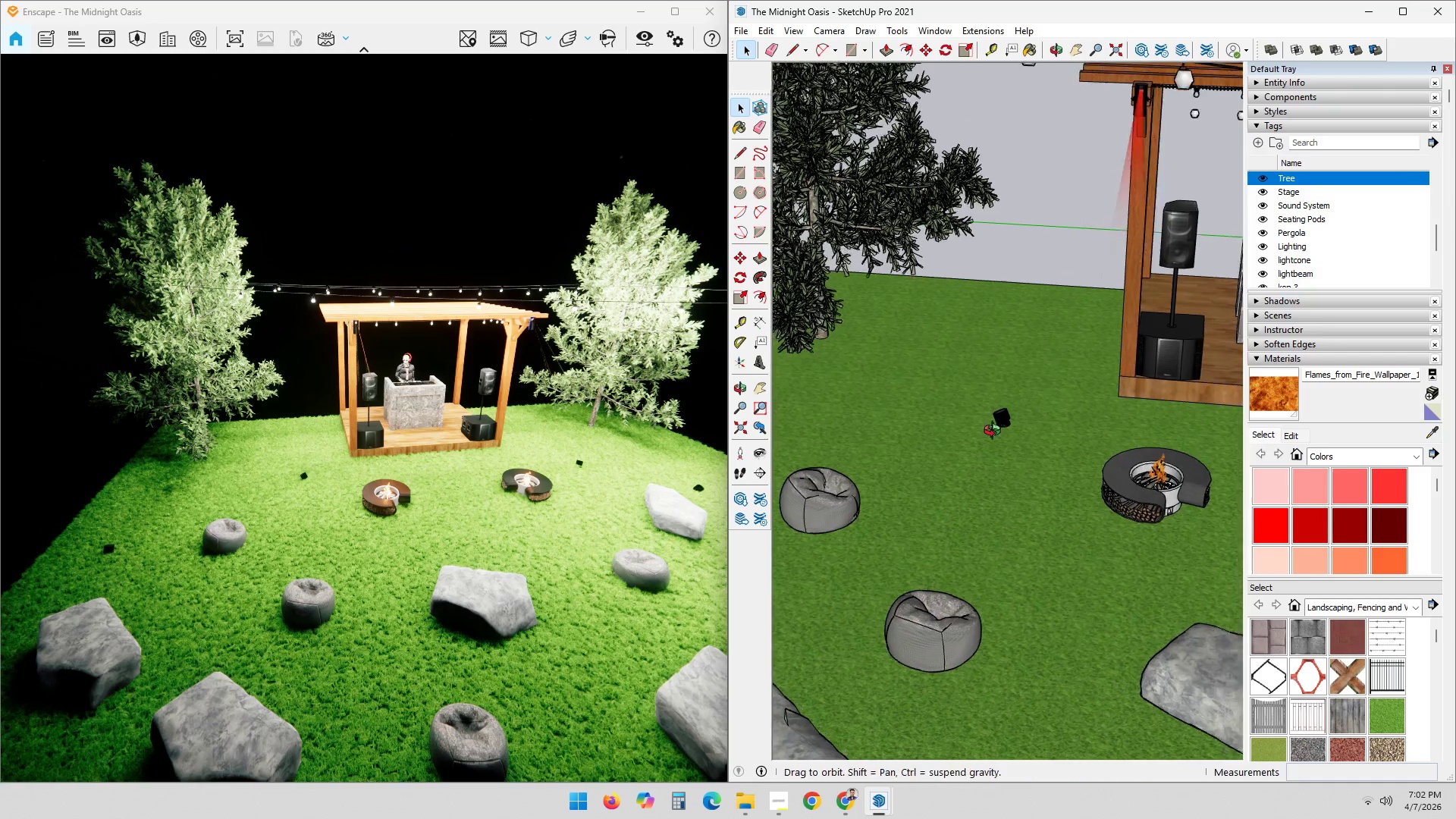 
hold_key(key=ShiftLeft, duration=0.41)
 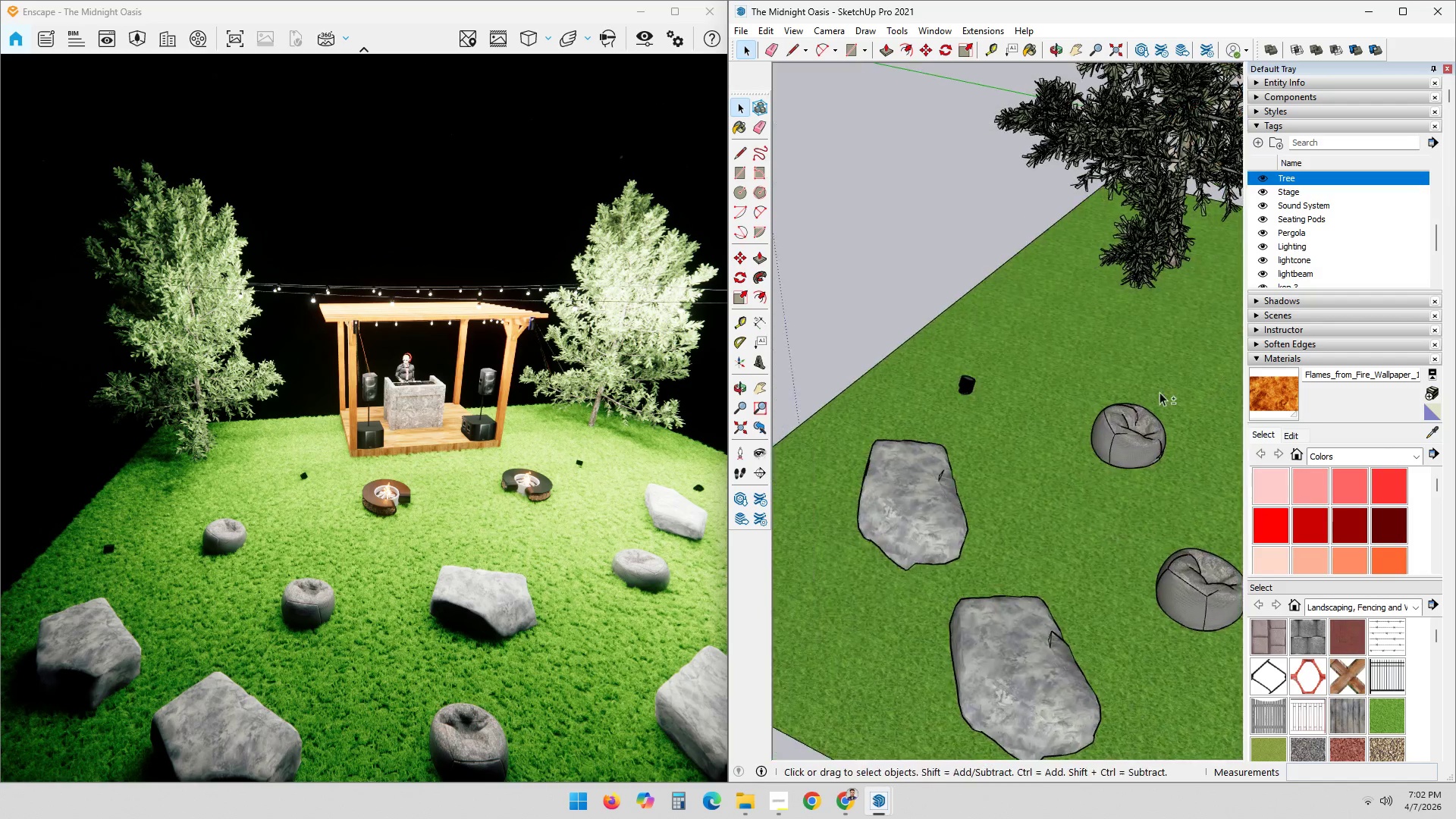 
key(Shift+ShiftLeft)
 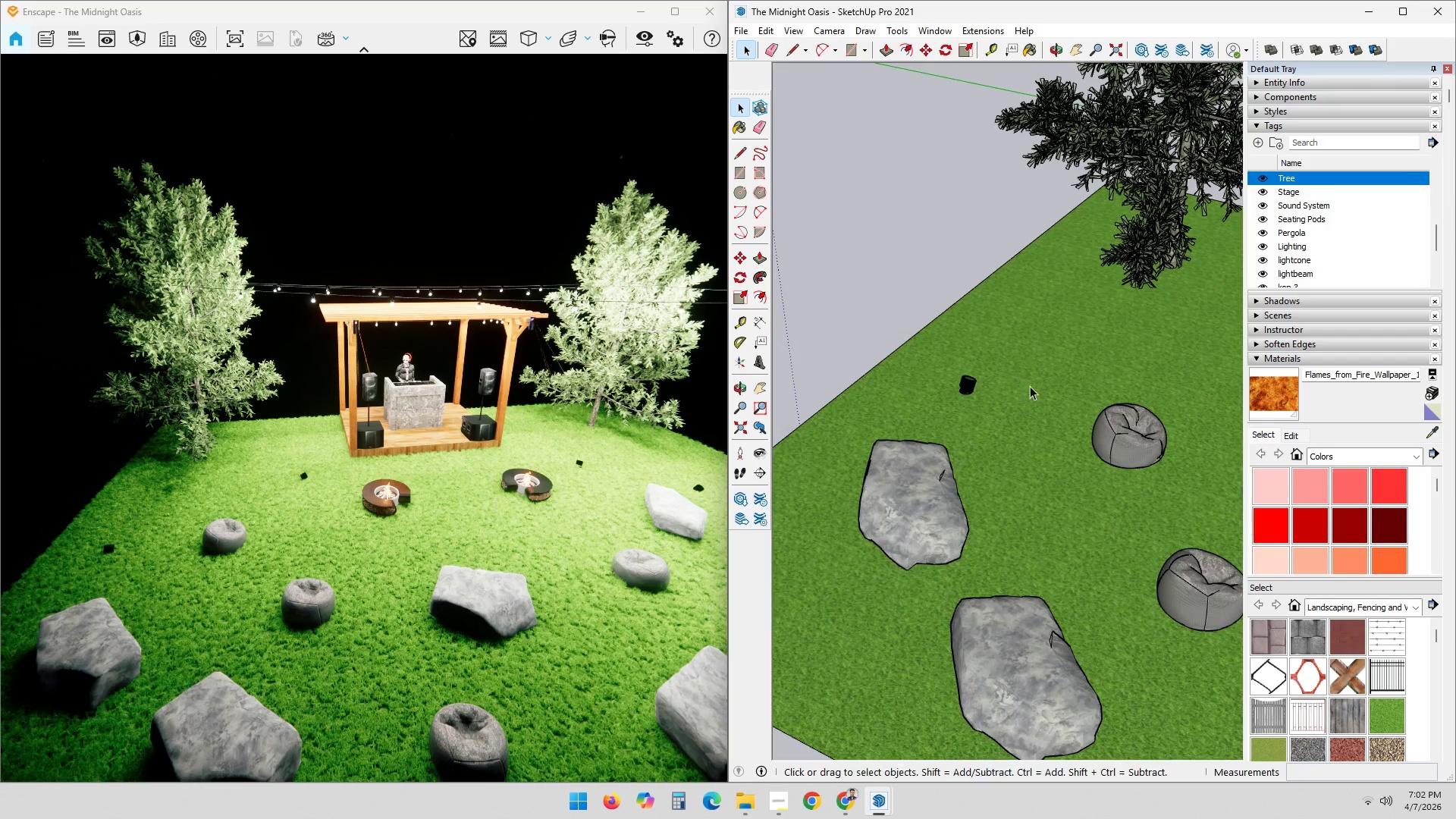 
double_click([937, 383])
 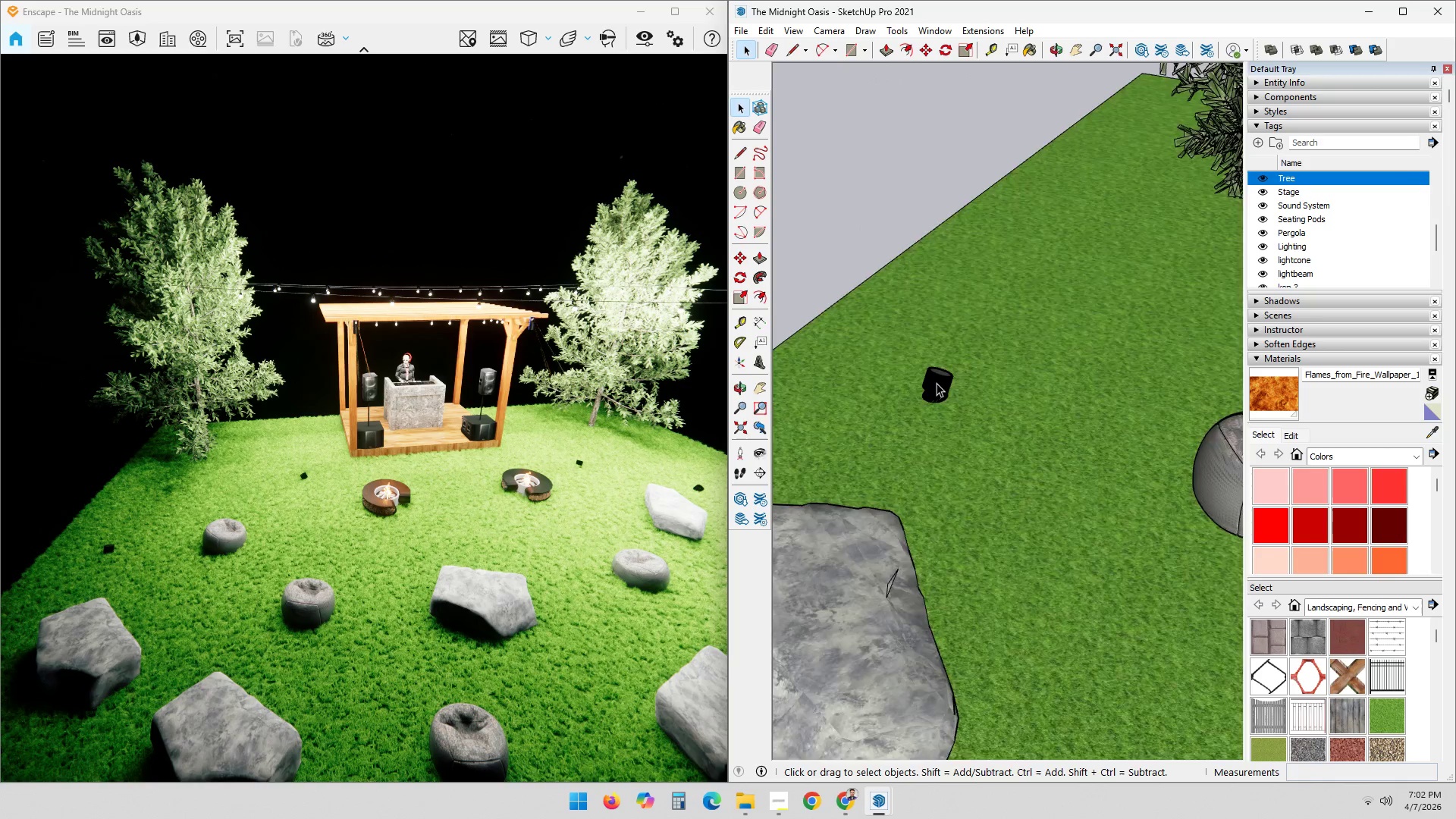 
scroll: coordinate [937, 383], scroll_direction: up, amount: 15.0
 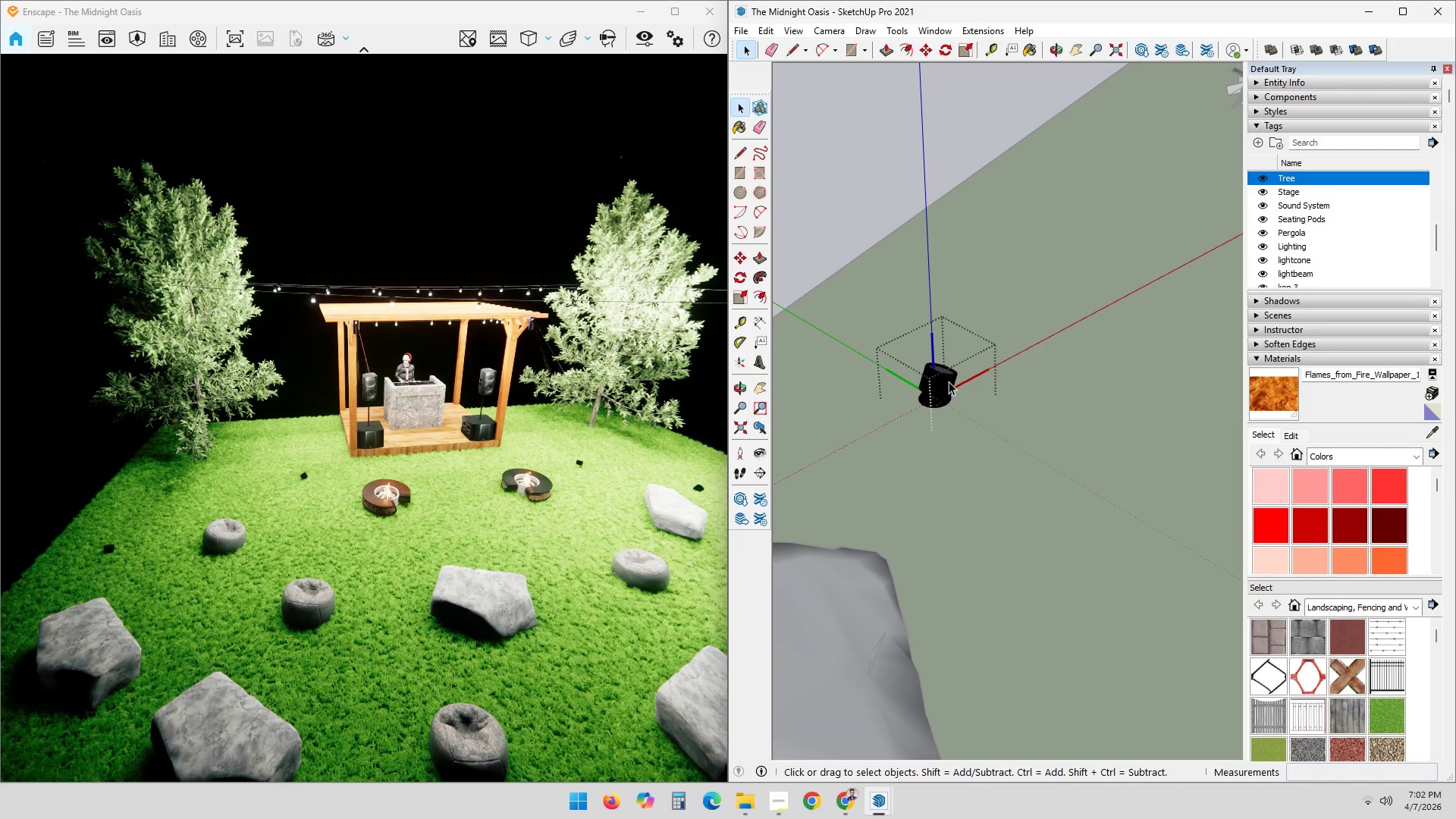 
left_click([949, 381])
 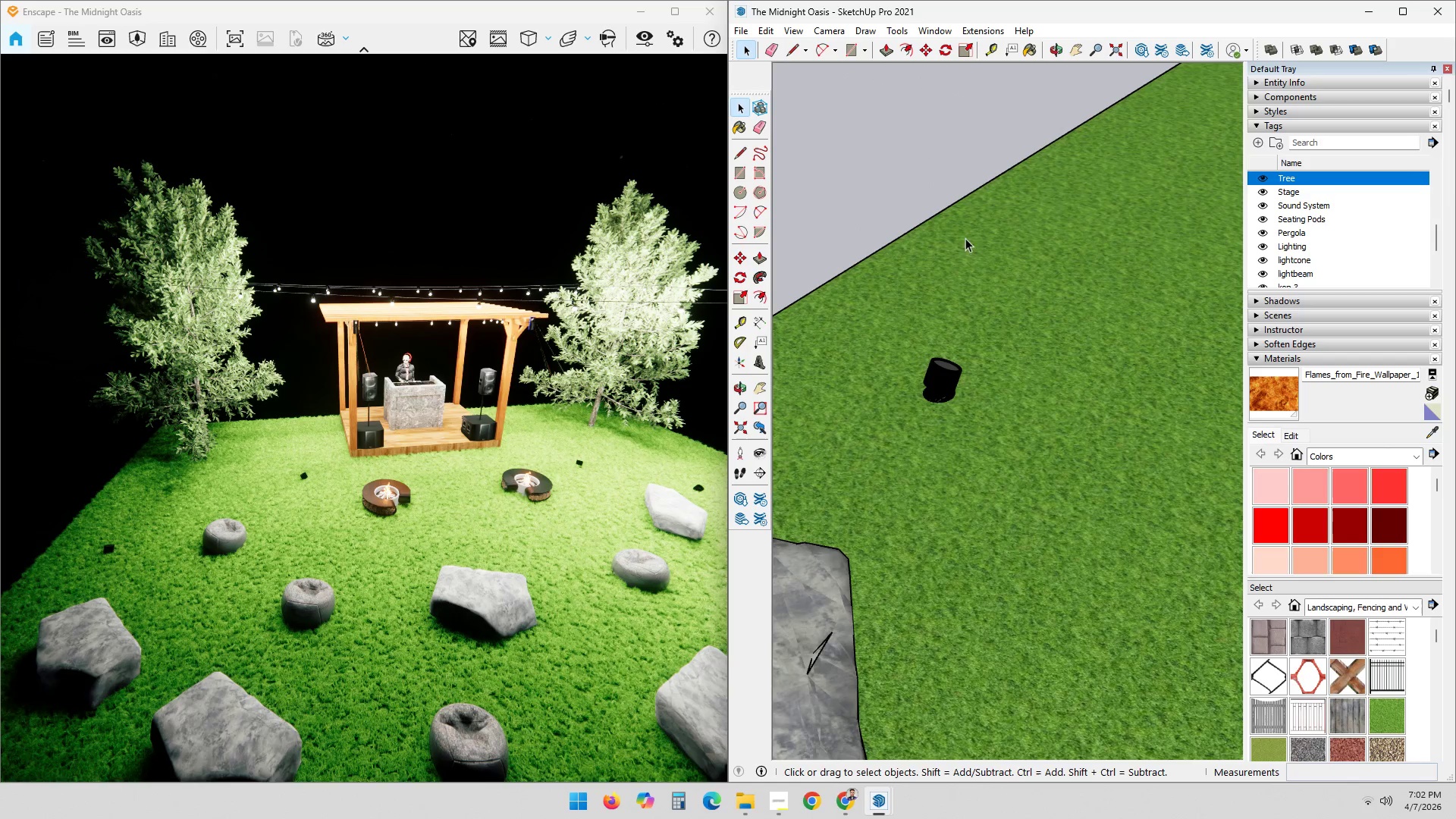 
double_click([948, 376])
 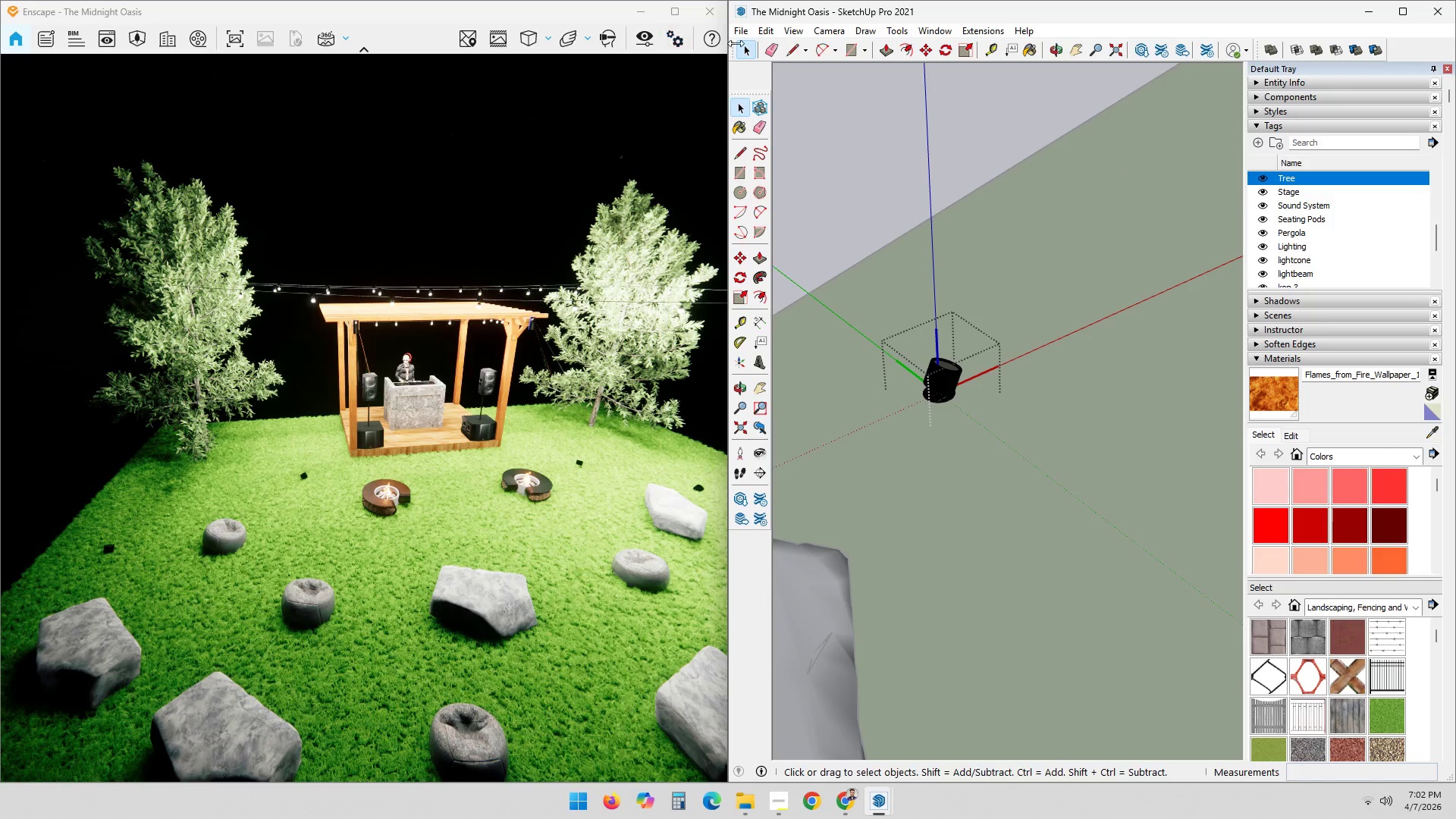 
left_click([952, 27])
 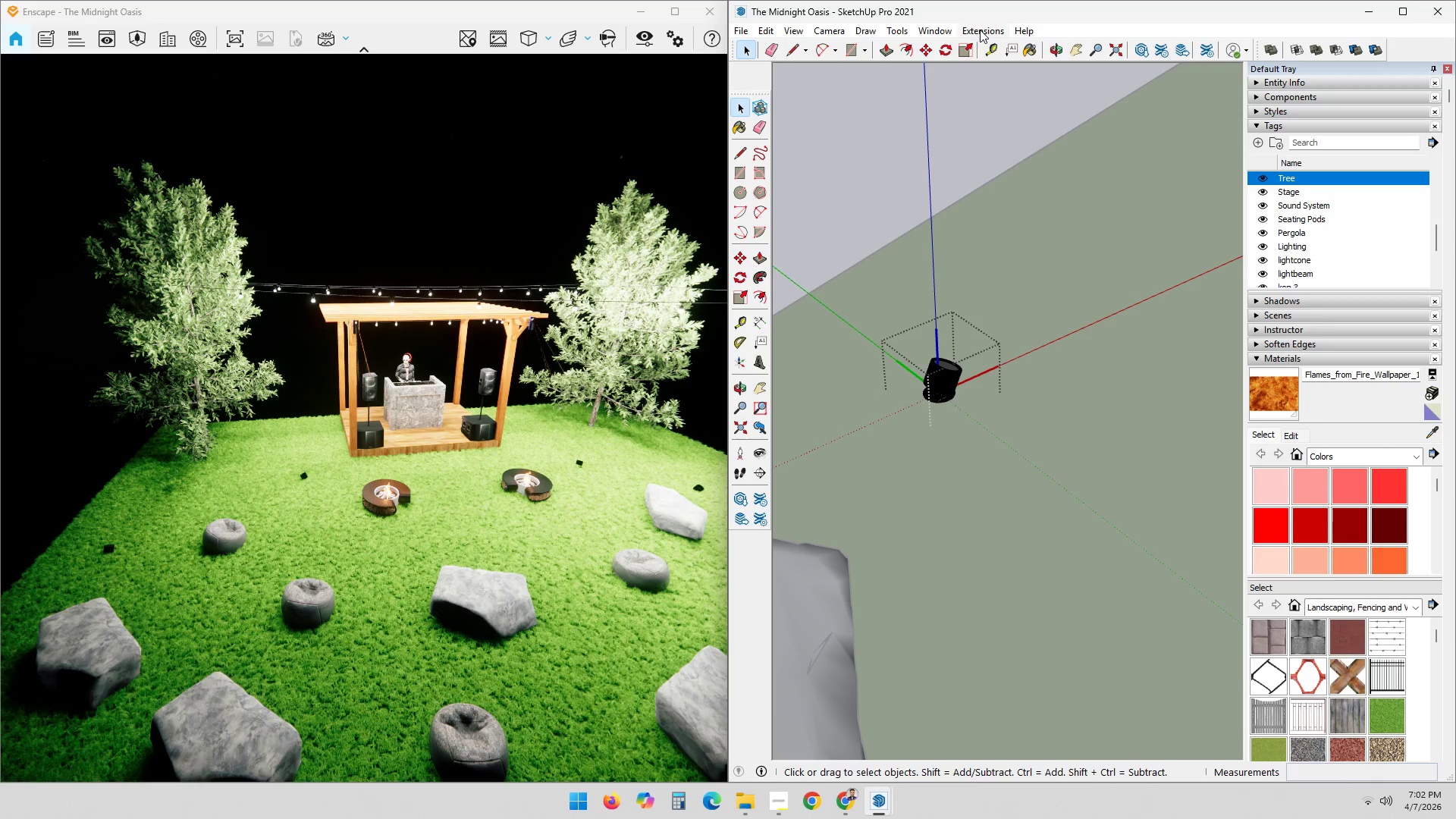 
double_click([987, 35])
 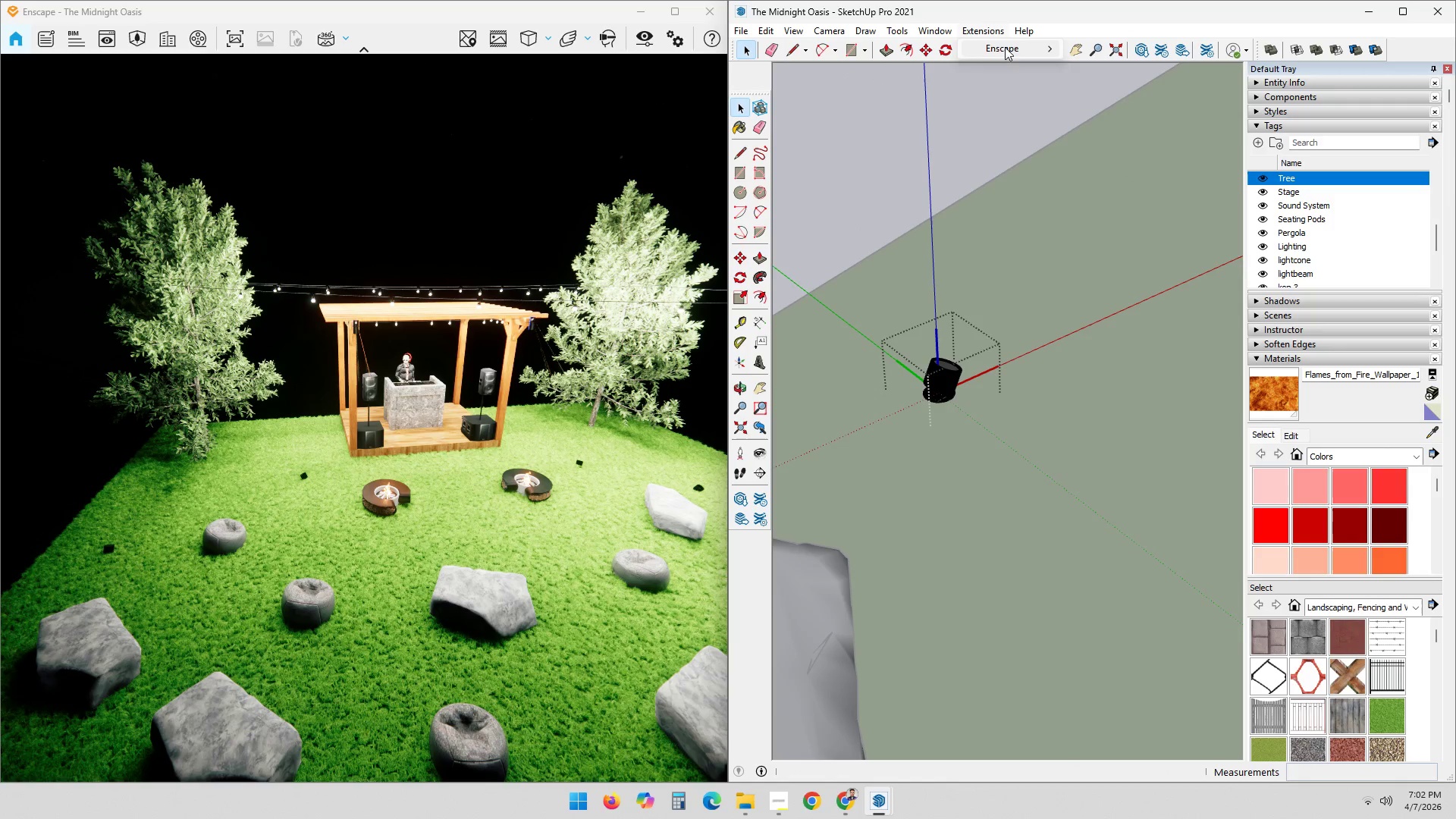 
triple_click([1006, 51])
 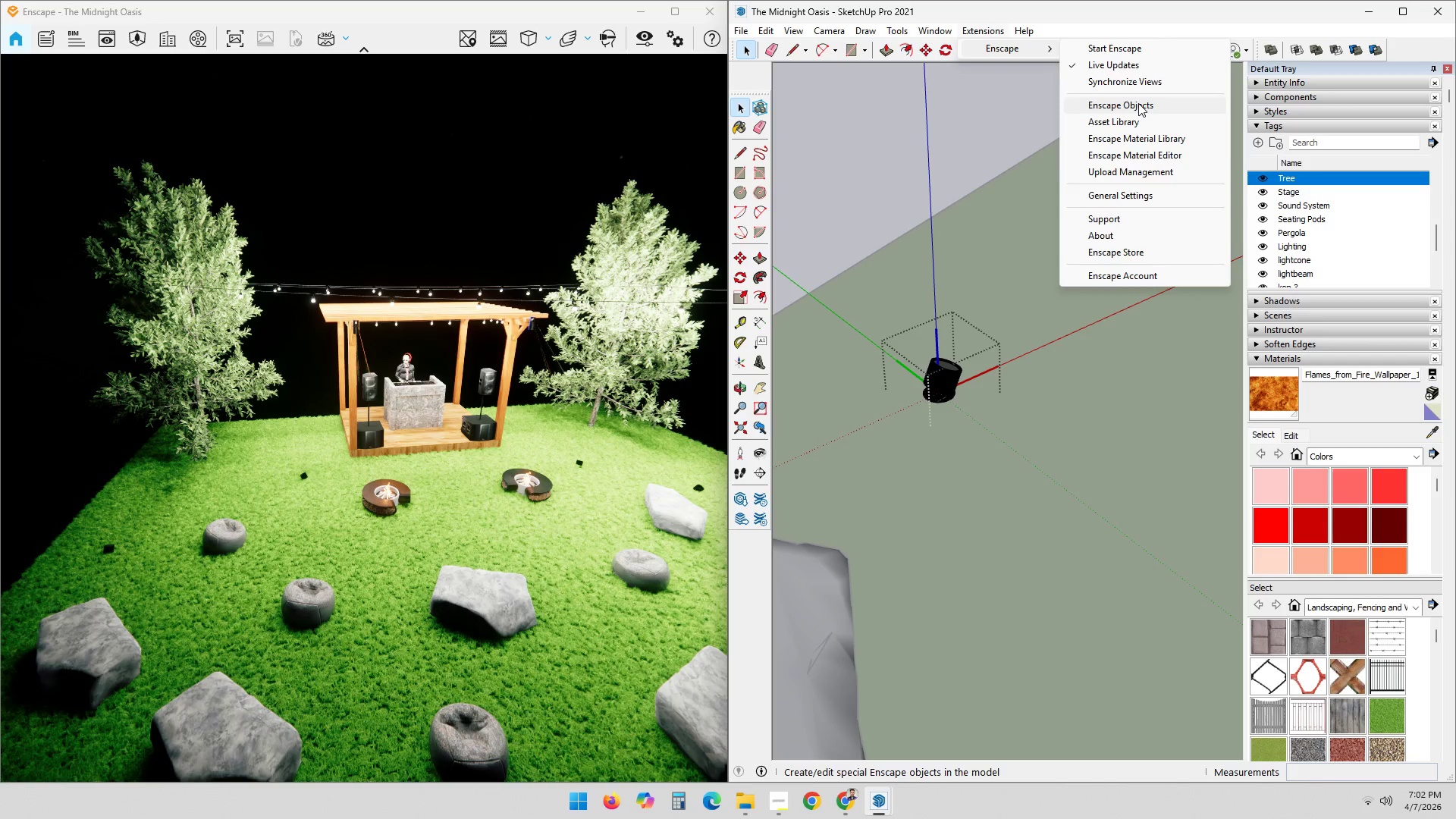 
left_click([1138, 103])
 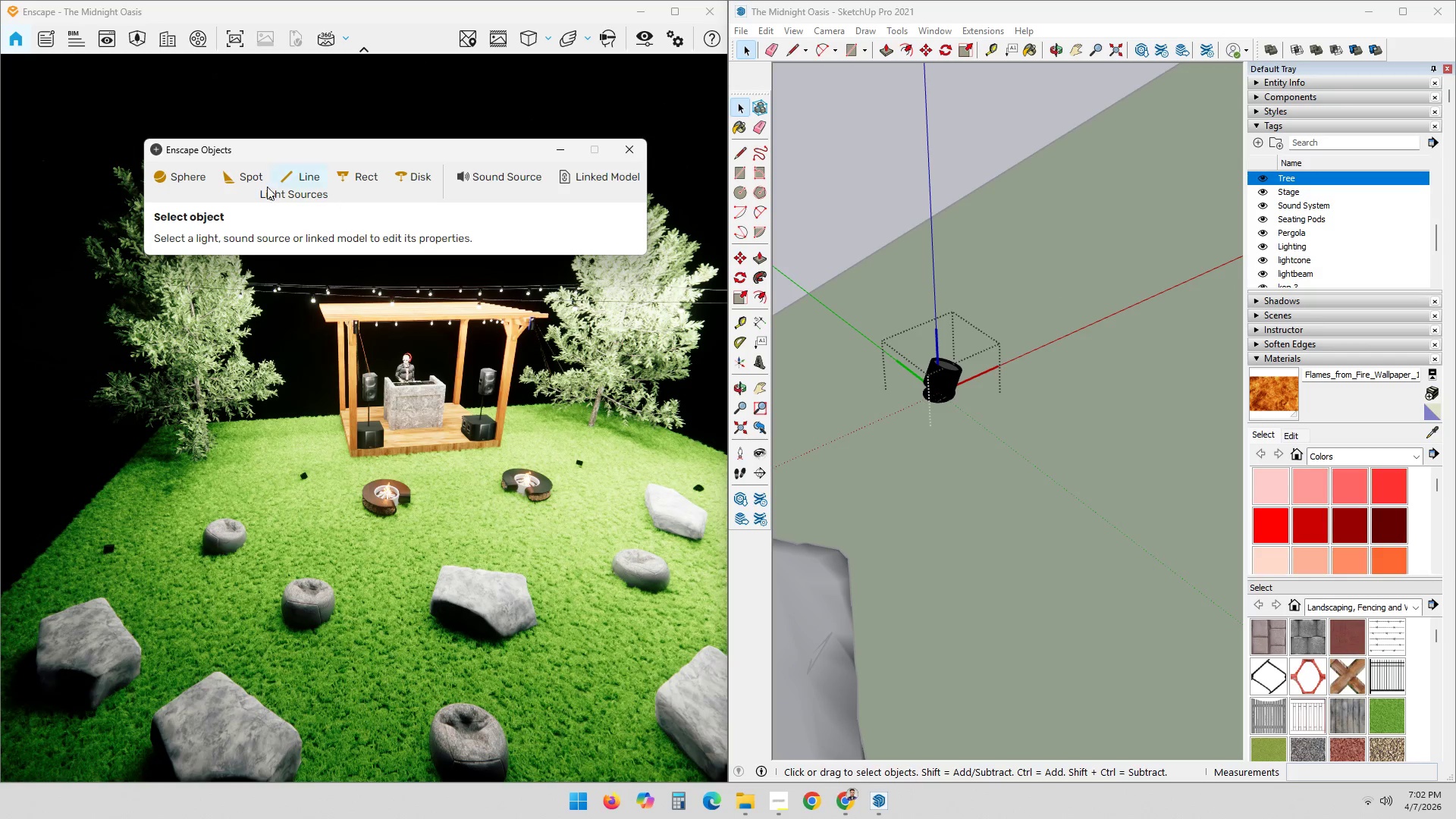 
left_click([243, 181])
 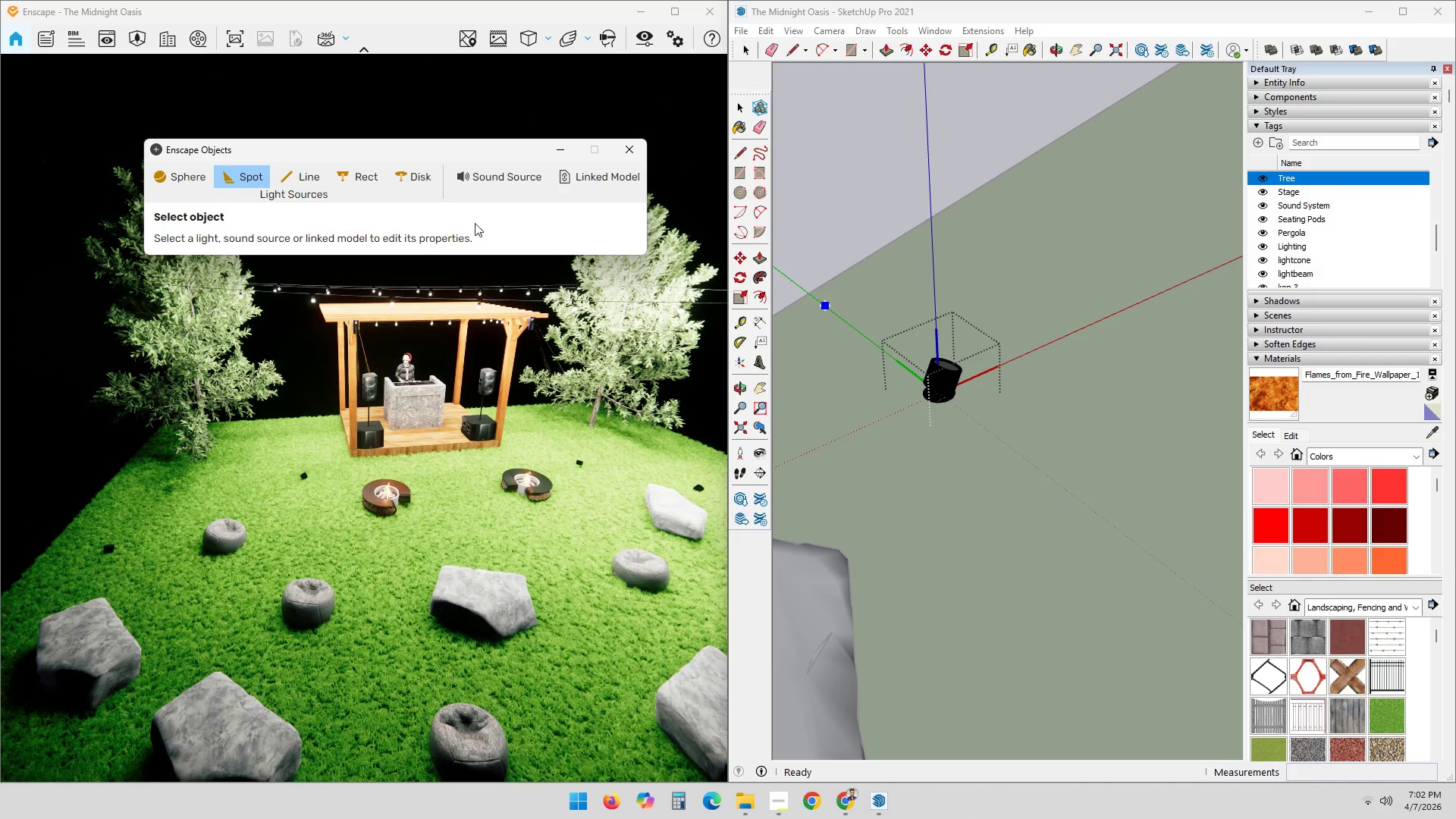 
scroll: coordinate [930, 369], scroll_direction: up, amount: 18.0
 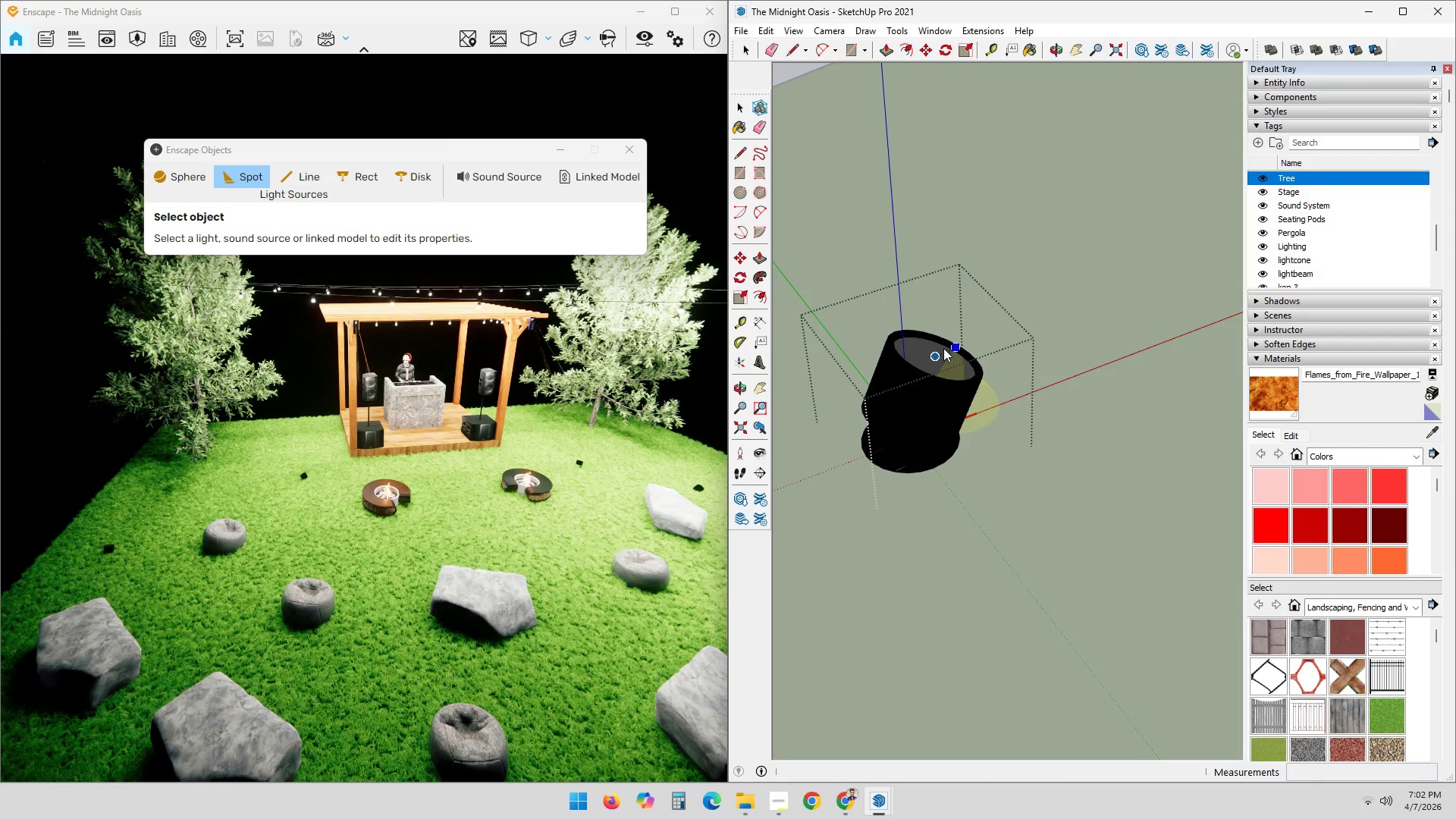 
left_click([937, 353])
 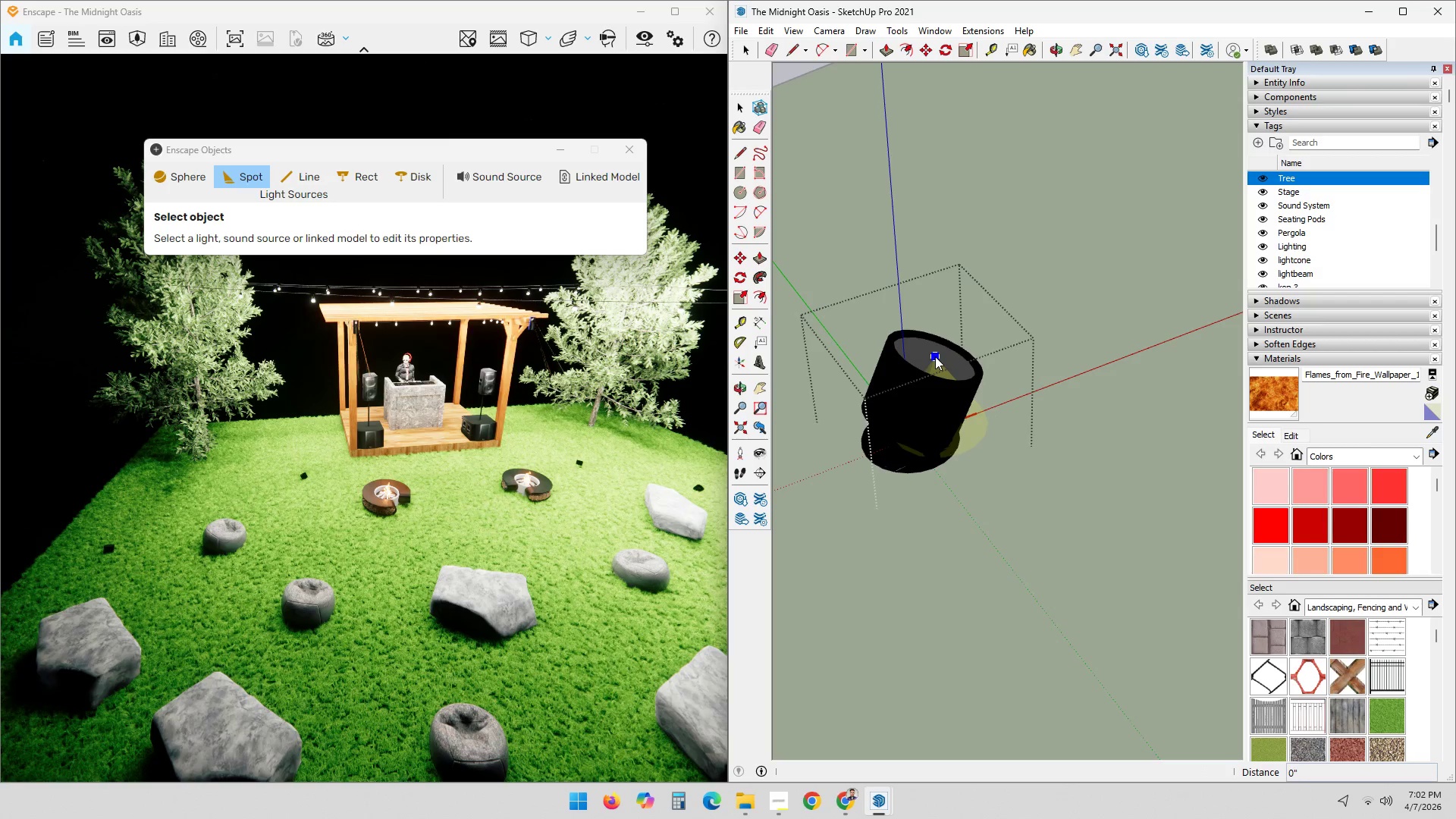 
left_click([935, 356])
 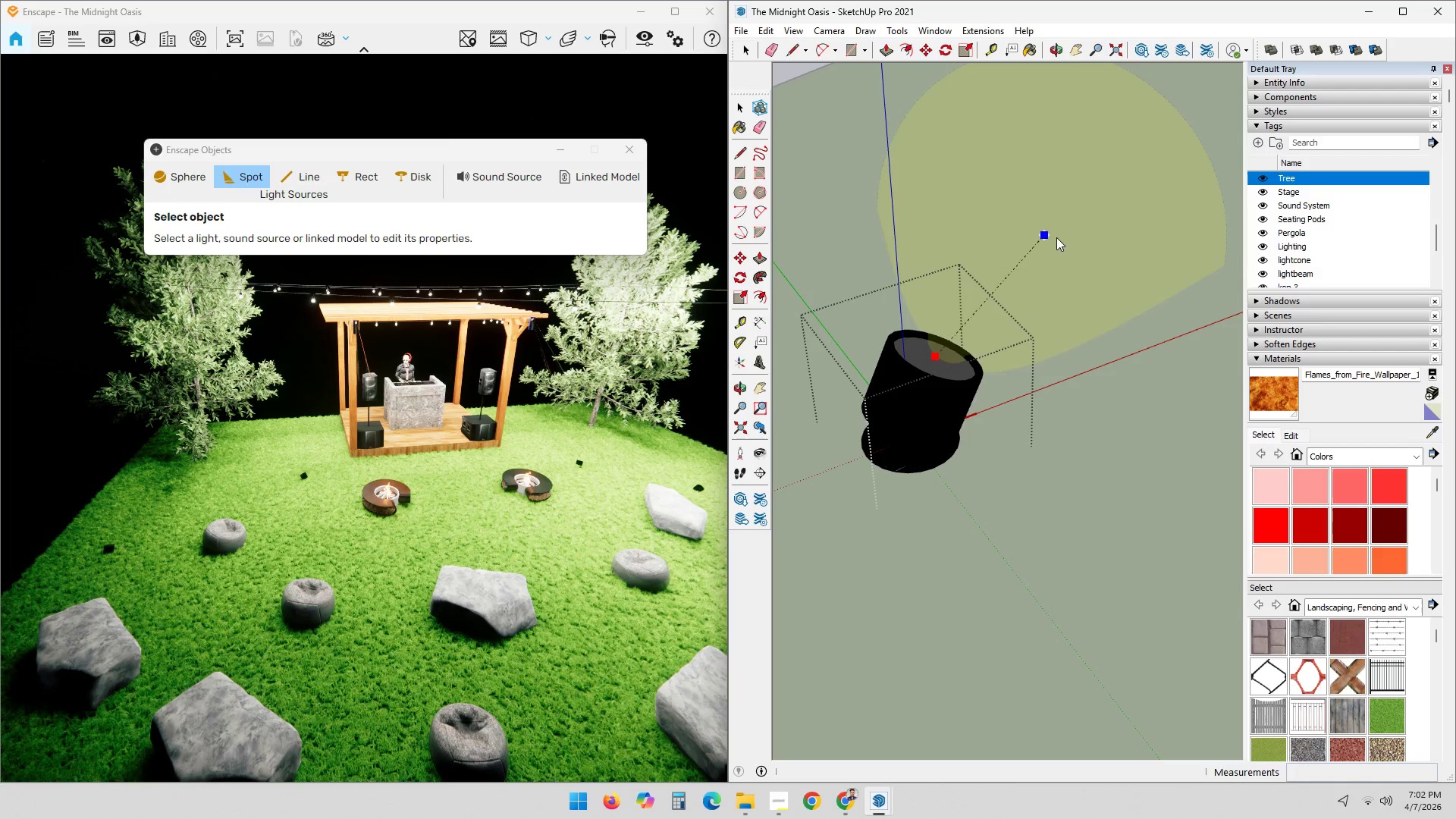 
scroll: coordinate [1150, 146], scroll_direction: down, amount: 9.0
 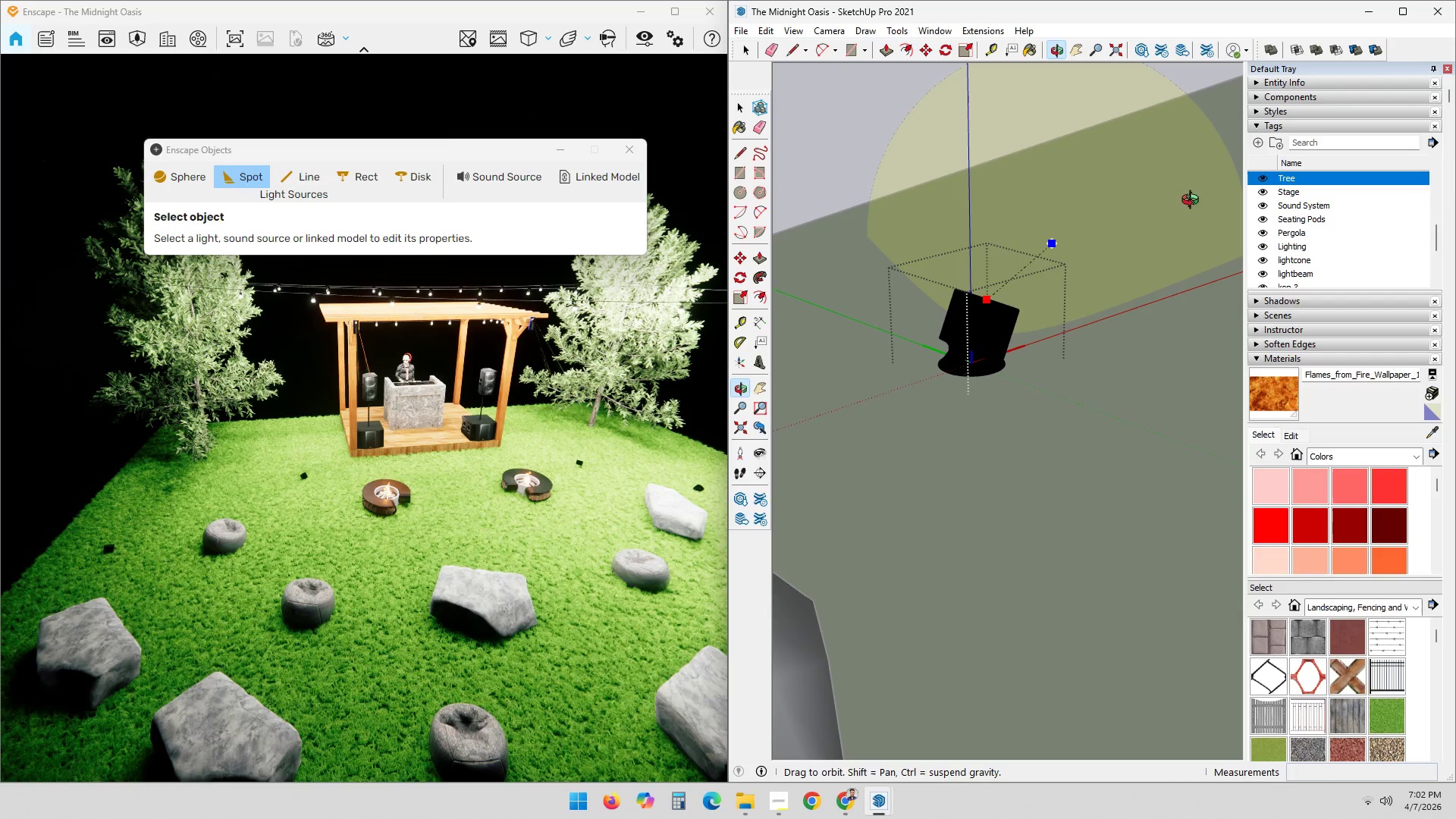 
hold_key(key=ShiftLeft, duration=0.45)
 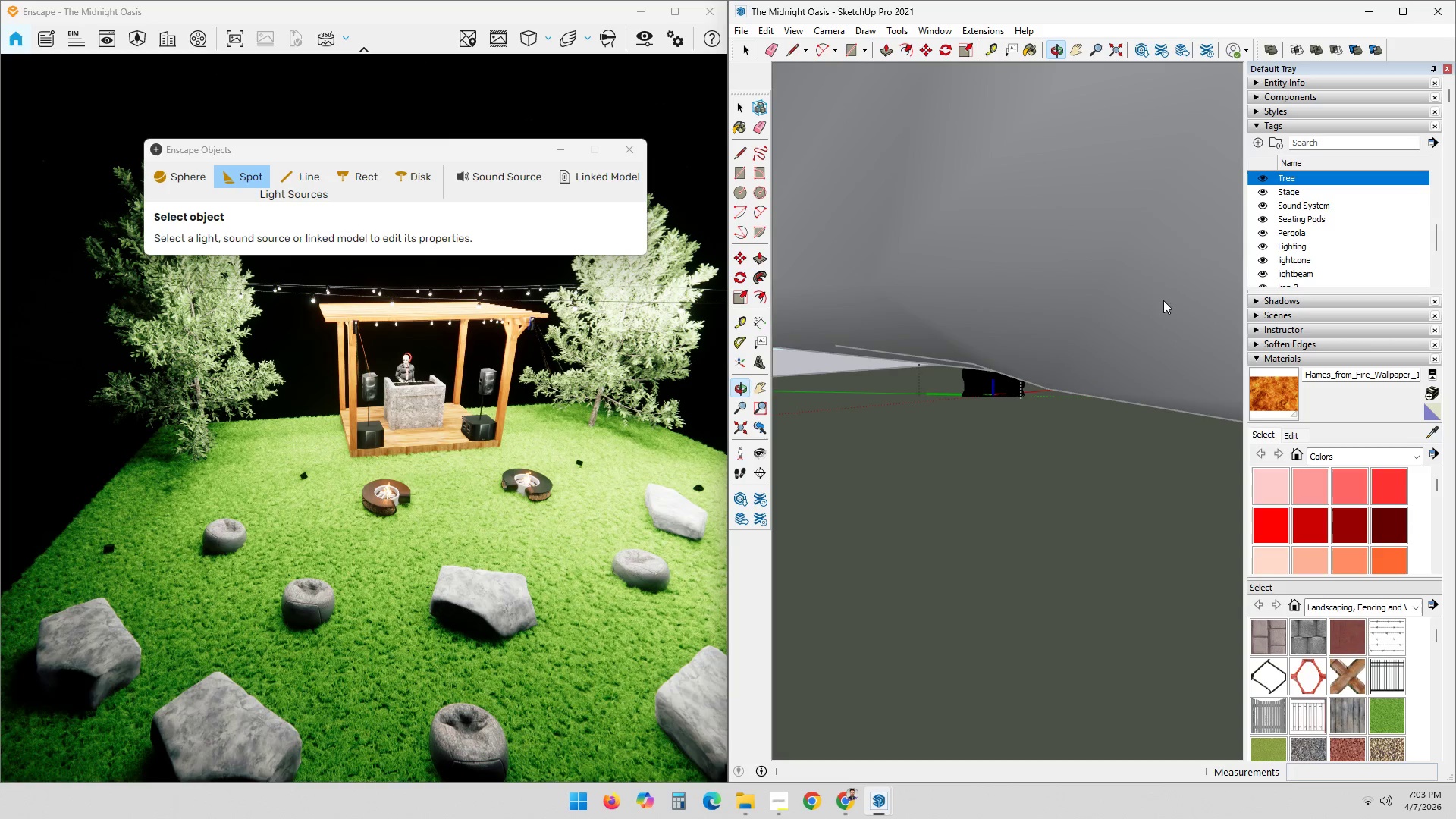 
scroll: coordinate [1163, 204], scroll_direction: down, amount: 9.0
 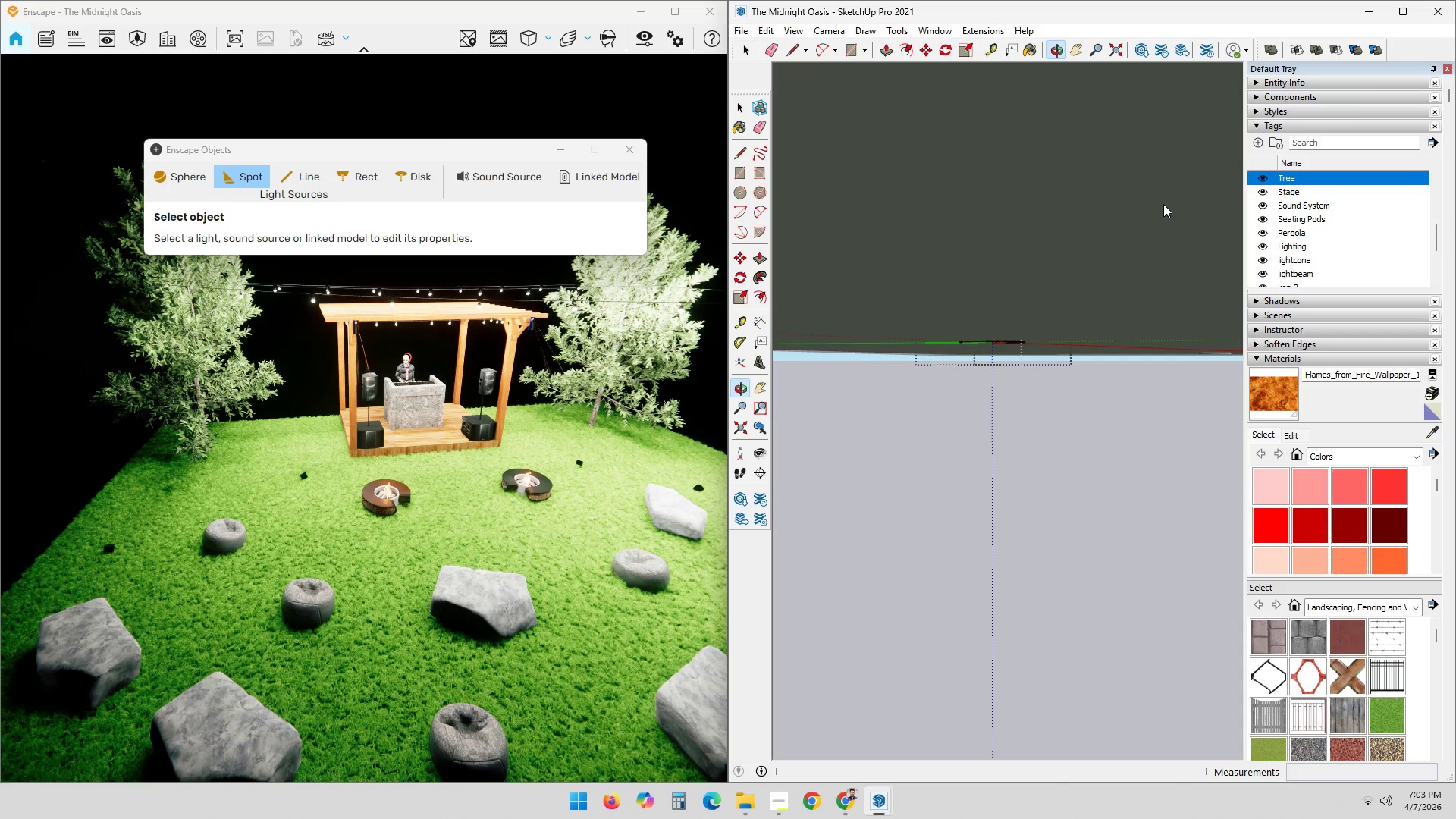 
hold_key(key=ShiftLeft, duration=0.89)
 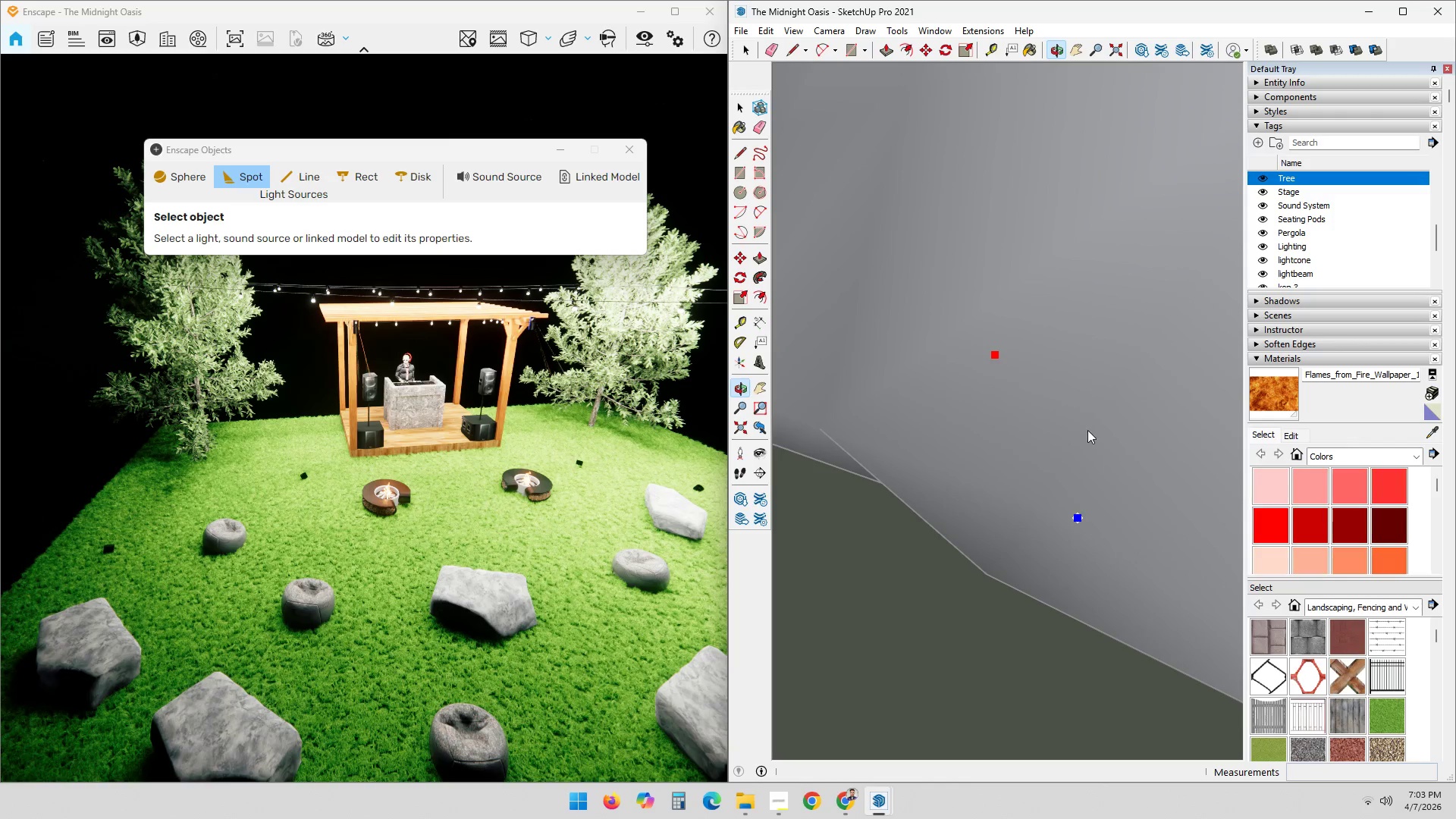 
hold_key(key=ShiftLeft, duration=0.48)
 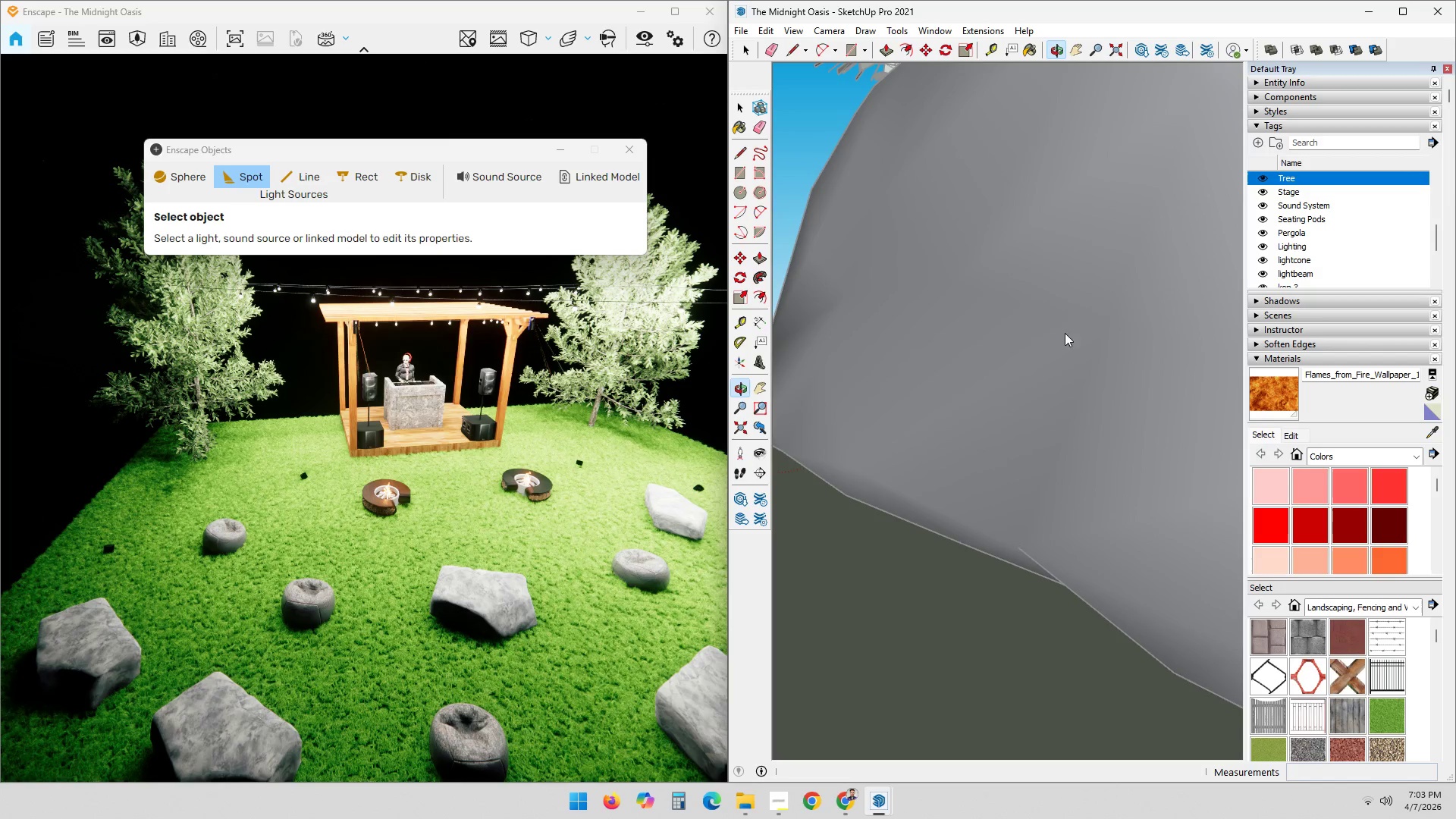 
scroll: coordinate [1031, 287], scroll_direction: down, amount: 16.0
 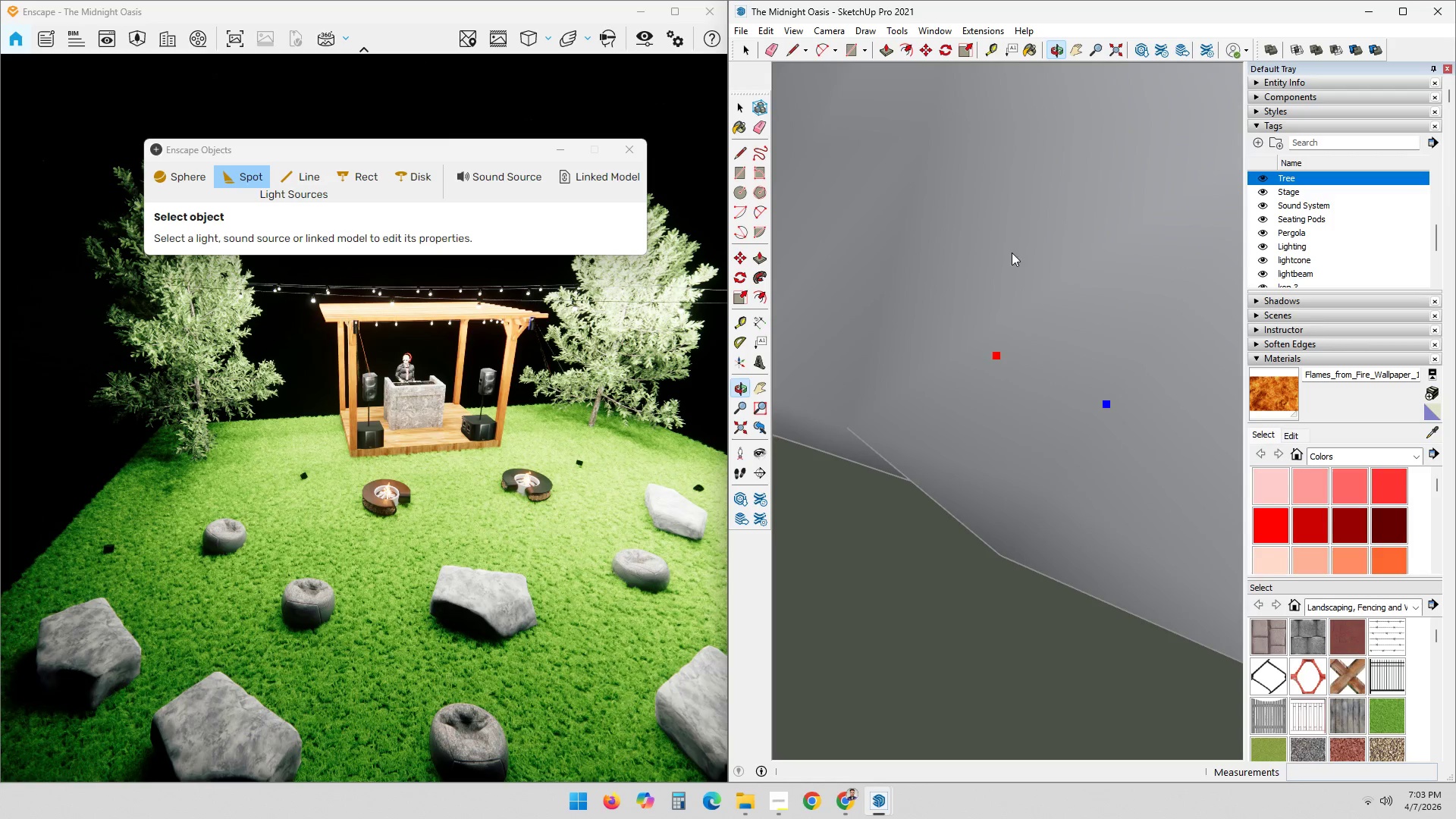 
hold_key(key=ShiftLeft, duration=0.66)
 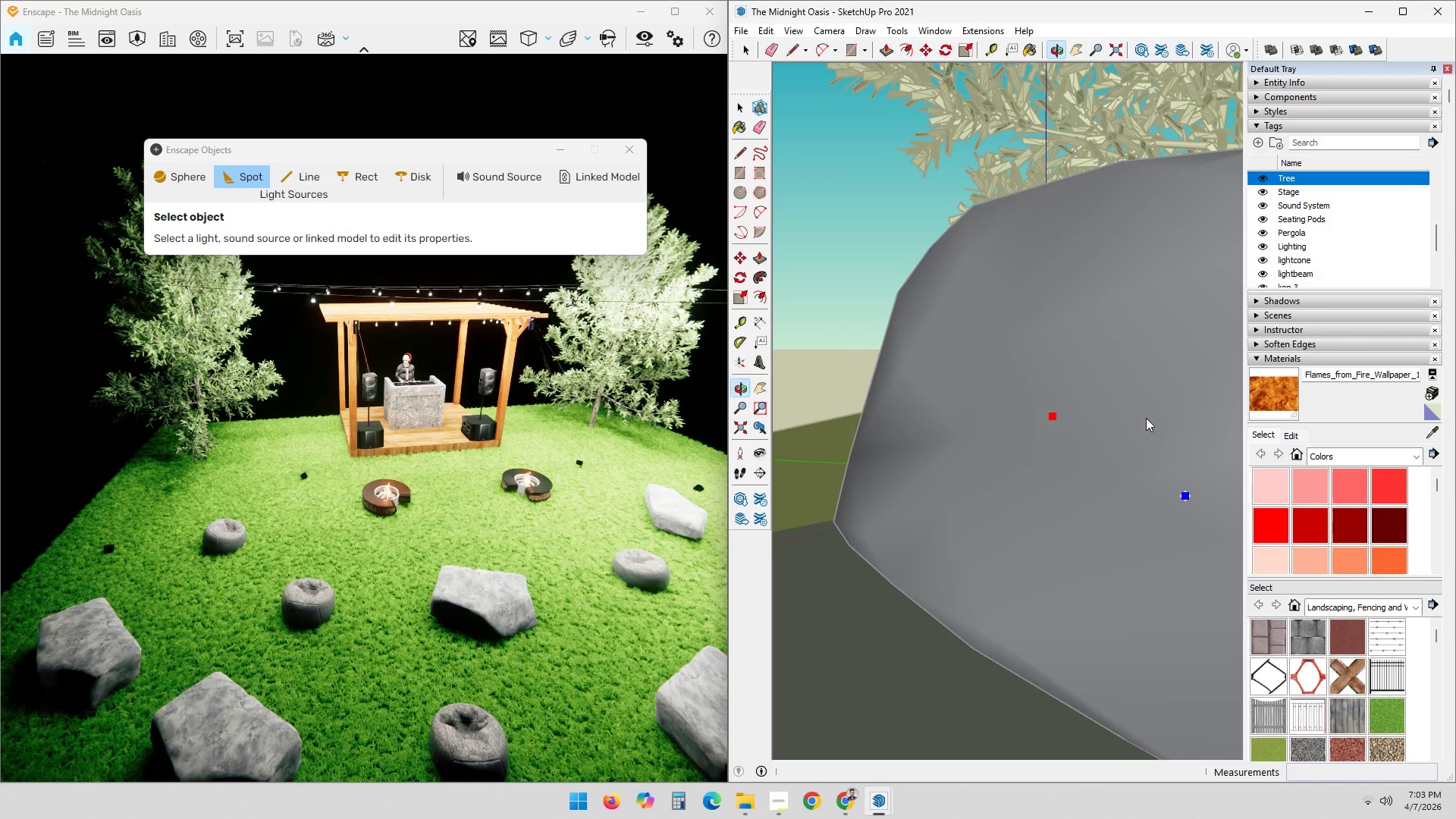 
hold_key(key=ShiftLeft, duration=0.64)
 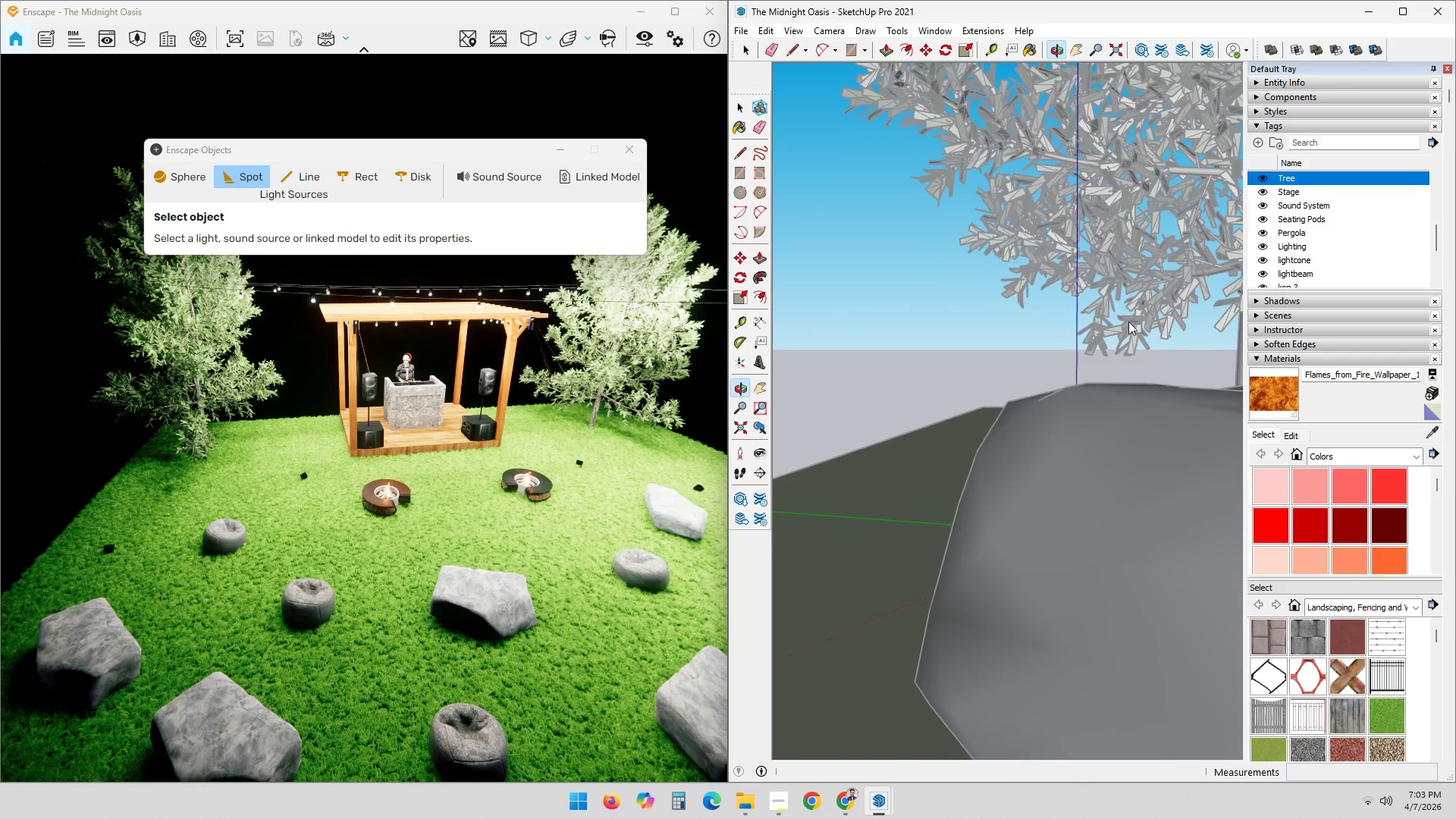 
hold_key(key=ShiftLeft, duration=0.47)
 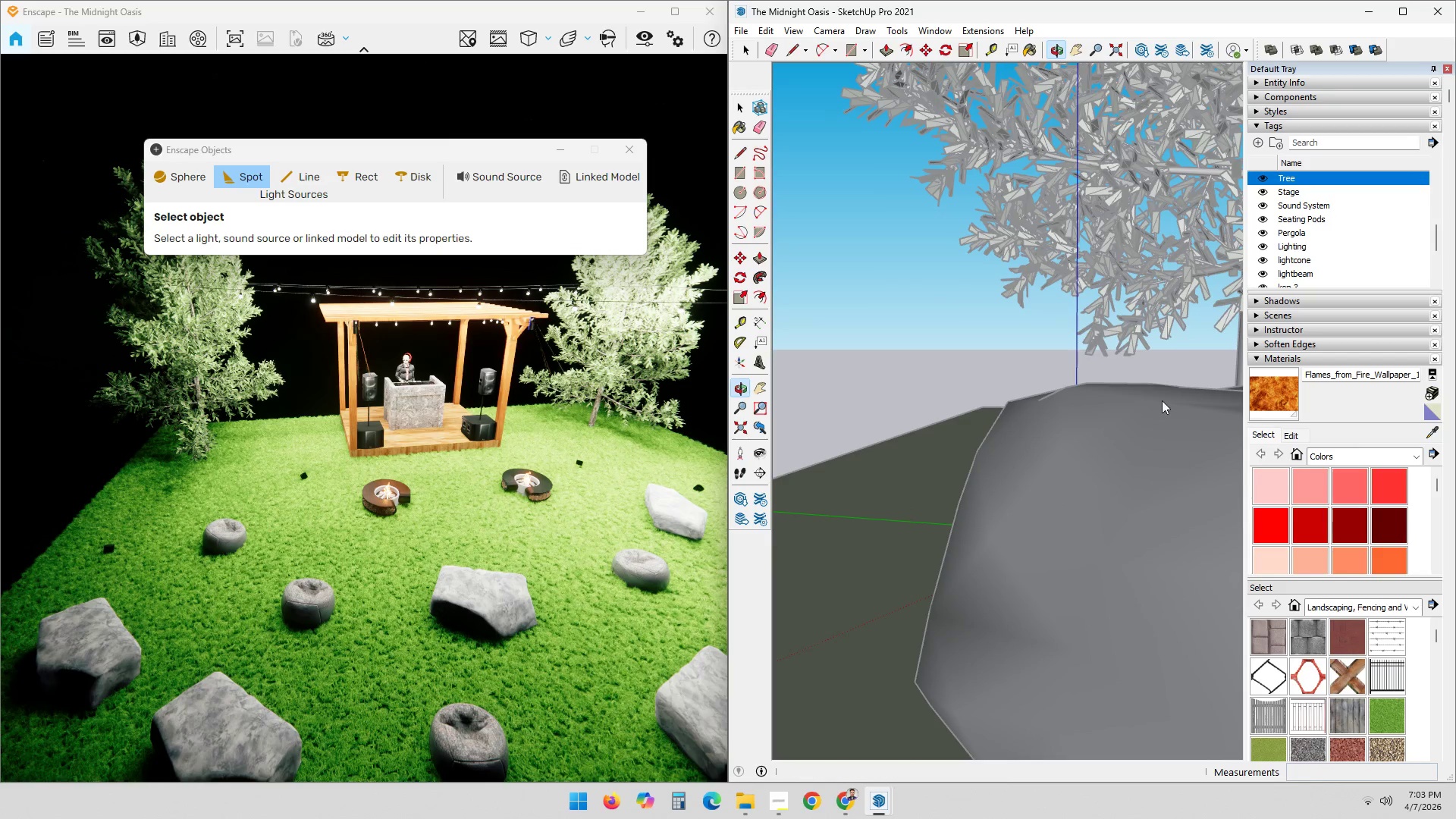 
scroll: coordinate [1084, 391], scroll_direction: down, amount: 6.0
 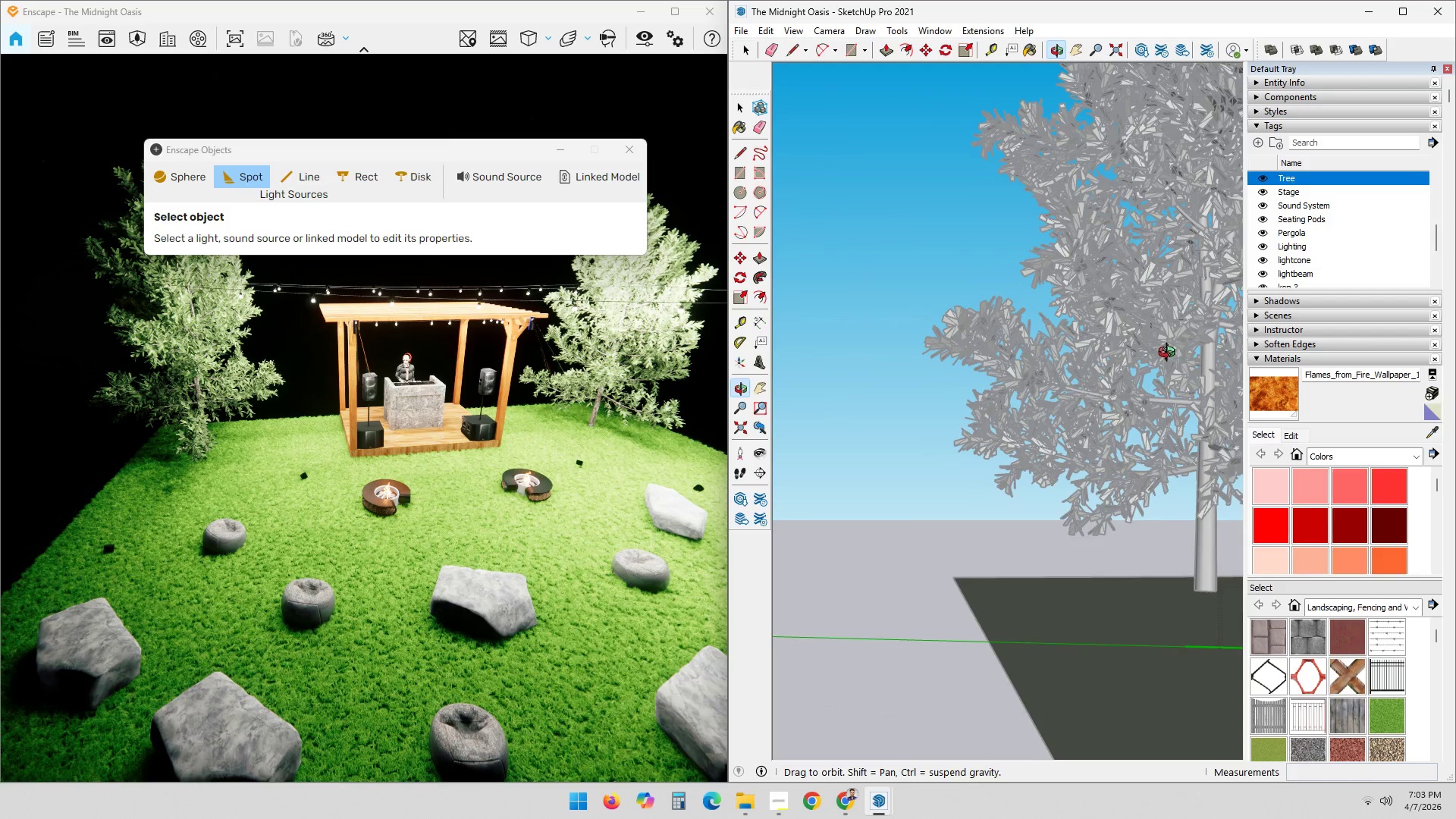 
hold_key(key=ShiftLeft, duration=1.16)
 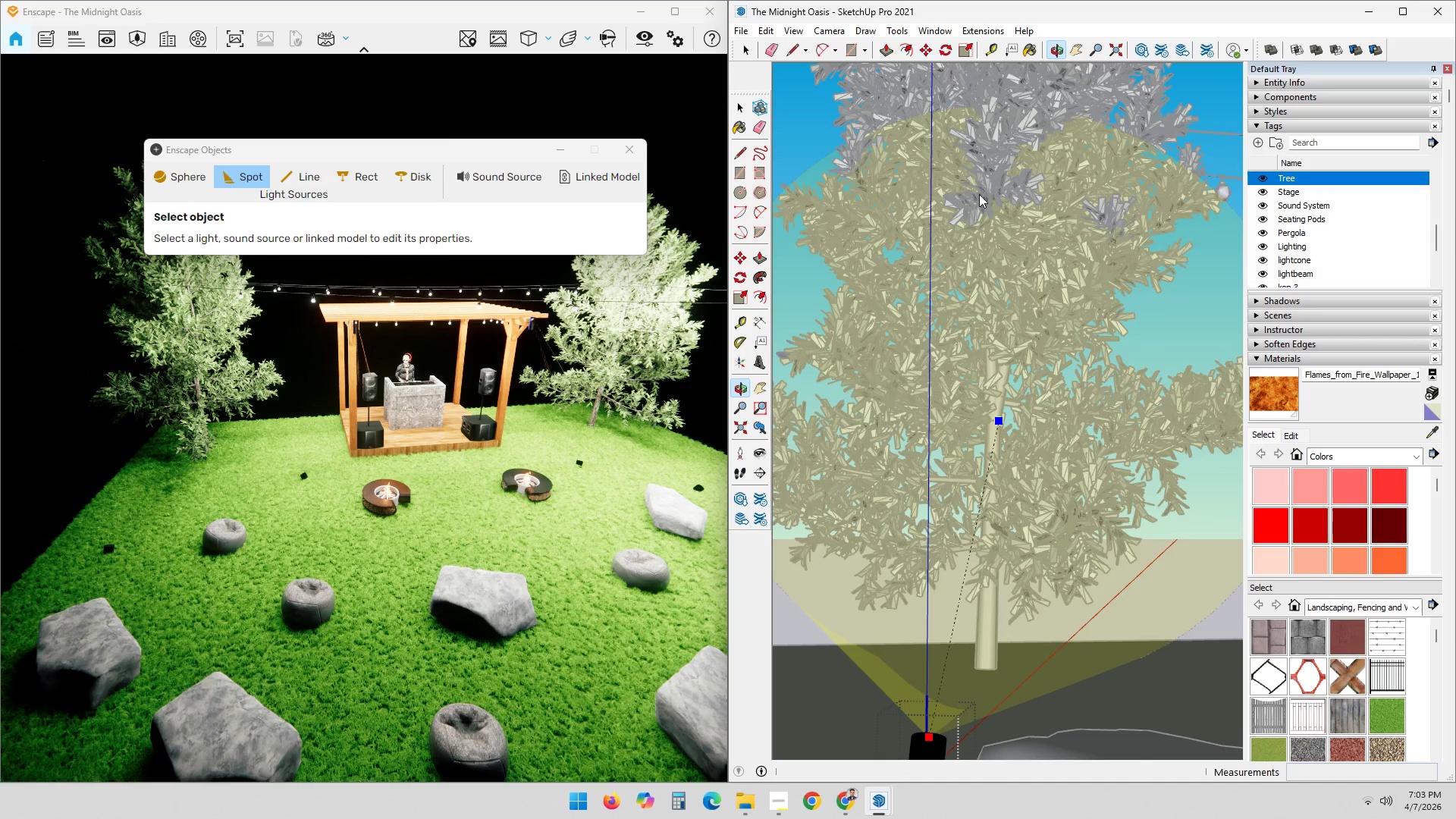 
scroll: coordinate [997, 204], scroll_direction: down, amount: 10.0
 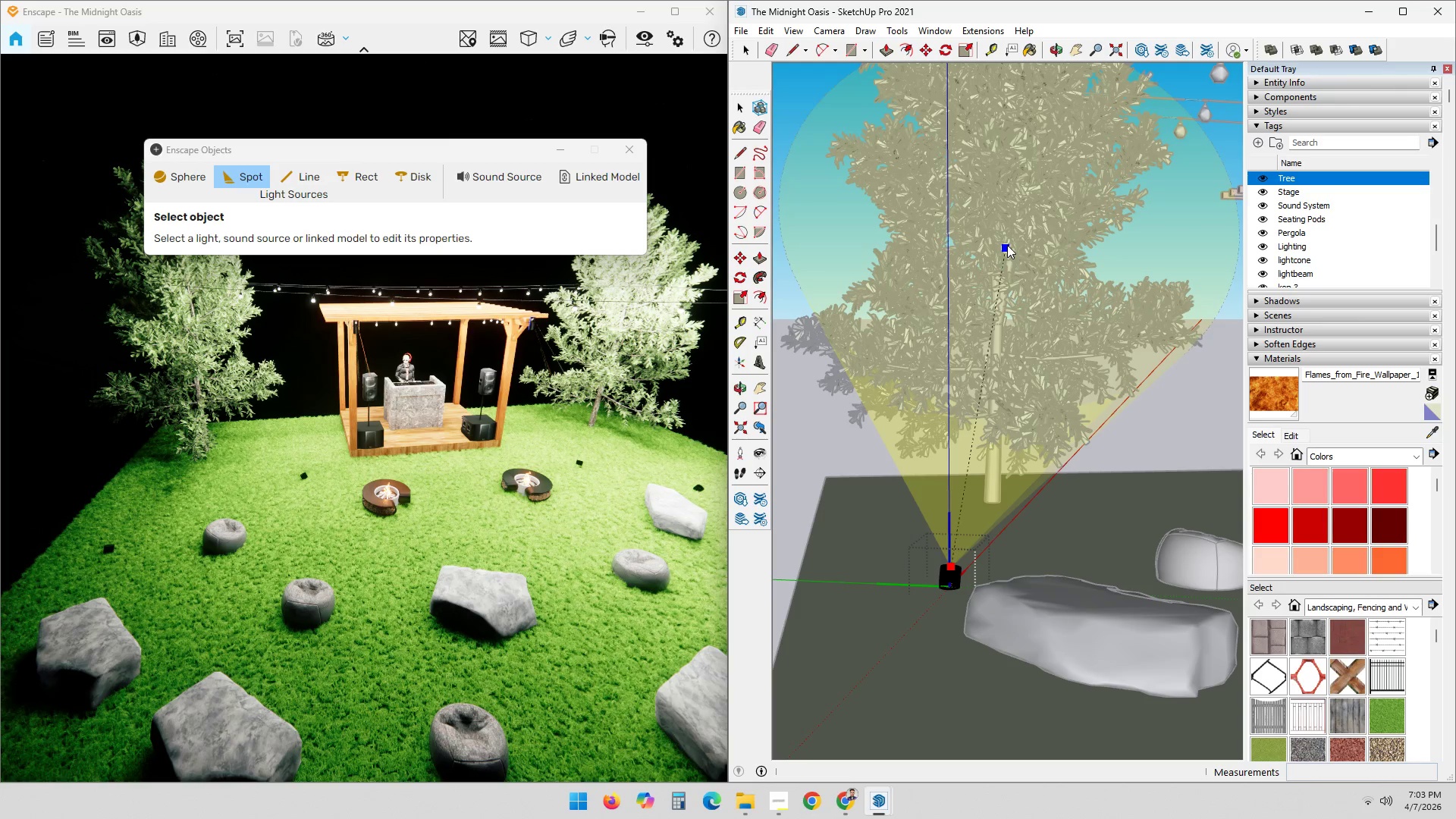 
wait(28.43)
 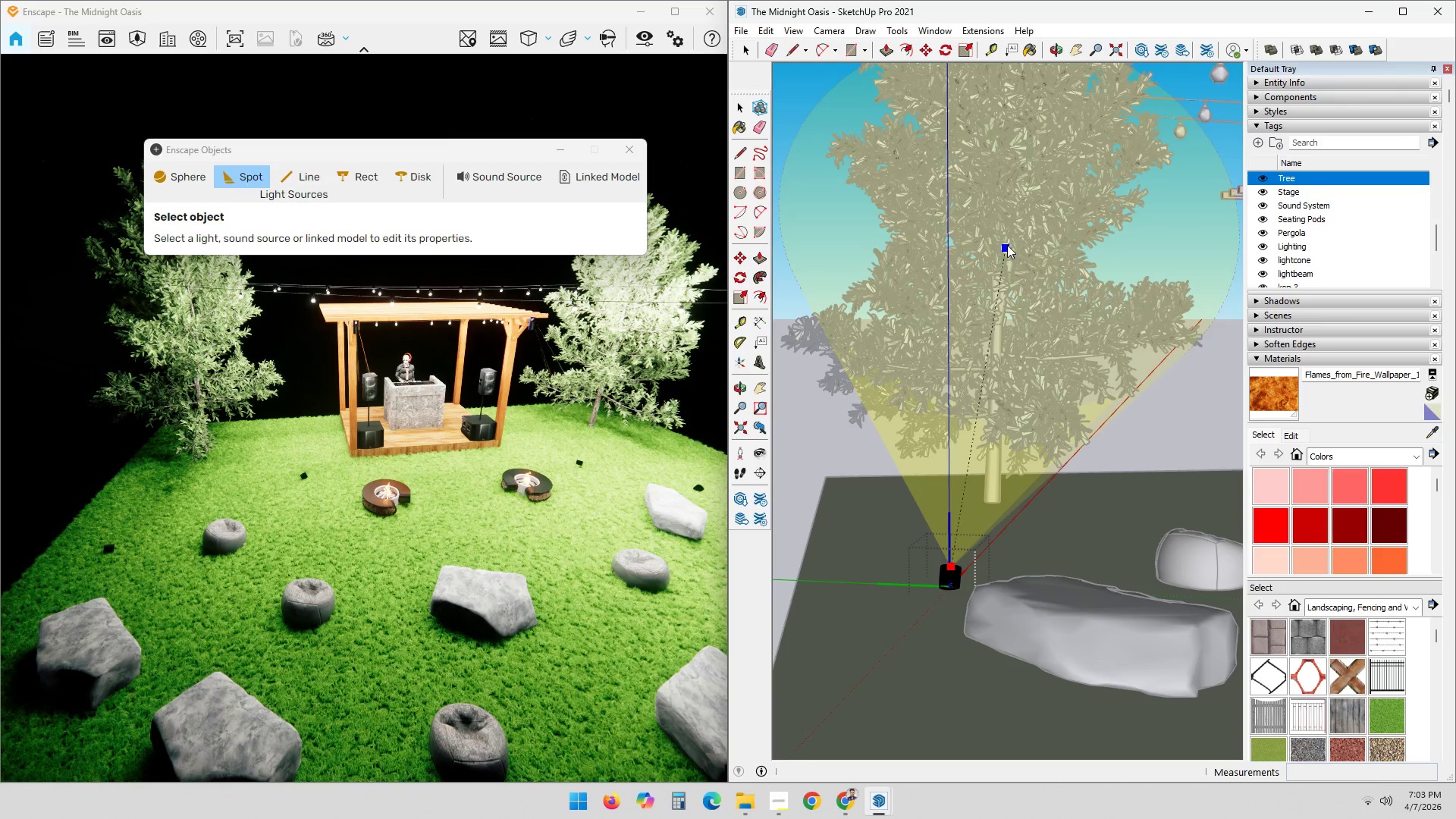 
double_click([1007, 245])
 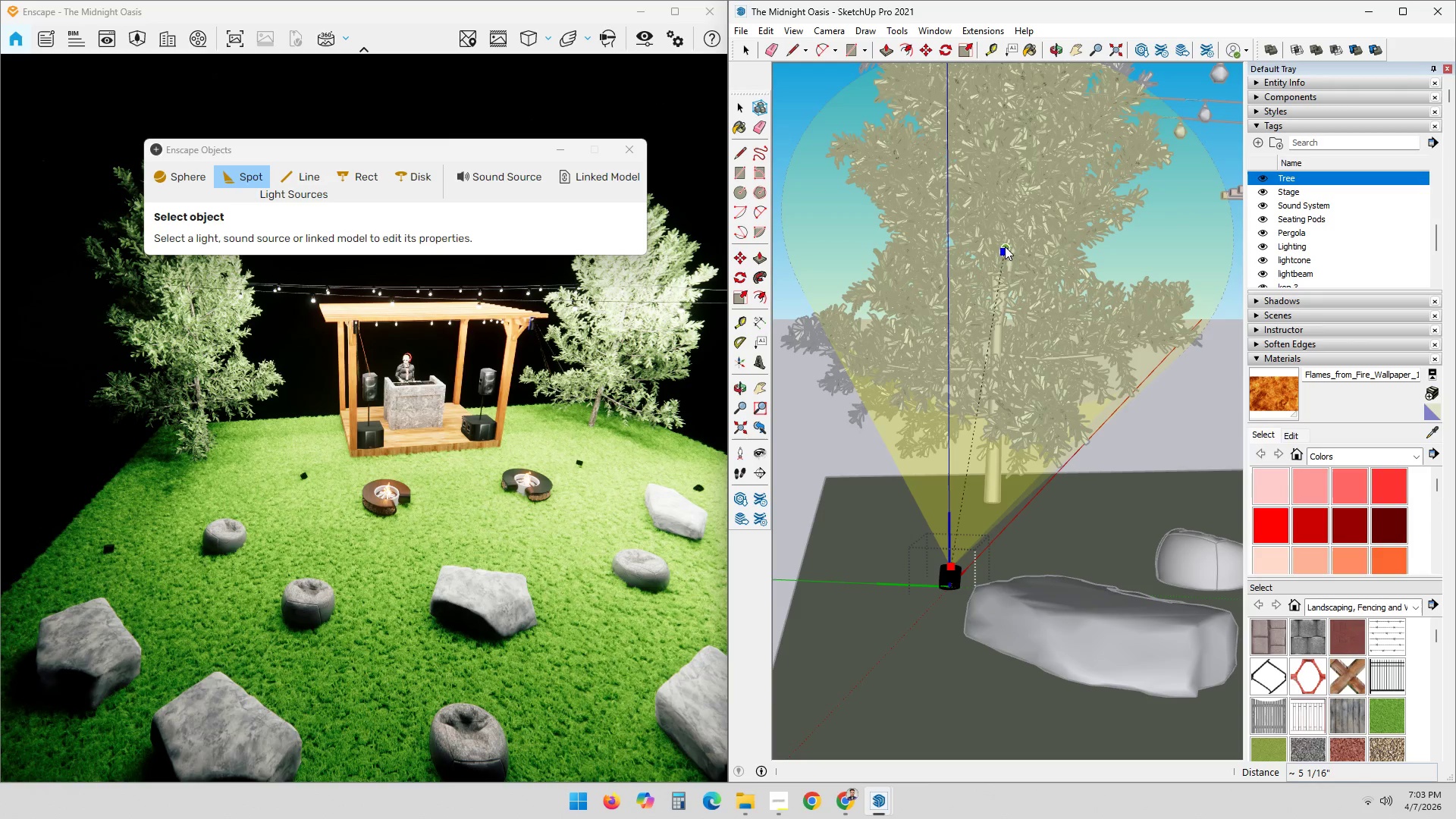 
wait(5.67)
 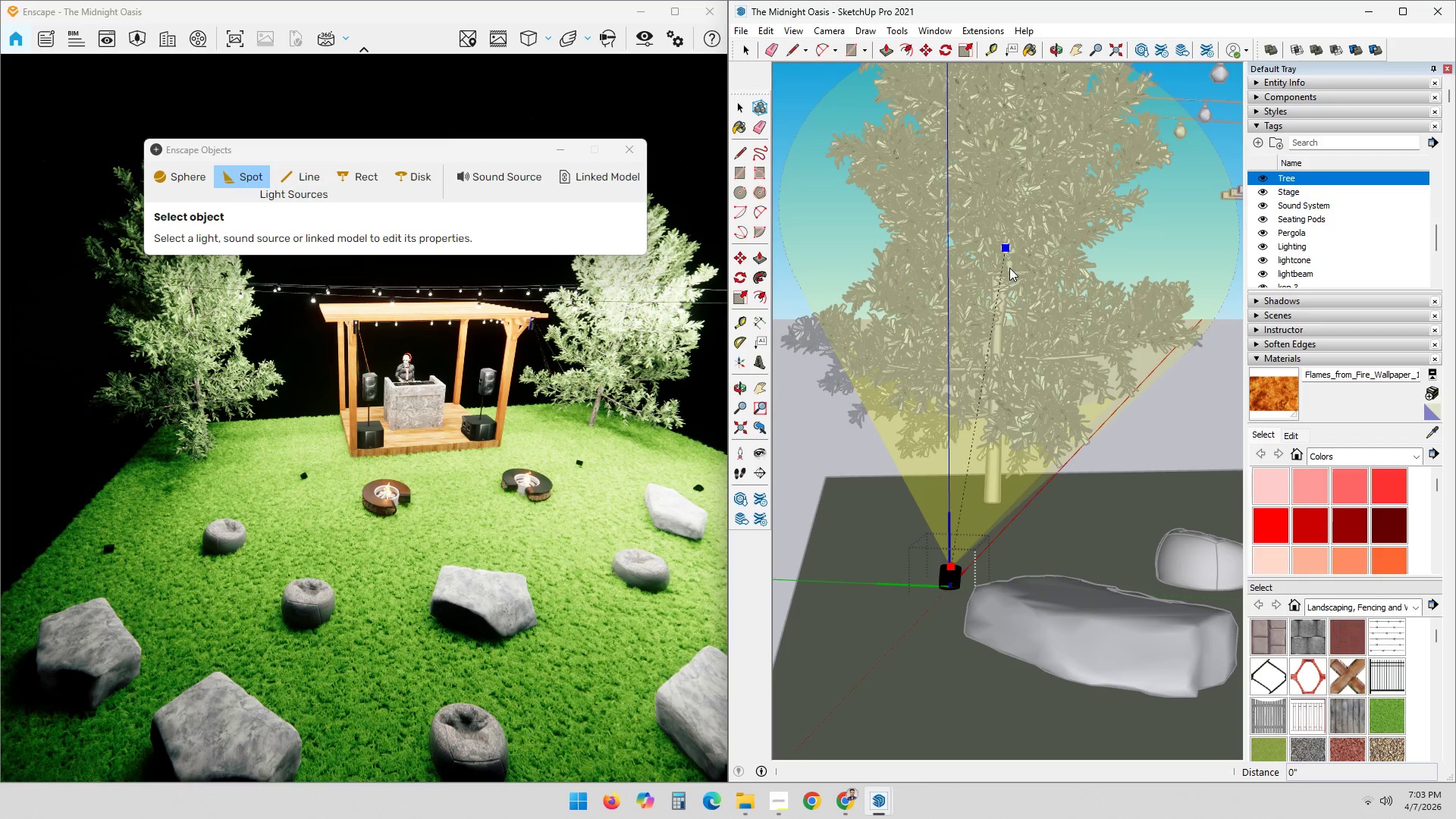 
key(Space)
 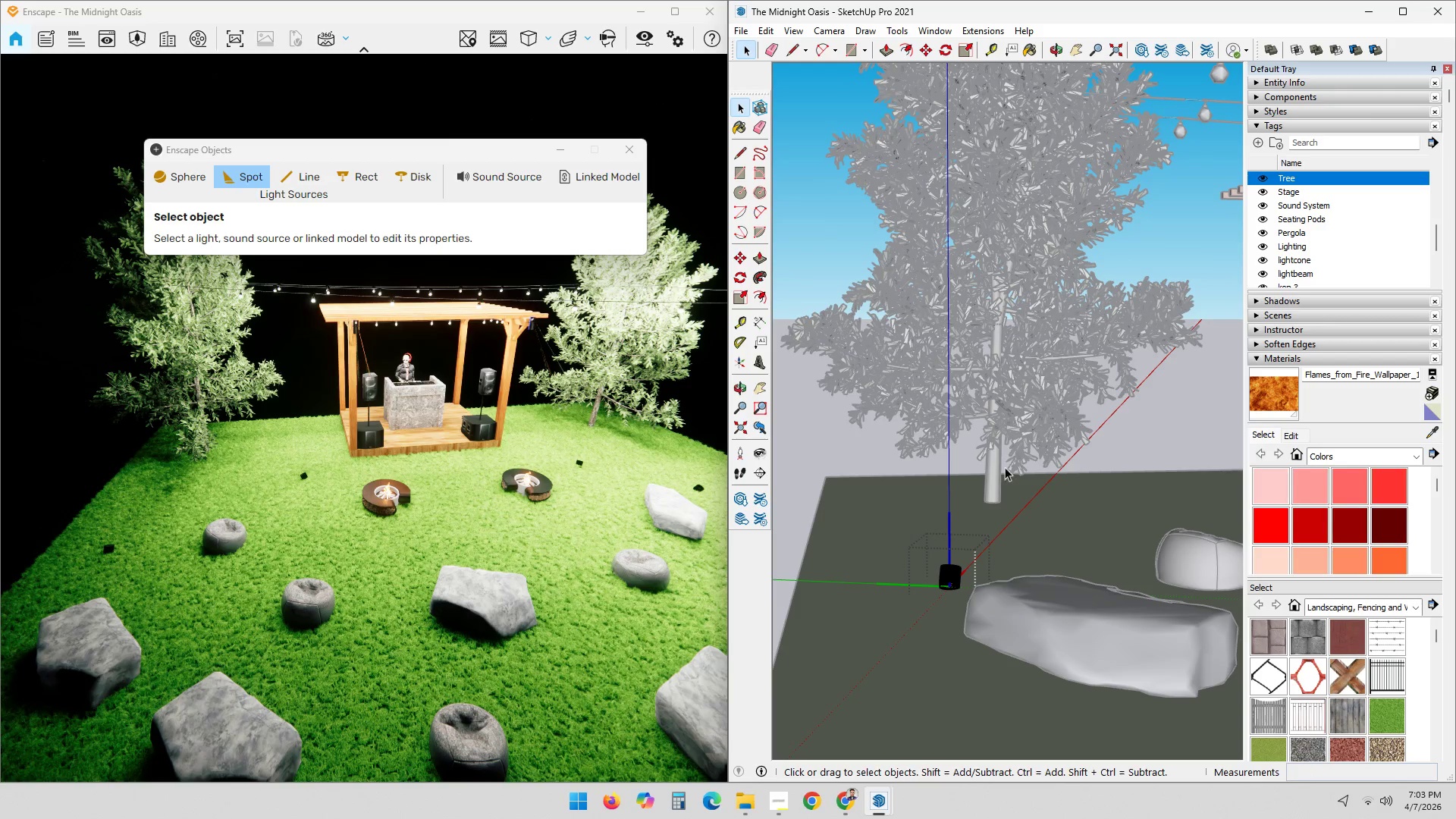 
left_click([1163, 246])
 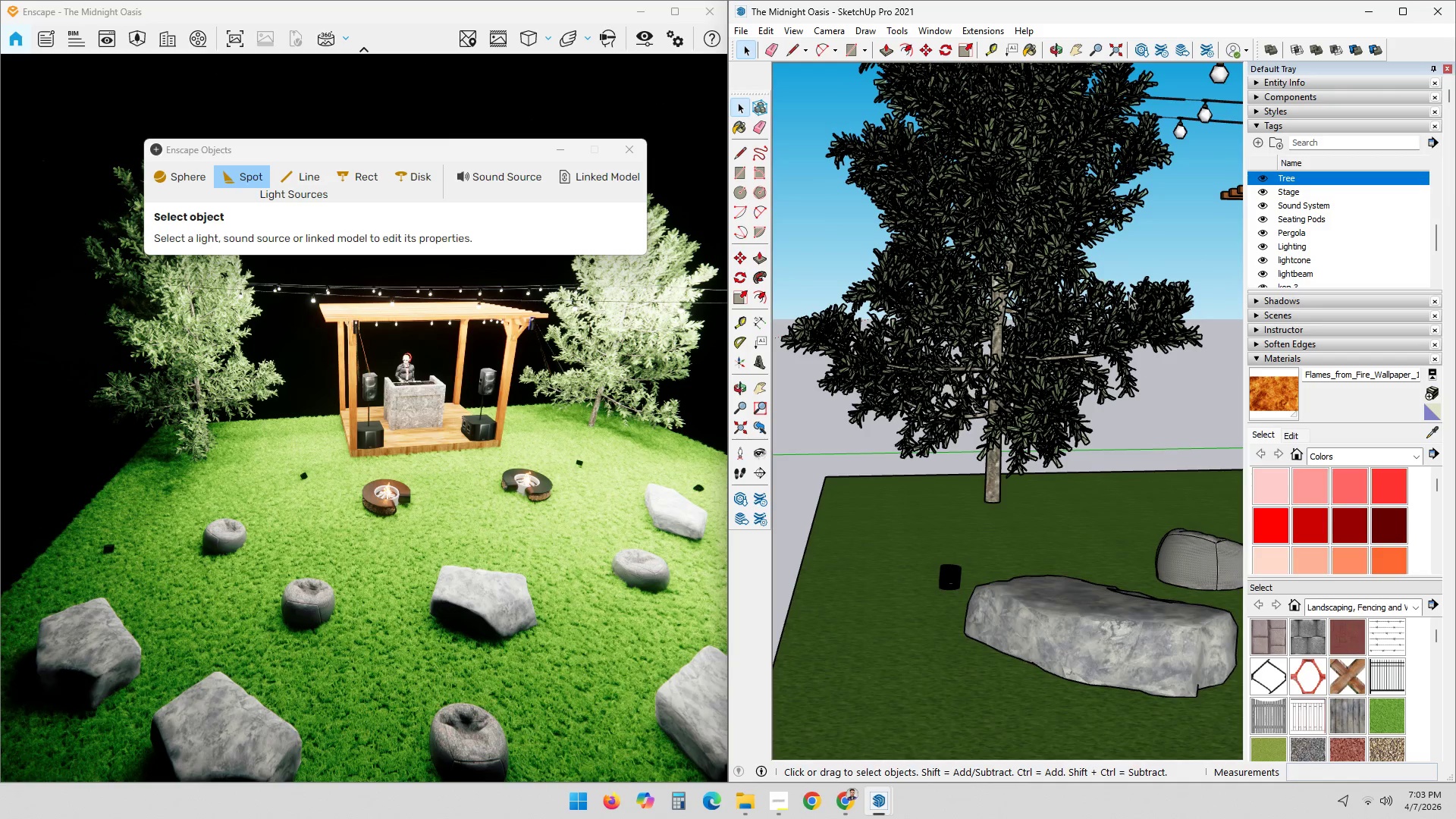 
scroll: coordinate [1101, 408], scroll_direction: down, amount: 3.0
 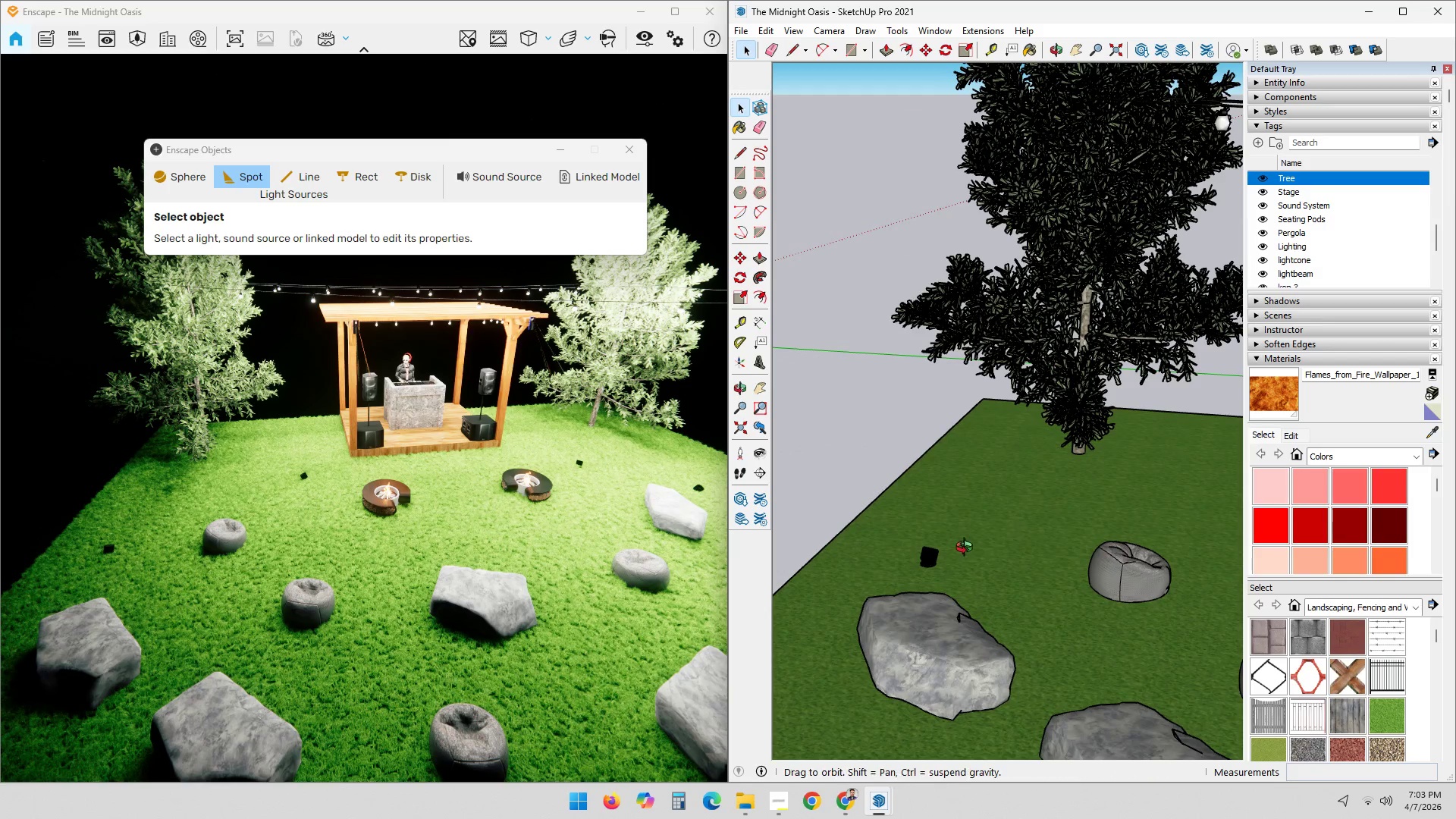 
scroll: coordinate [926, 537], scroll_direction: up, amount: 7.0
 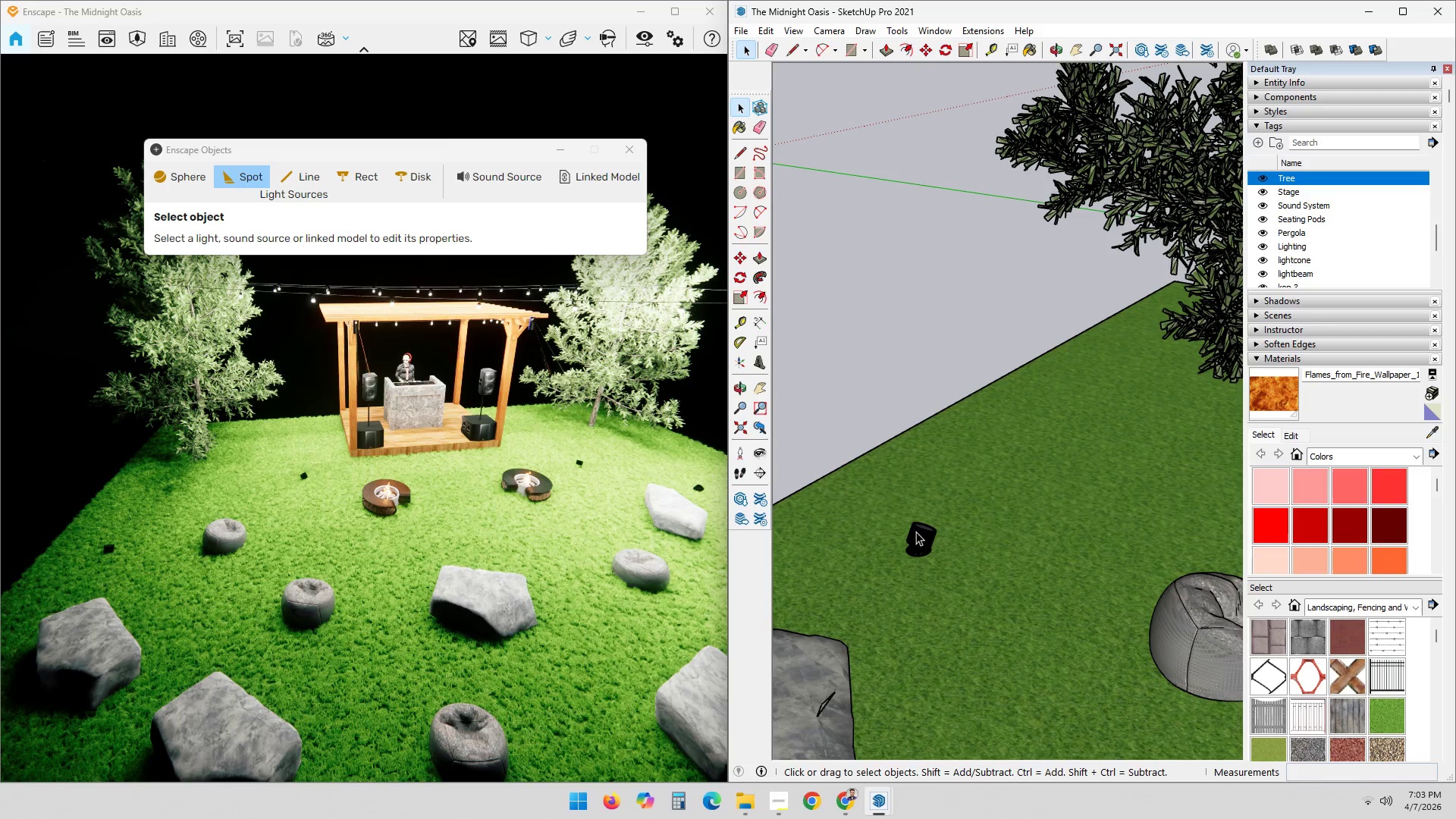 
left_click([922, 530])
 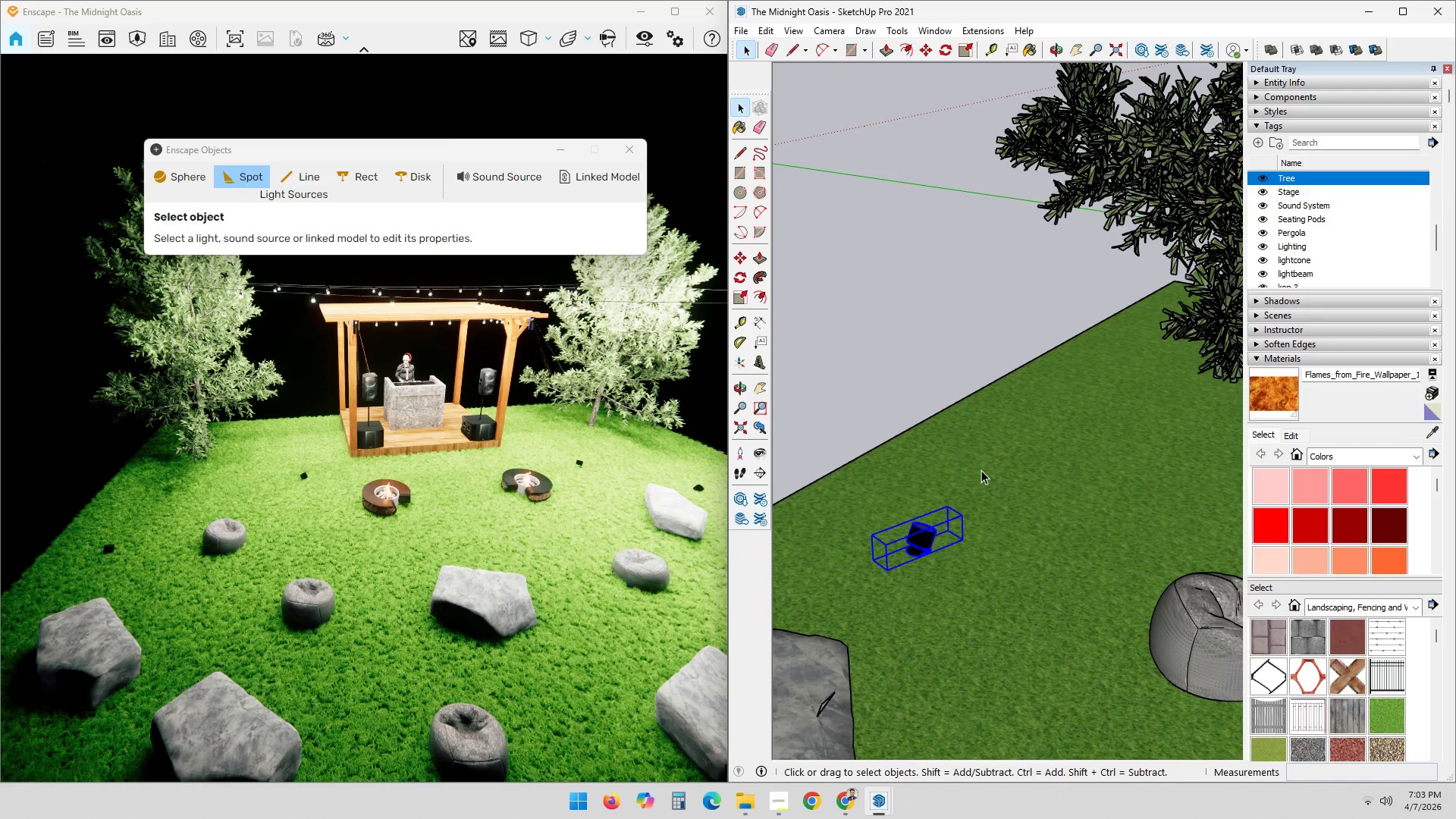 
scroll: coordinate [951, 526], scroll_direction: up, amount: 8.0
 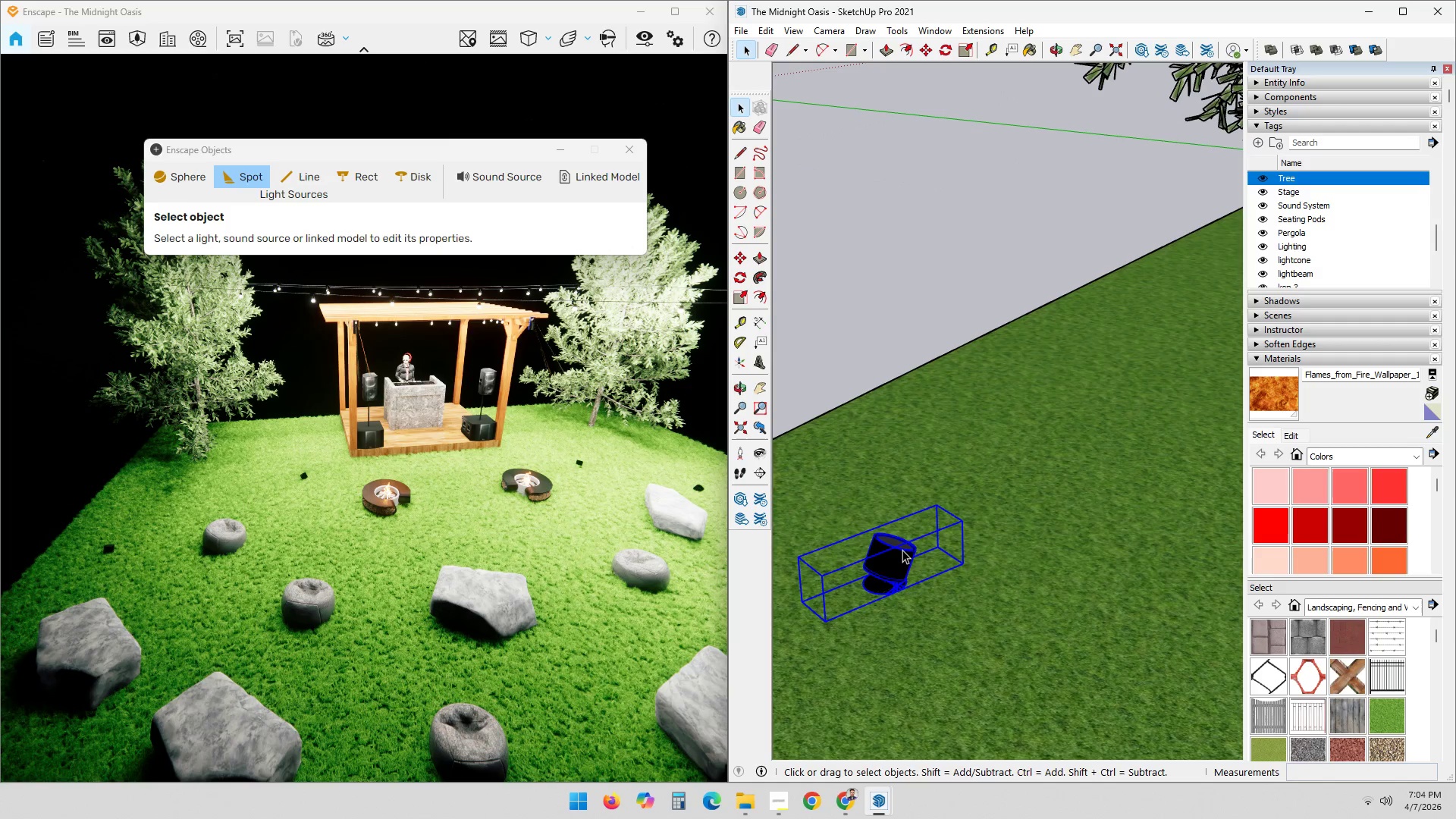 
double_click([901, 550])
 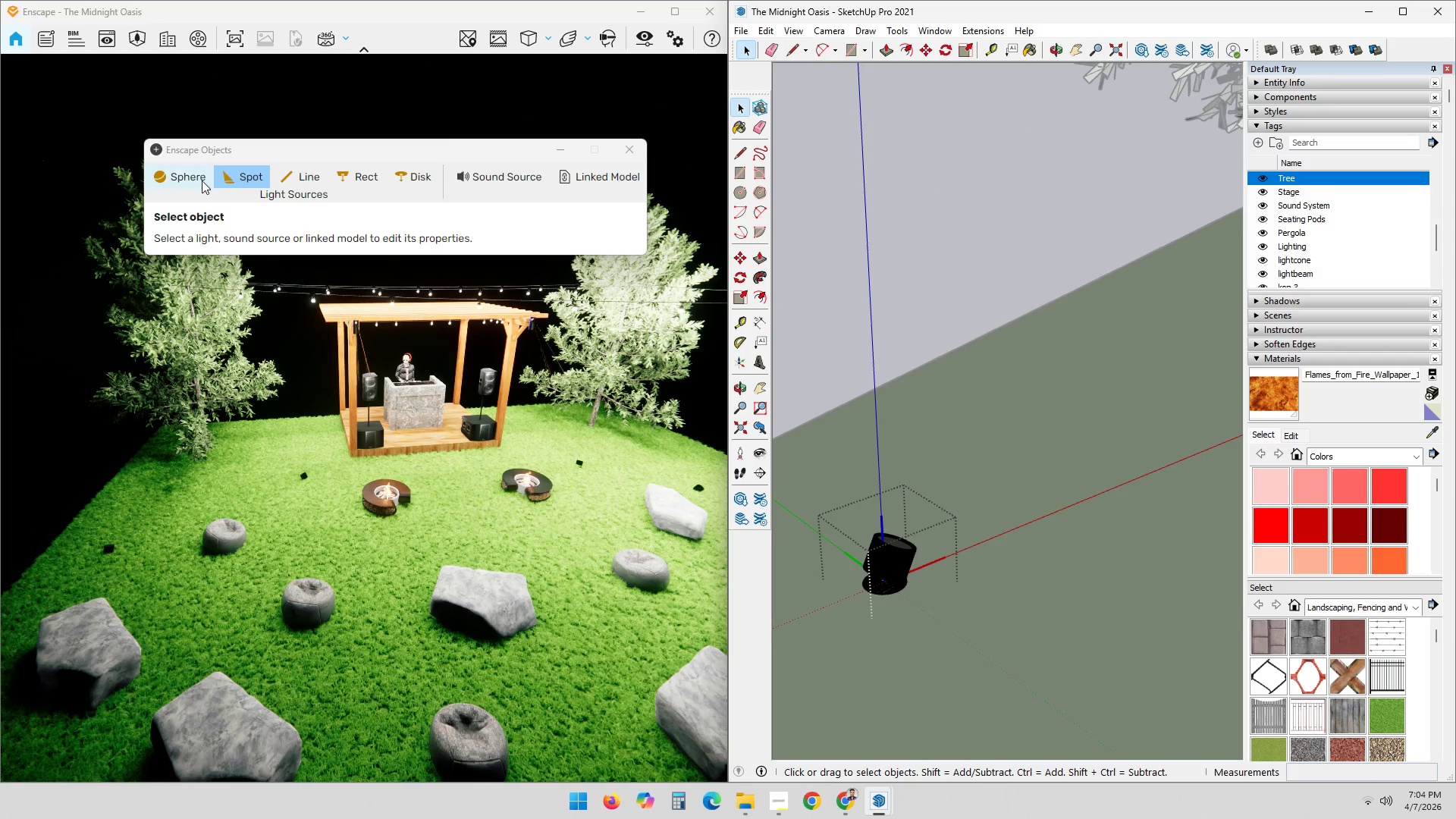 
left_click([233, 180])
 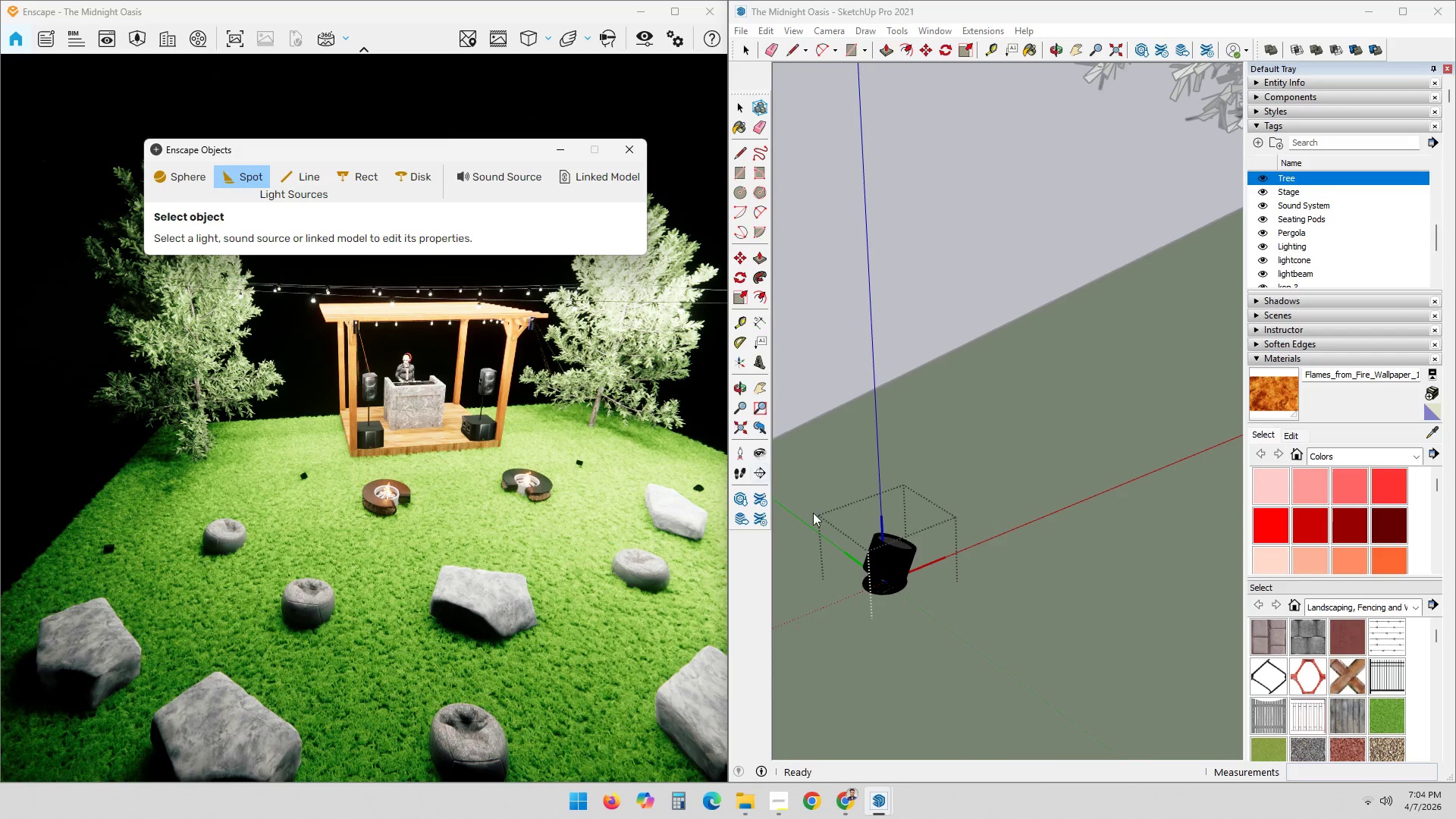 
scroll: coordinate [884, 543], scroll_direction: up, amount: 12.0
 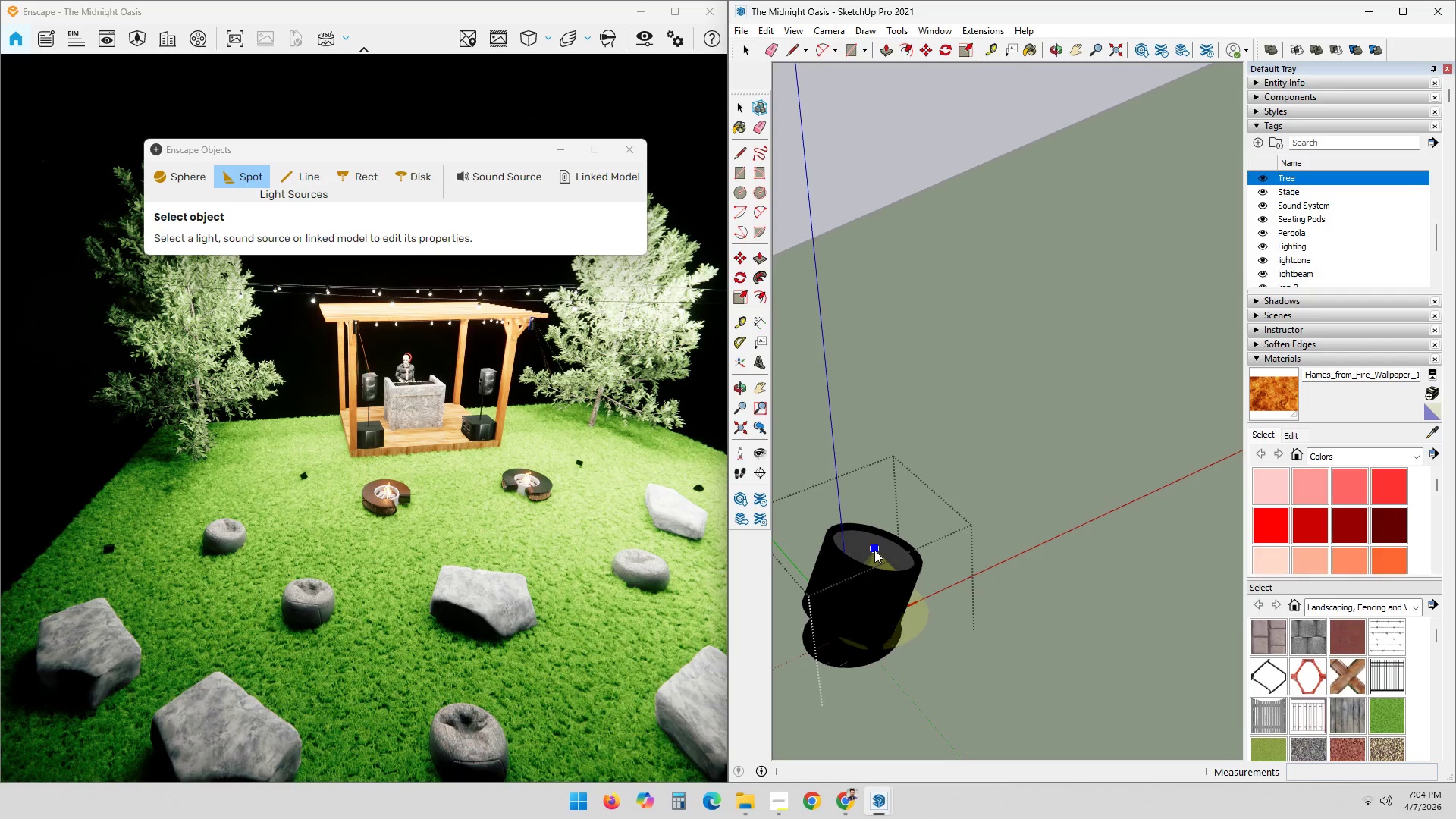 
double_click([874, 550])
 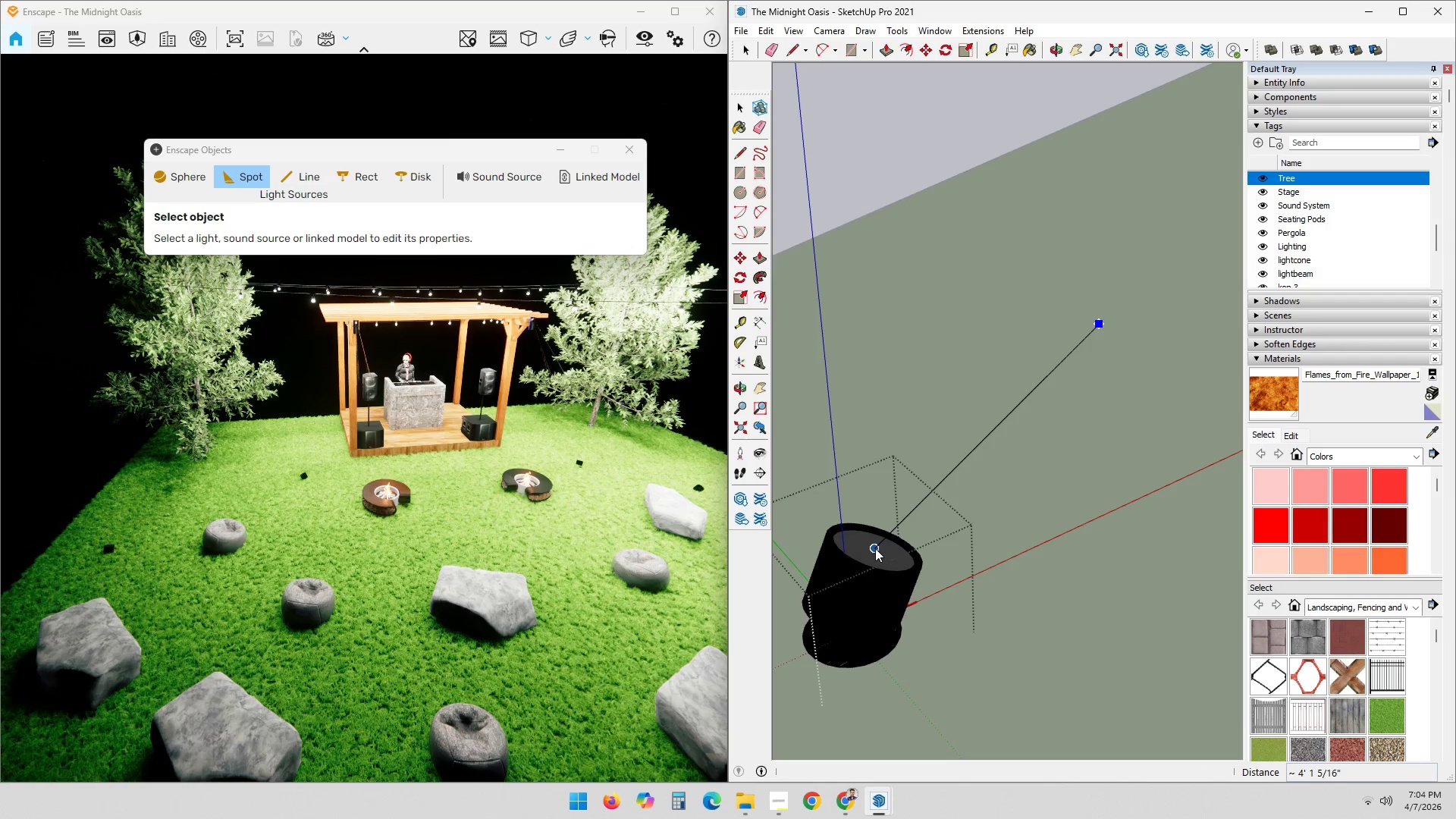 
left_click([875, 548])
 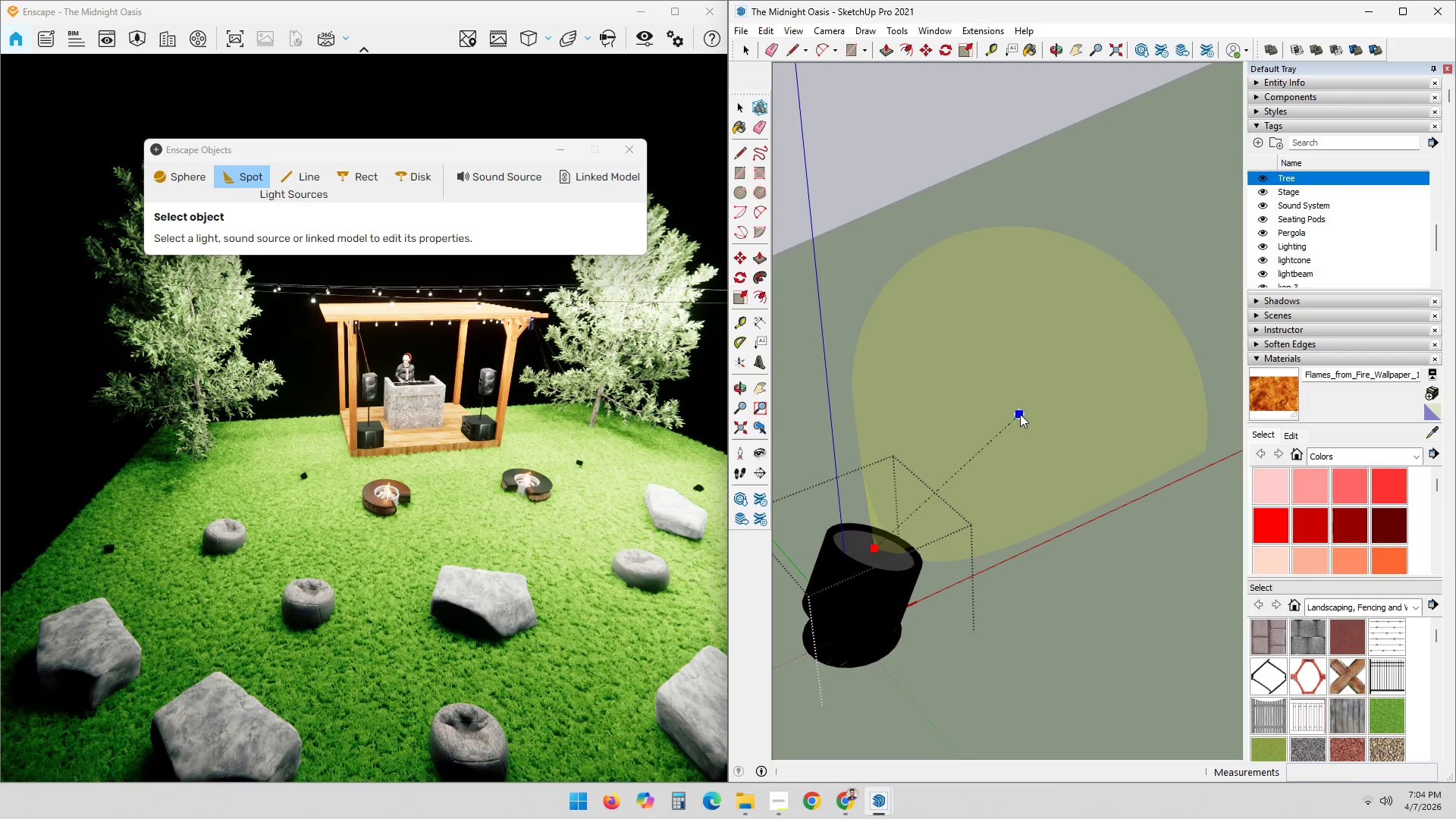 
scroll: coordinate [1126, 230], scroll_direction: down, amount: 17.0
 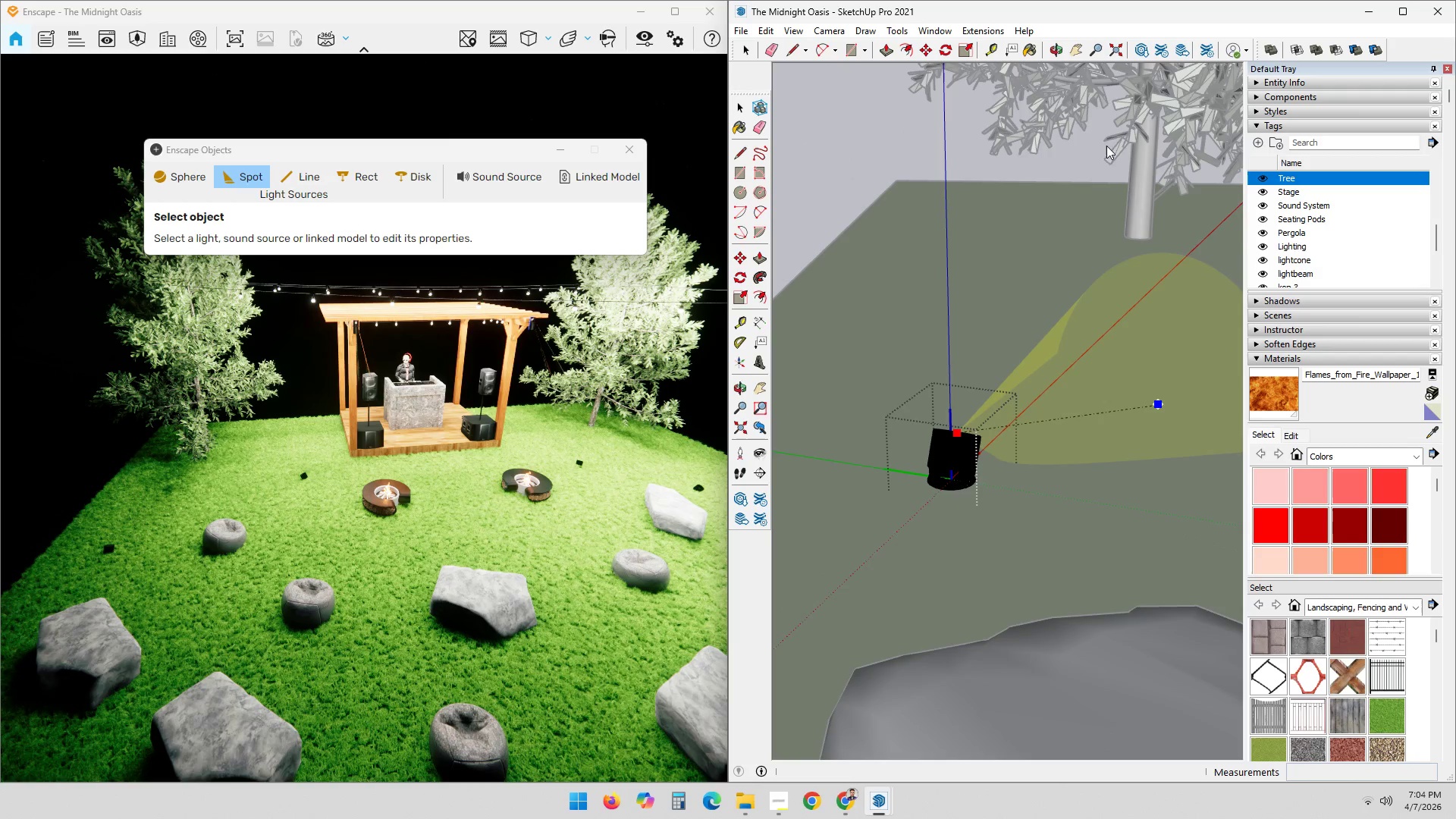 
hold_key(key=ShiftLeft, duration=0.62)
 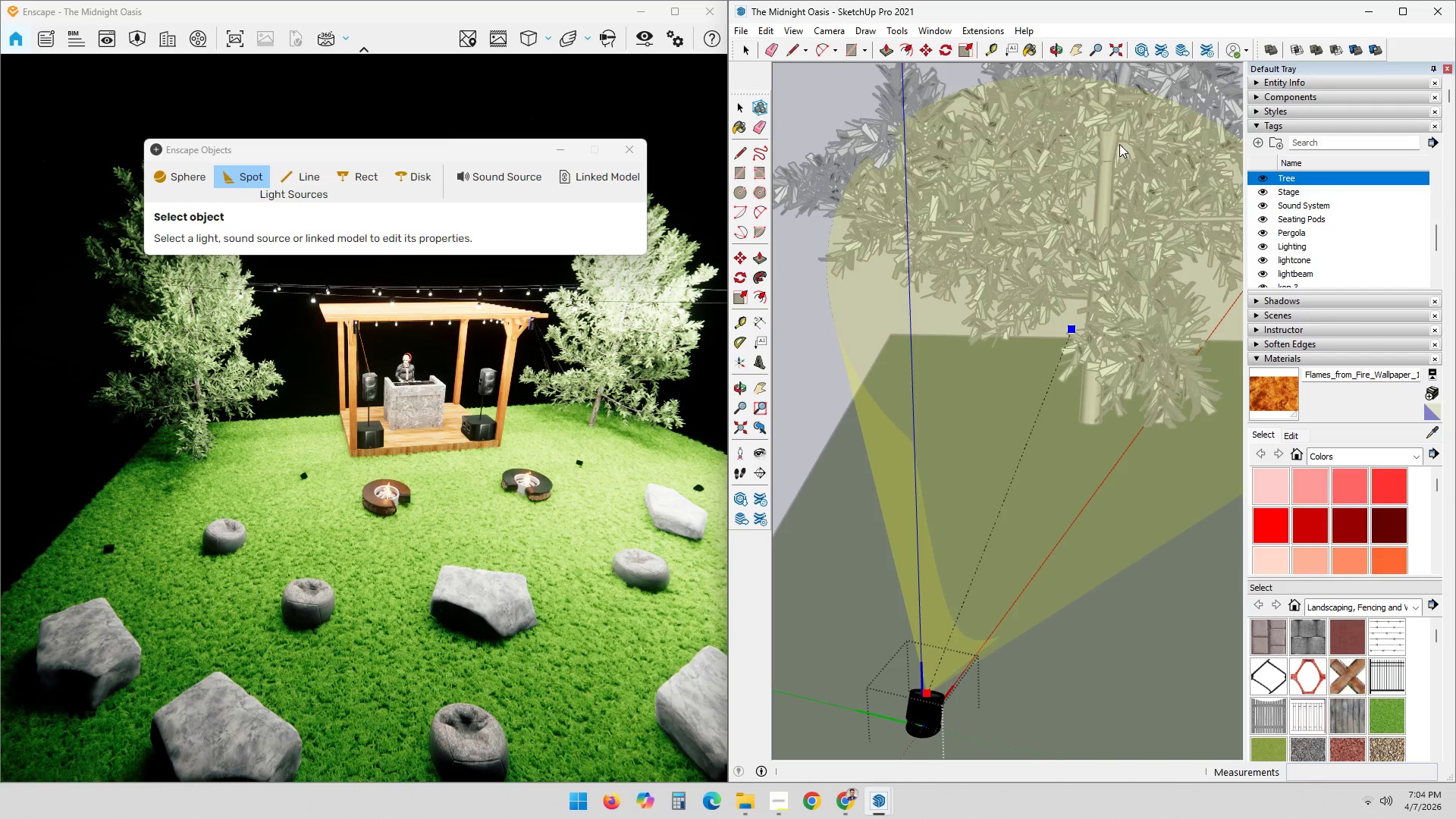 
hold_key(key=ShiftLeft, duration=0.62)
 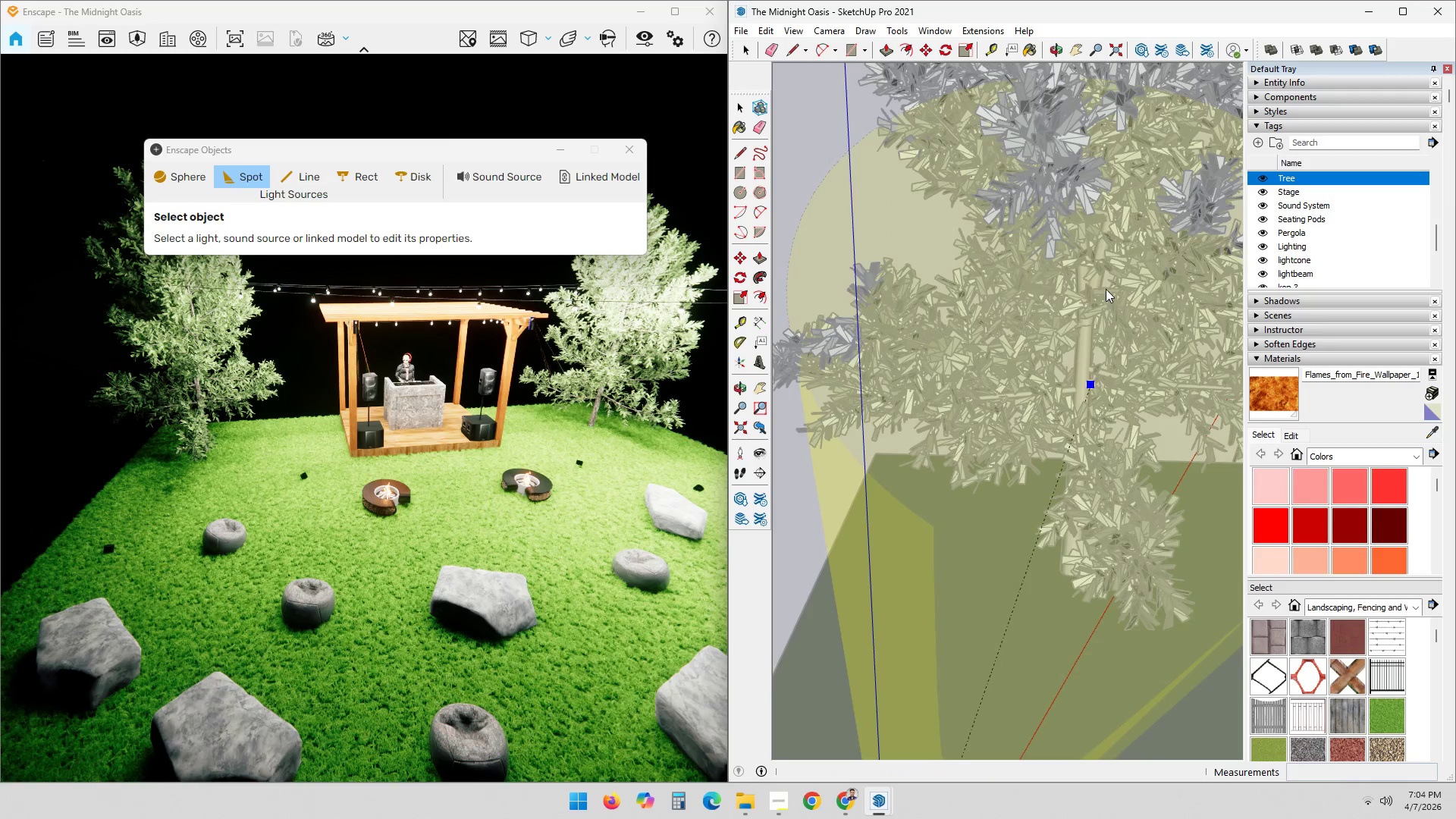 
scroll: coordinate [1138, 258], scroll_direction: down, amount: 9.0
 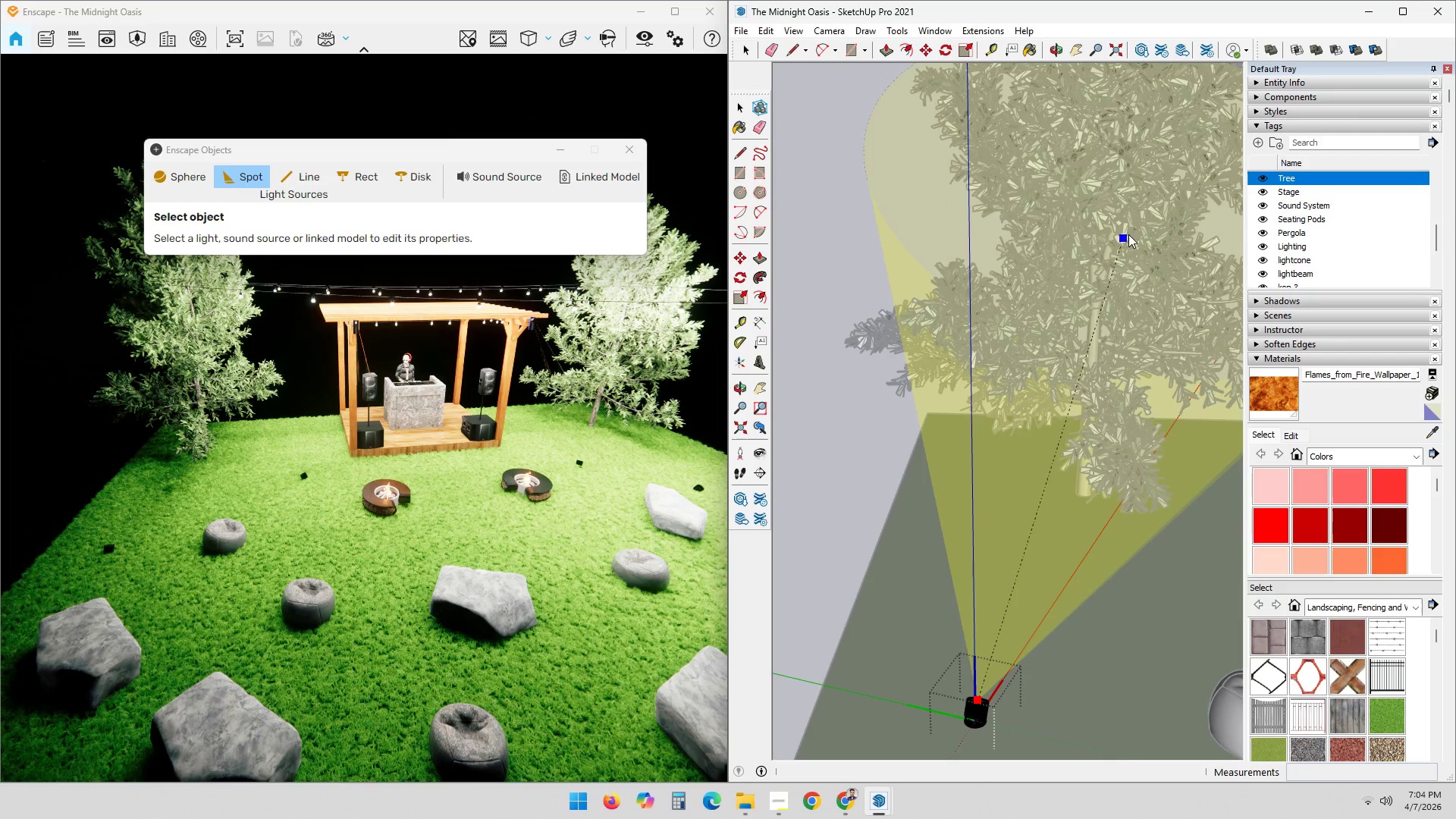 
wait(5.35)
 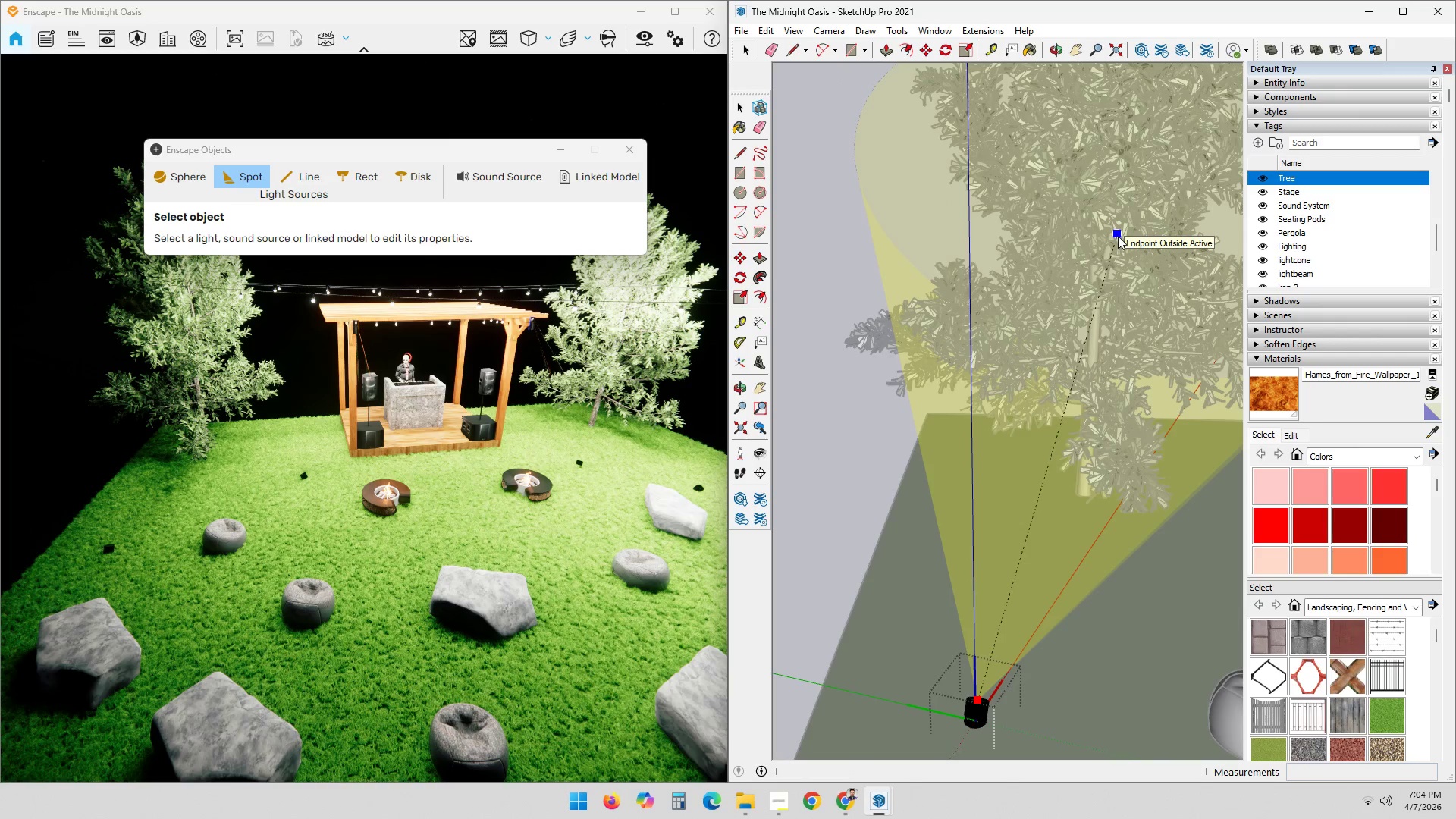 
left_click([1117, 228])
 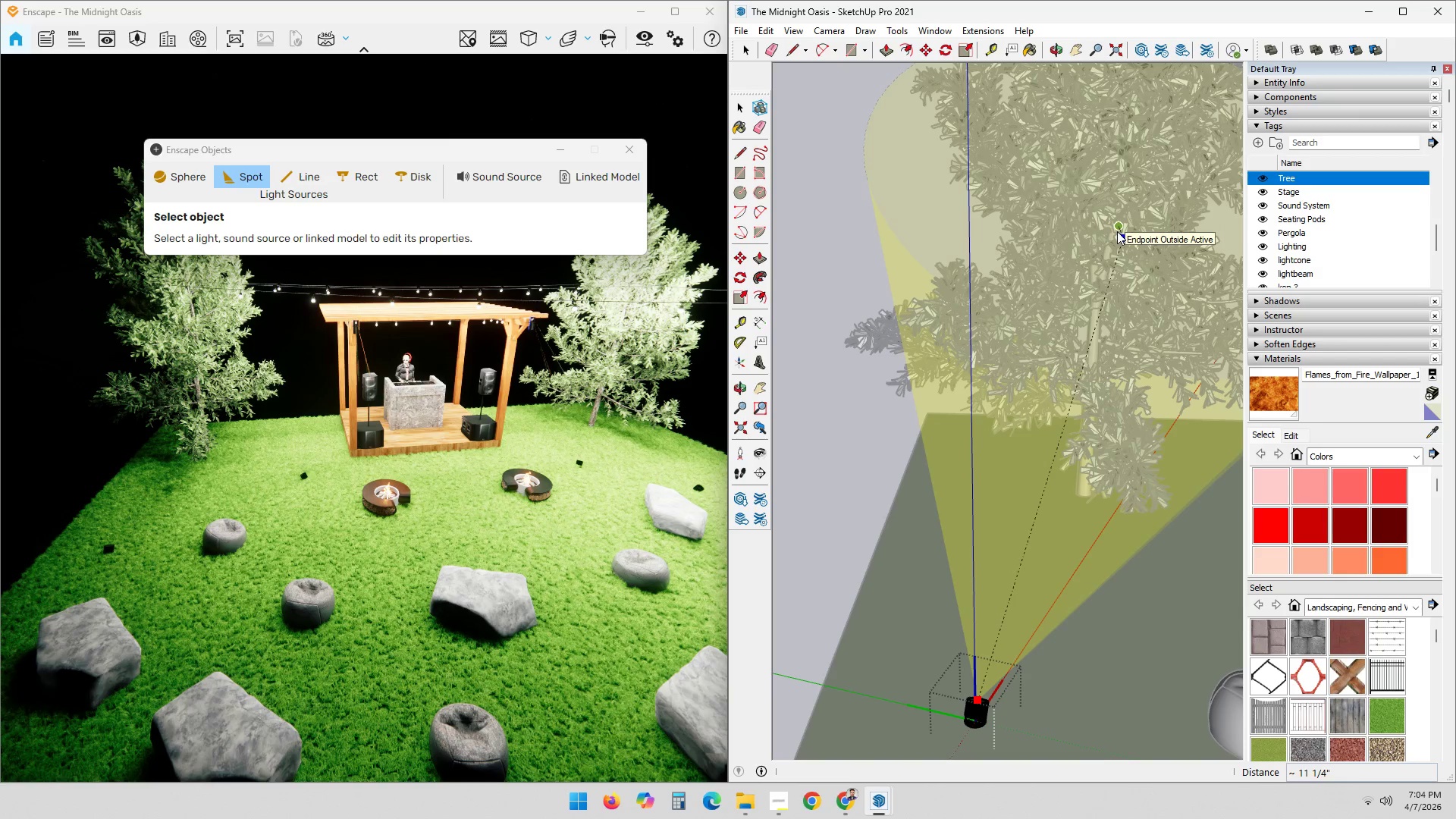 
wait(6.11)
 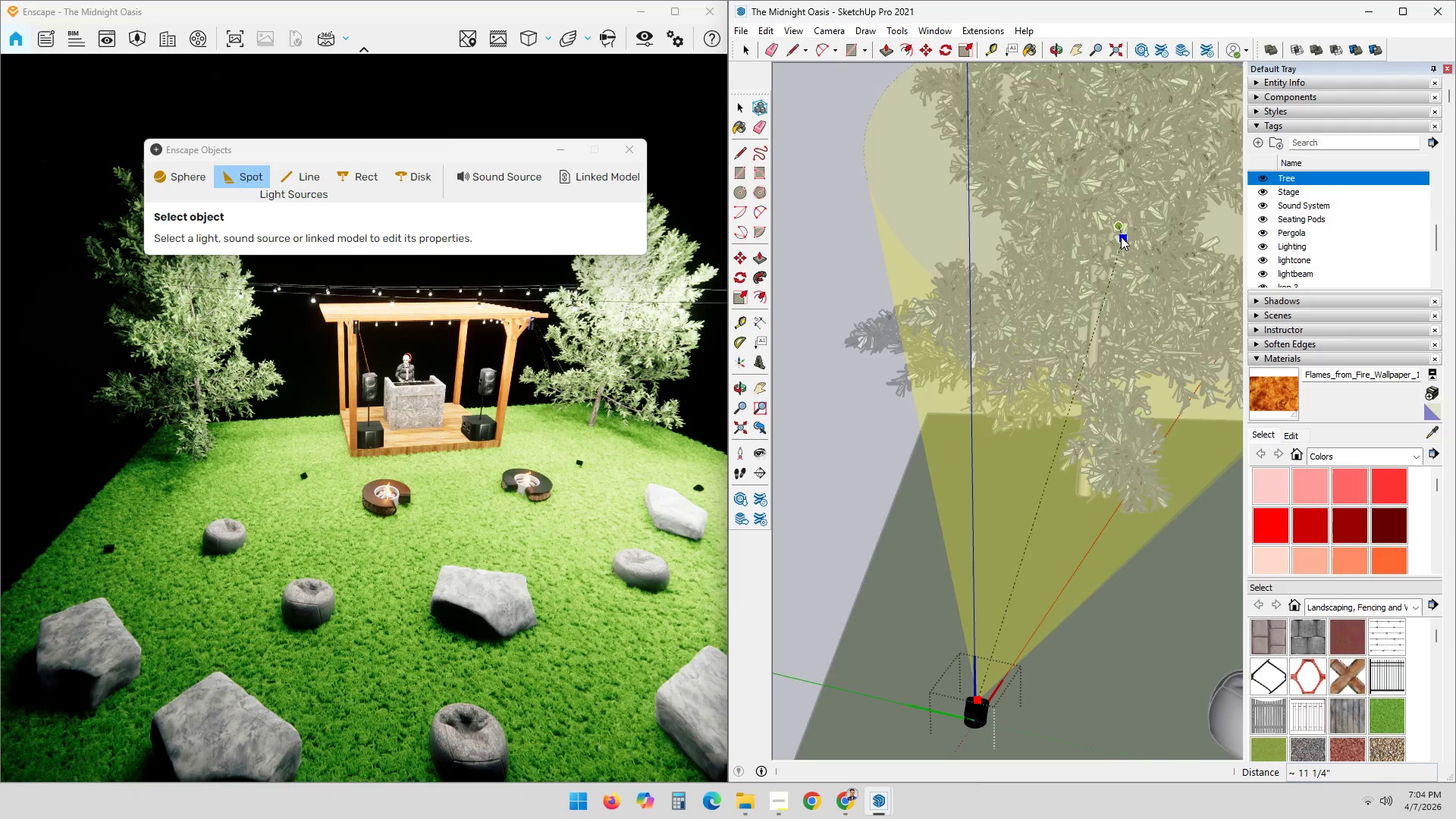 
left_click([1115, 230])
 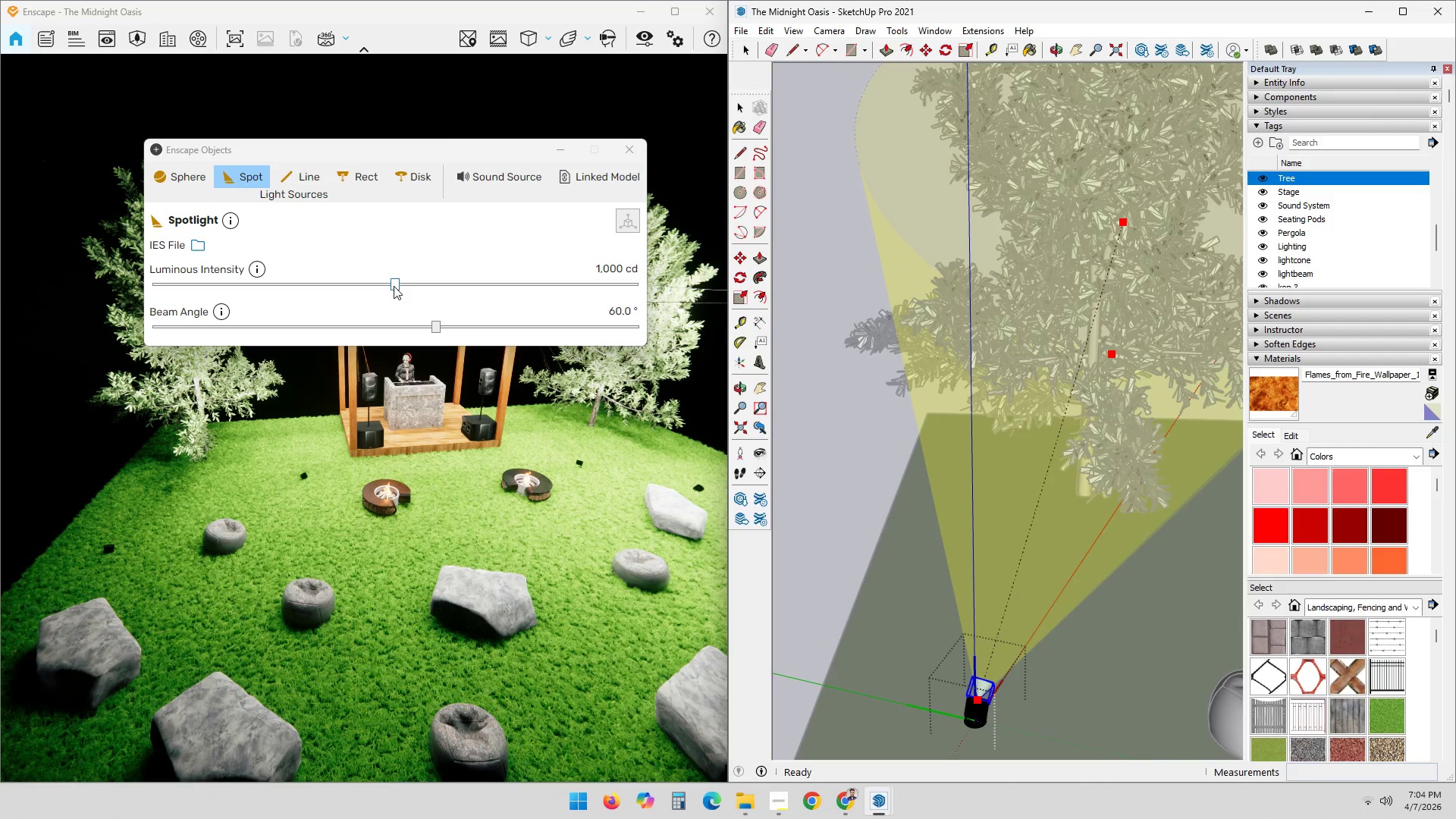 
wait(6.23)
 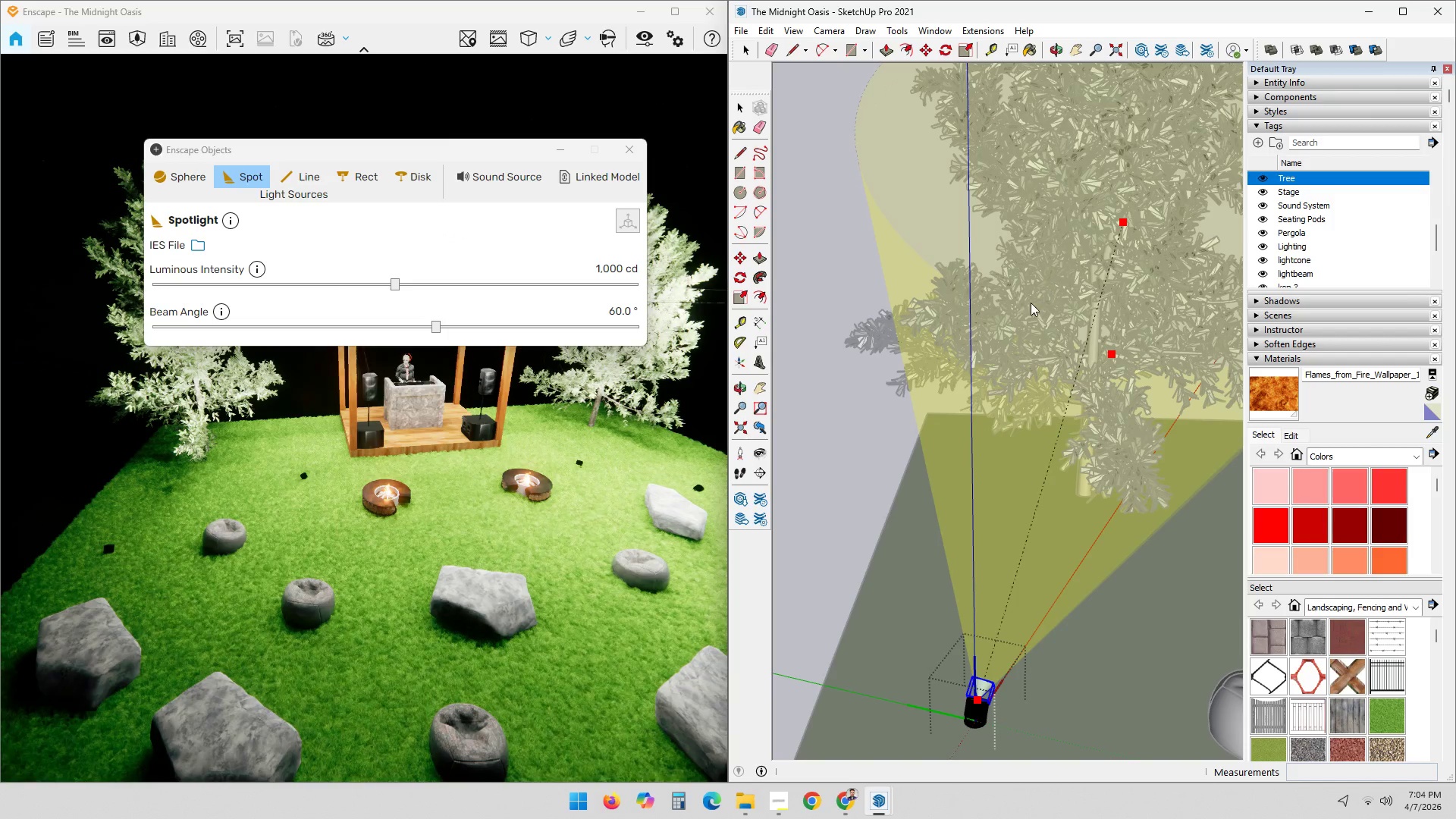 
double_click([605, 269])
 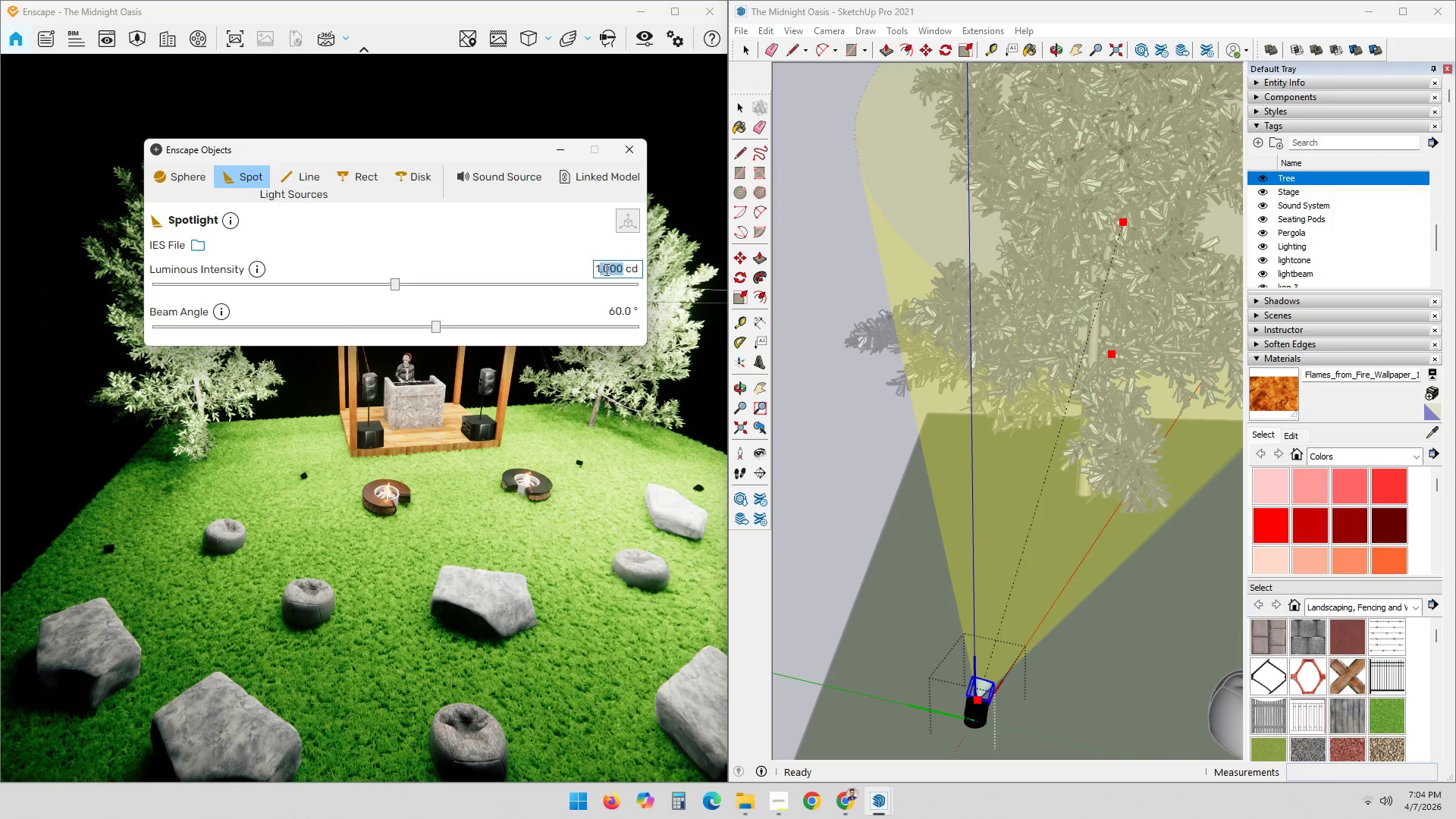 
triple_click([605, 269])
 